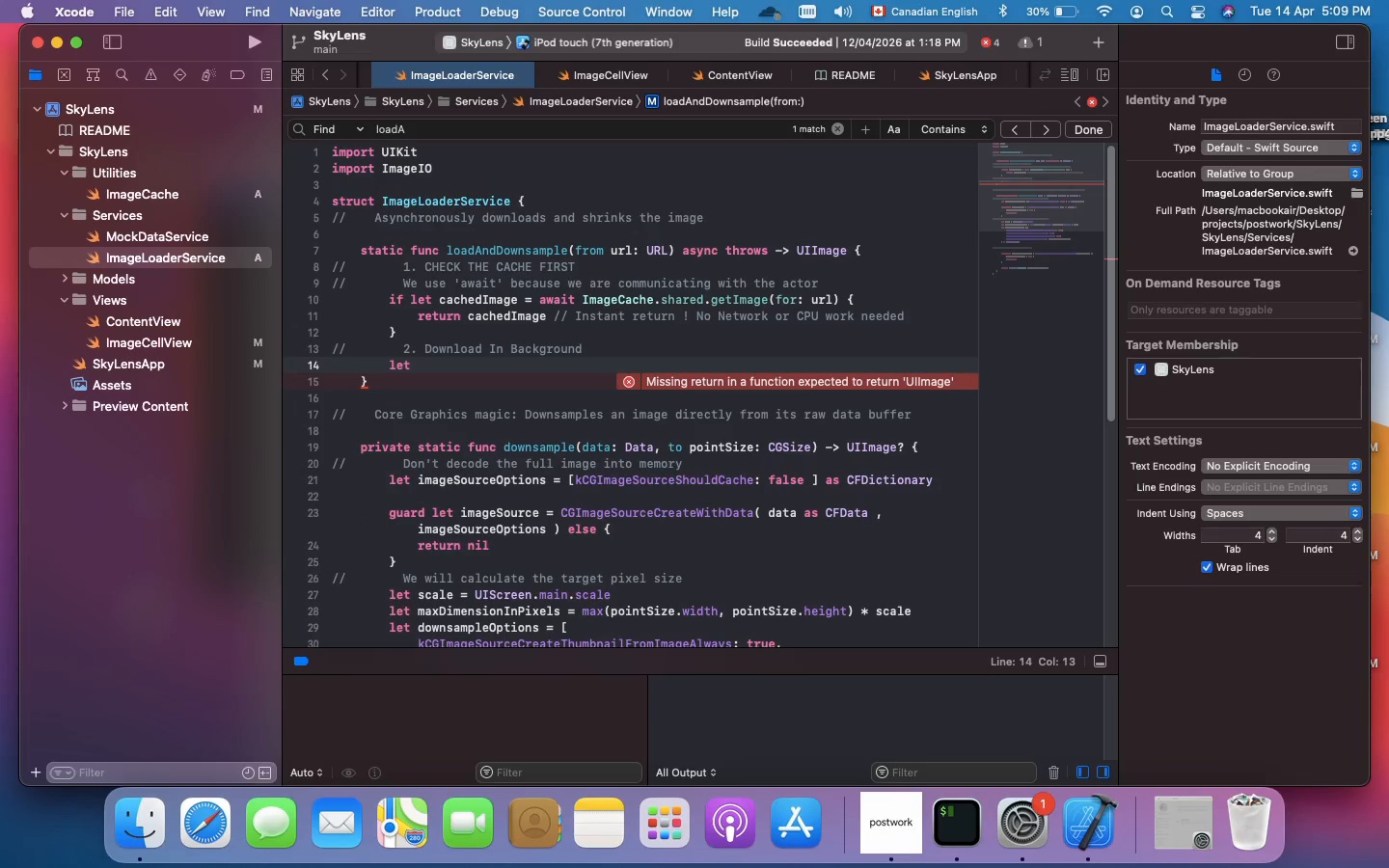 
type((data, _)
 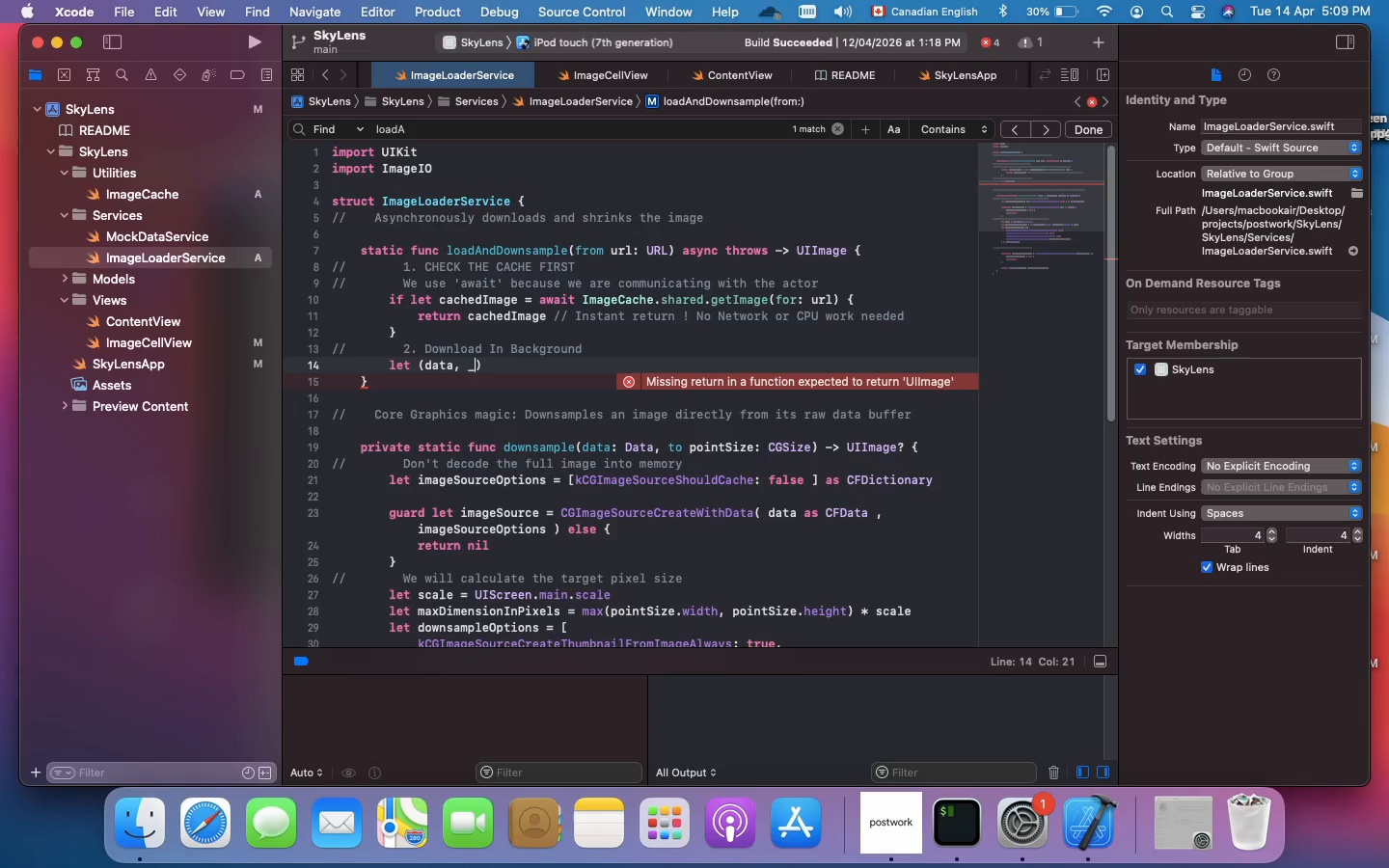 
key(ArrowRight)
 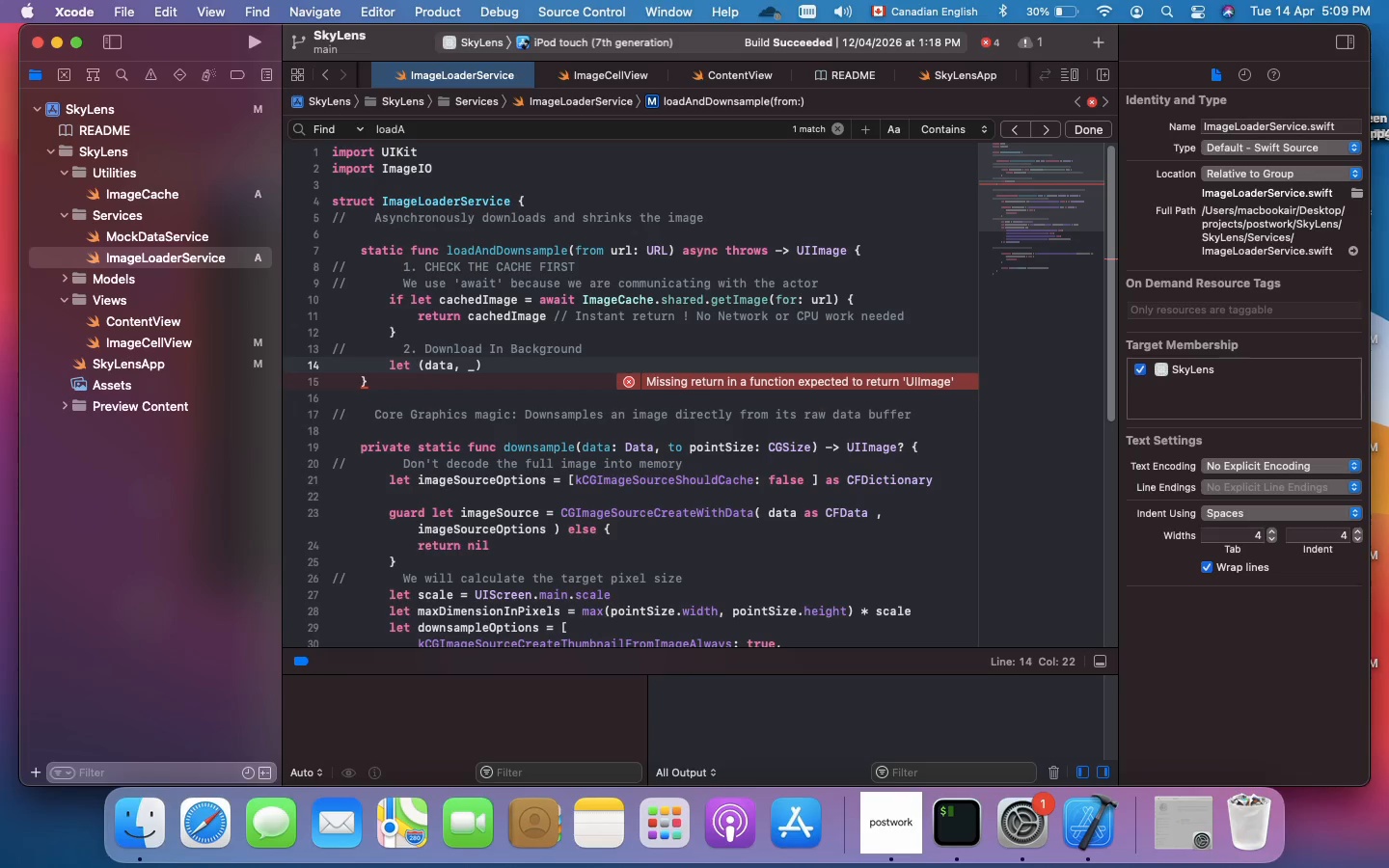 
type( = try await URLSession.shared.data(from: url)
 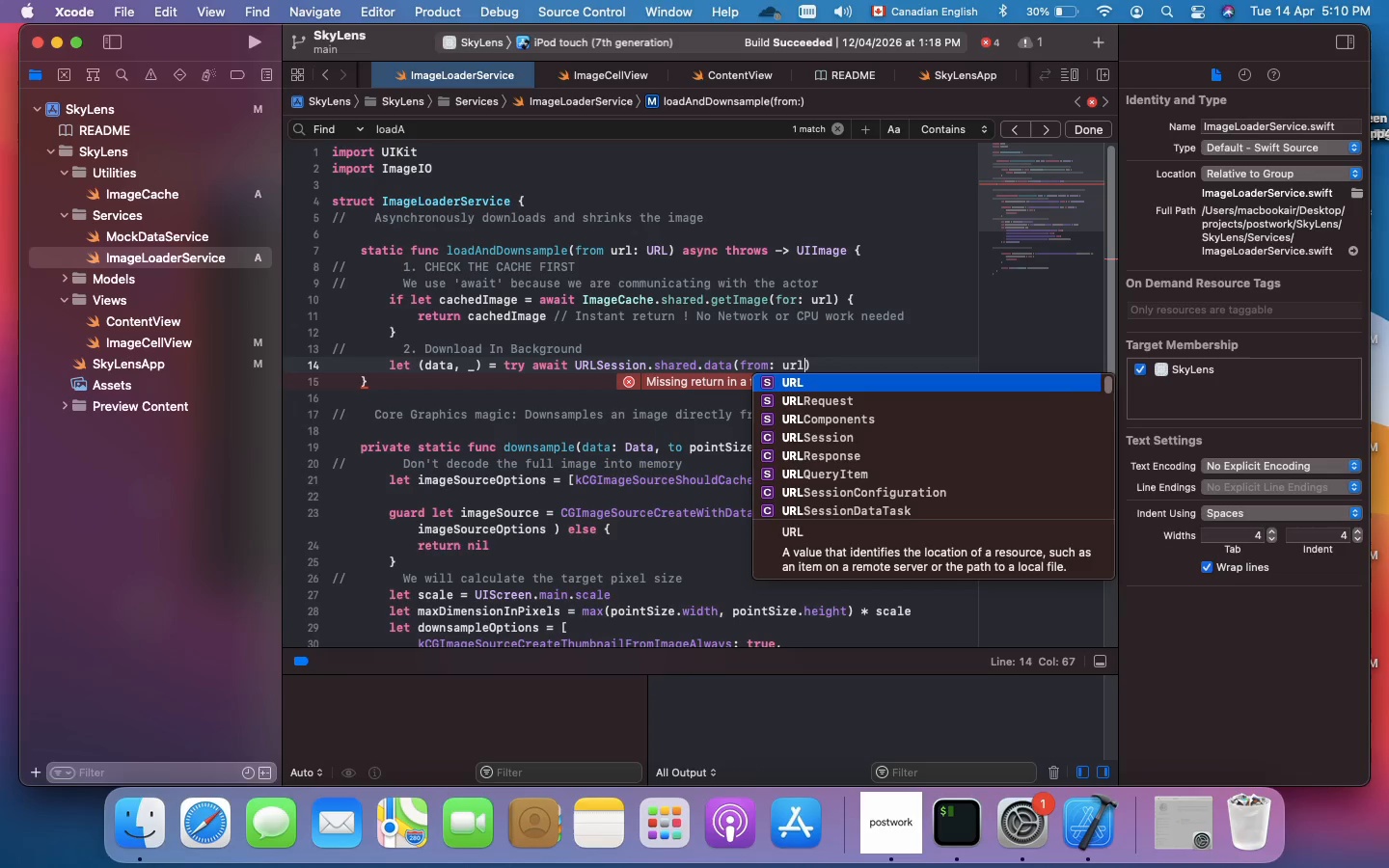 
wait(5.79)
 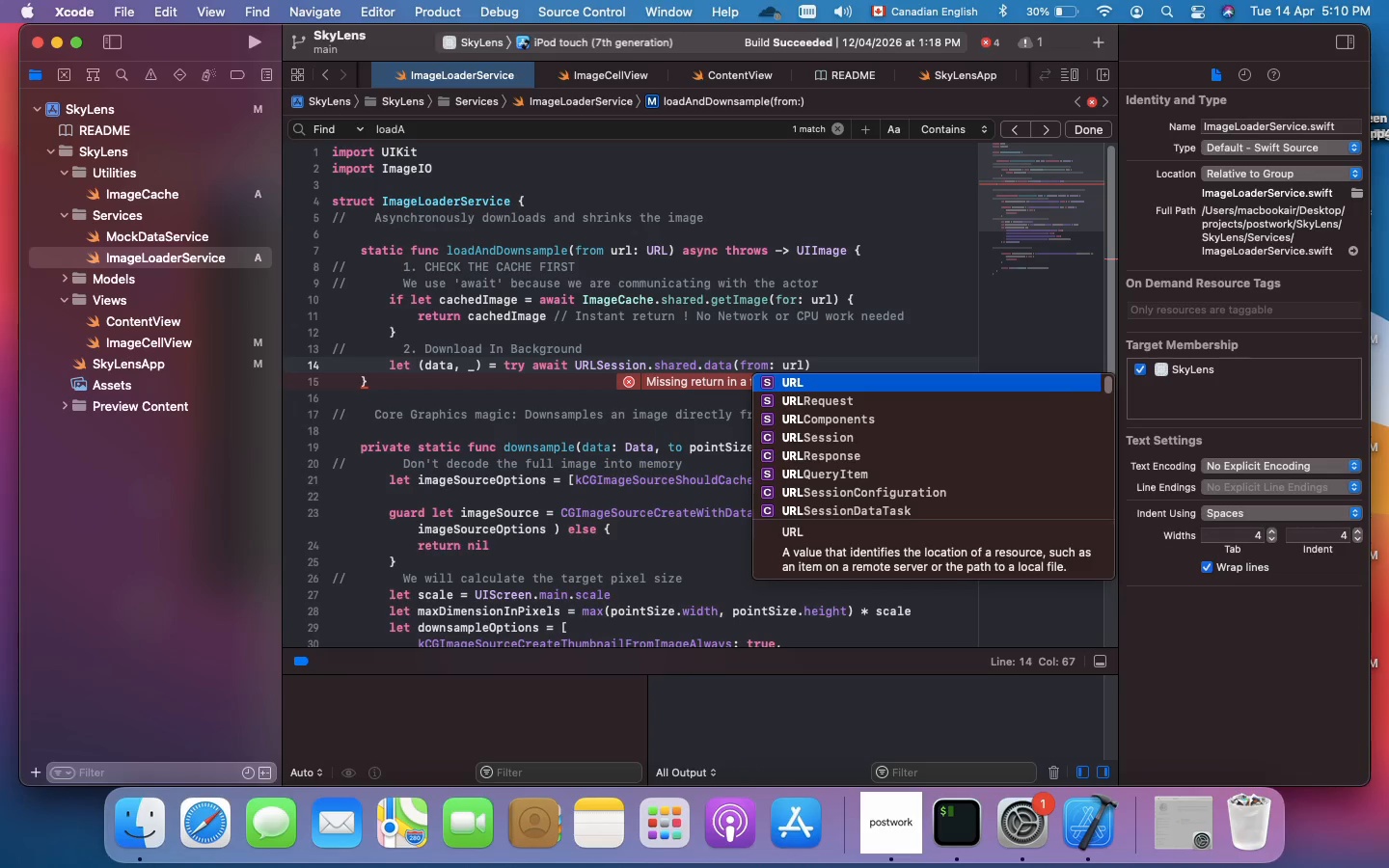 
key(ArrowRight)
 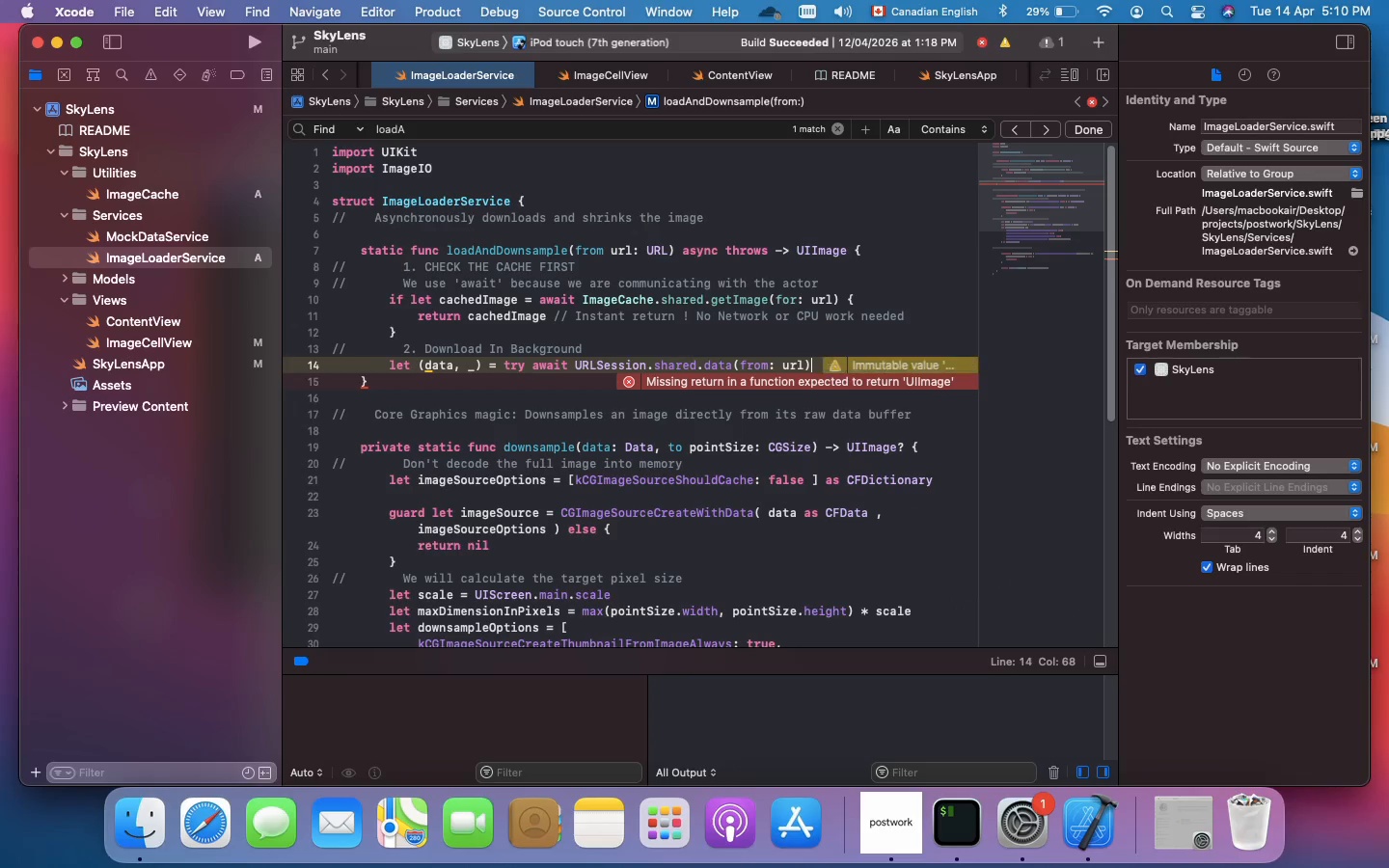 
key(Enter)
 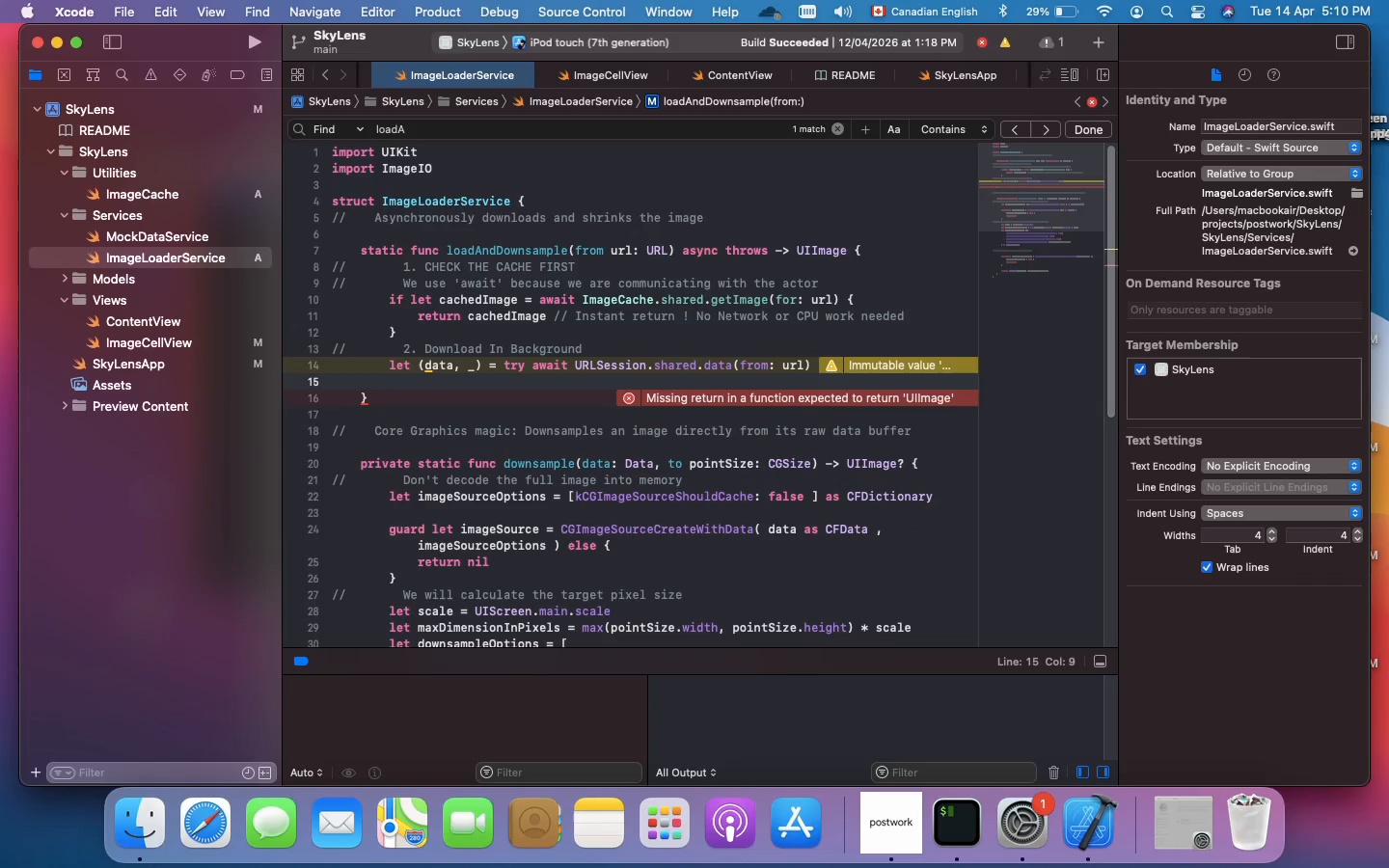 
key(Meta+Slash)
 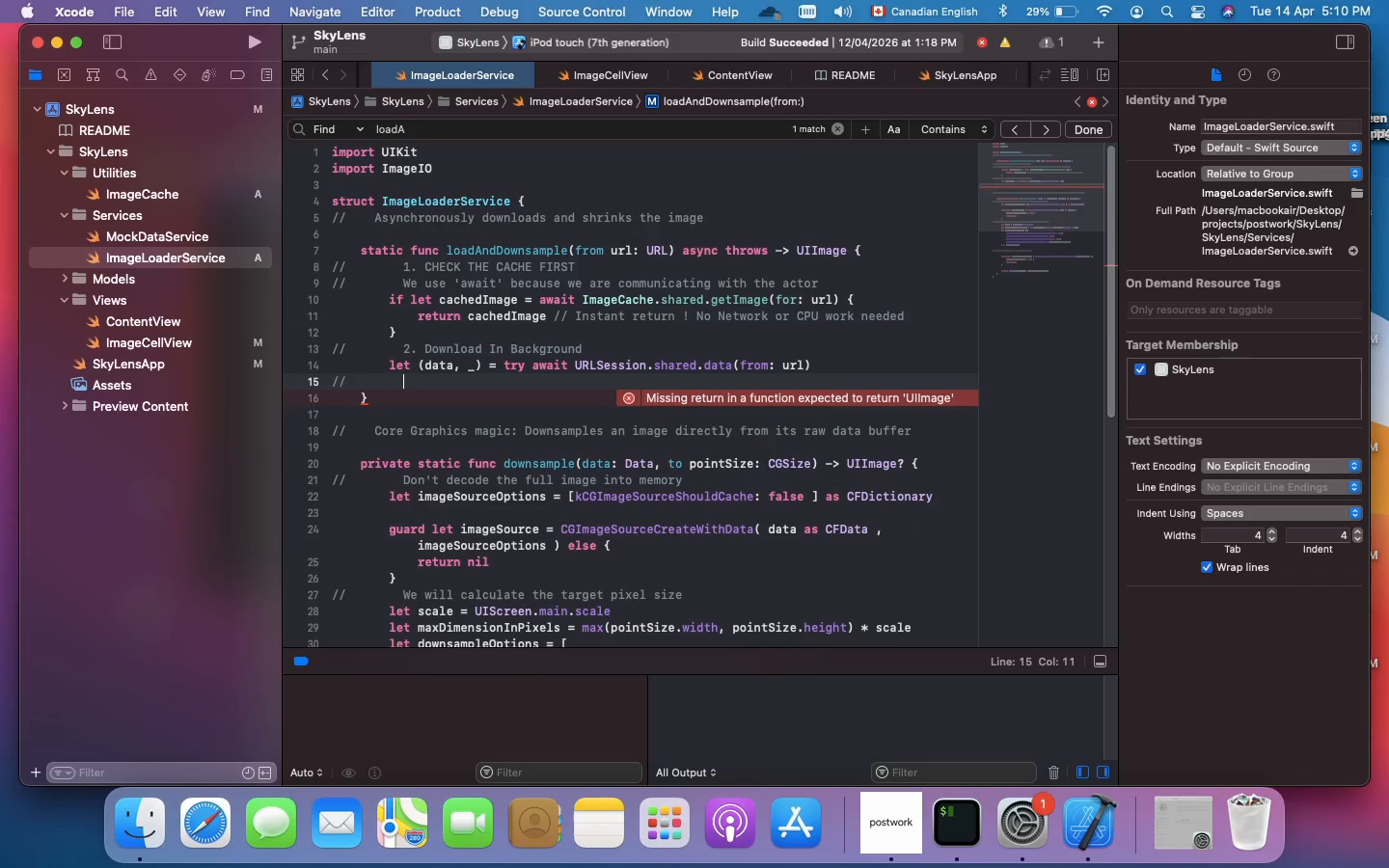 
type(3. DOWNSAMPLE)
 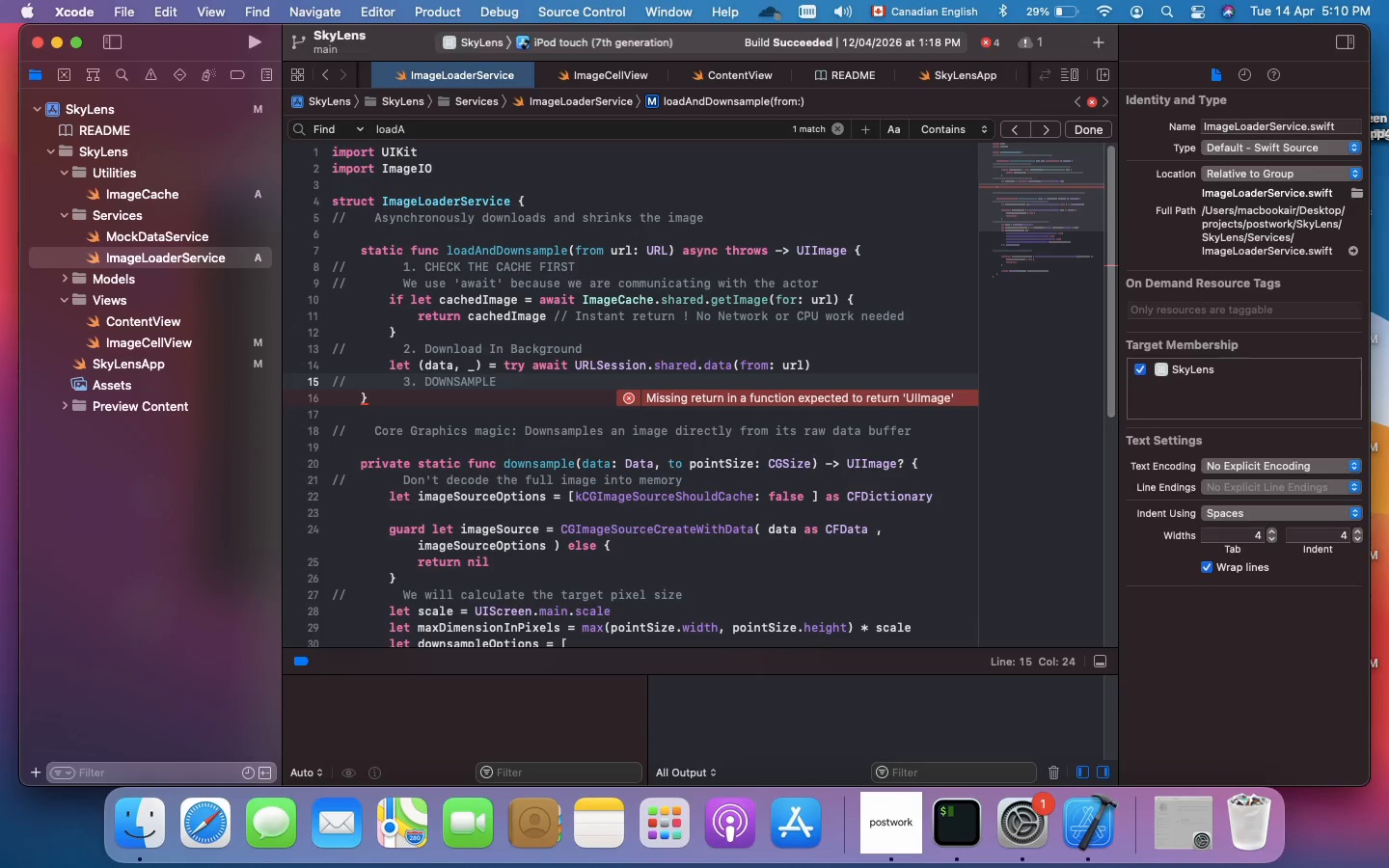 
key(Enter)
 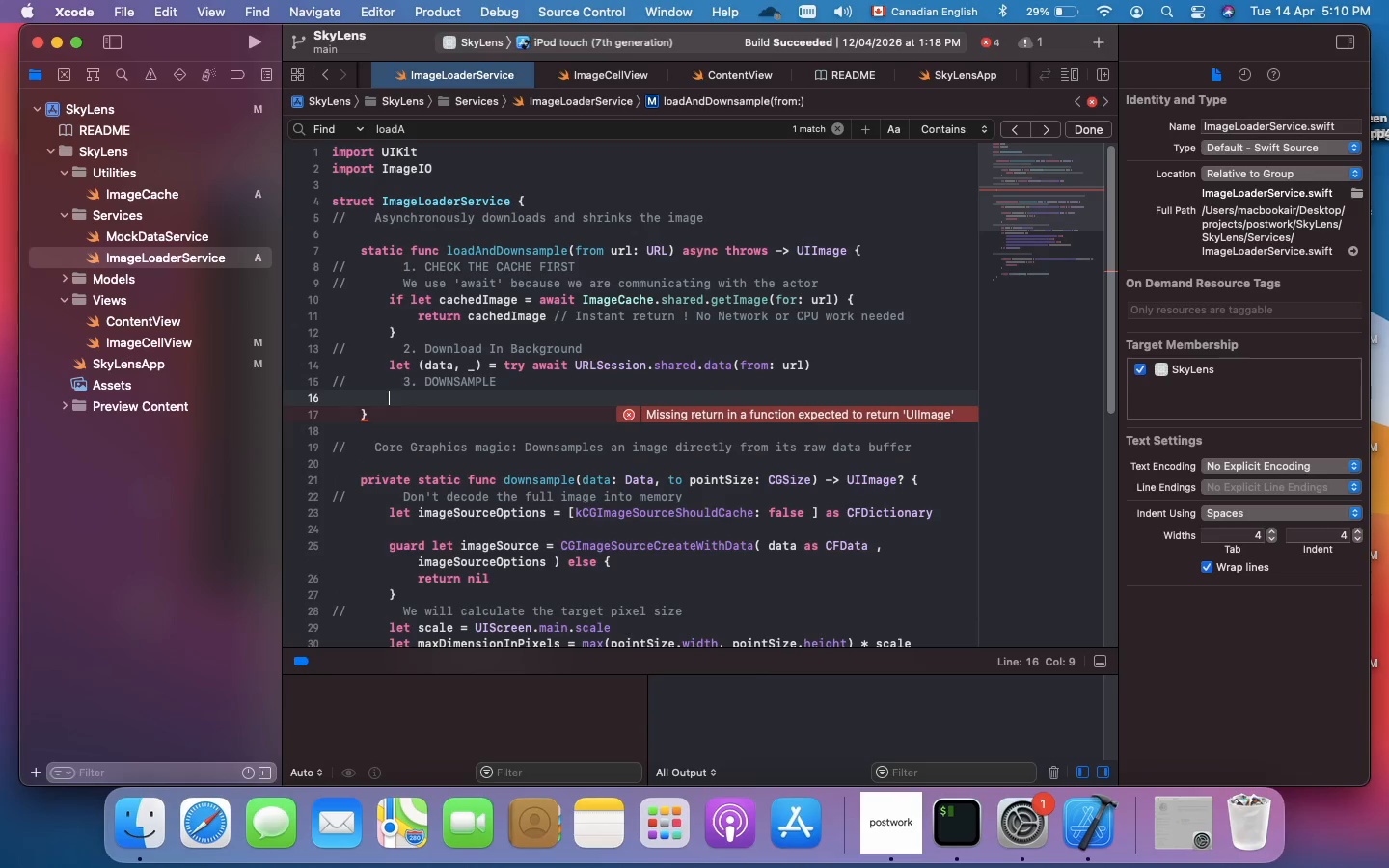 
type(guard let thumbnail = downsample(data: data, to: CGSize(width:)
 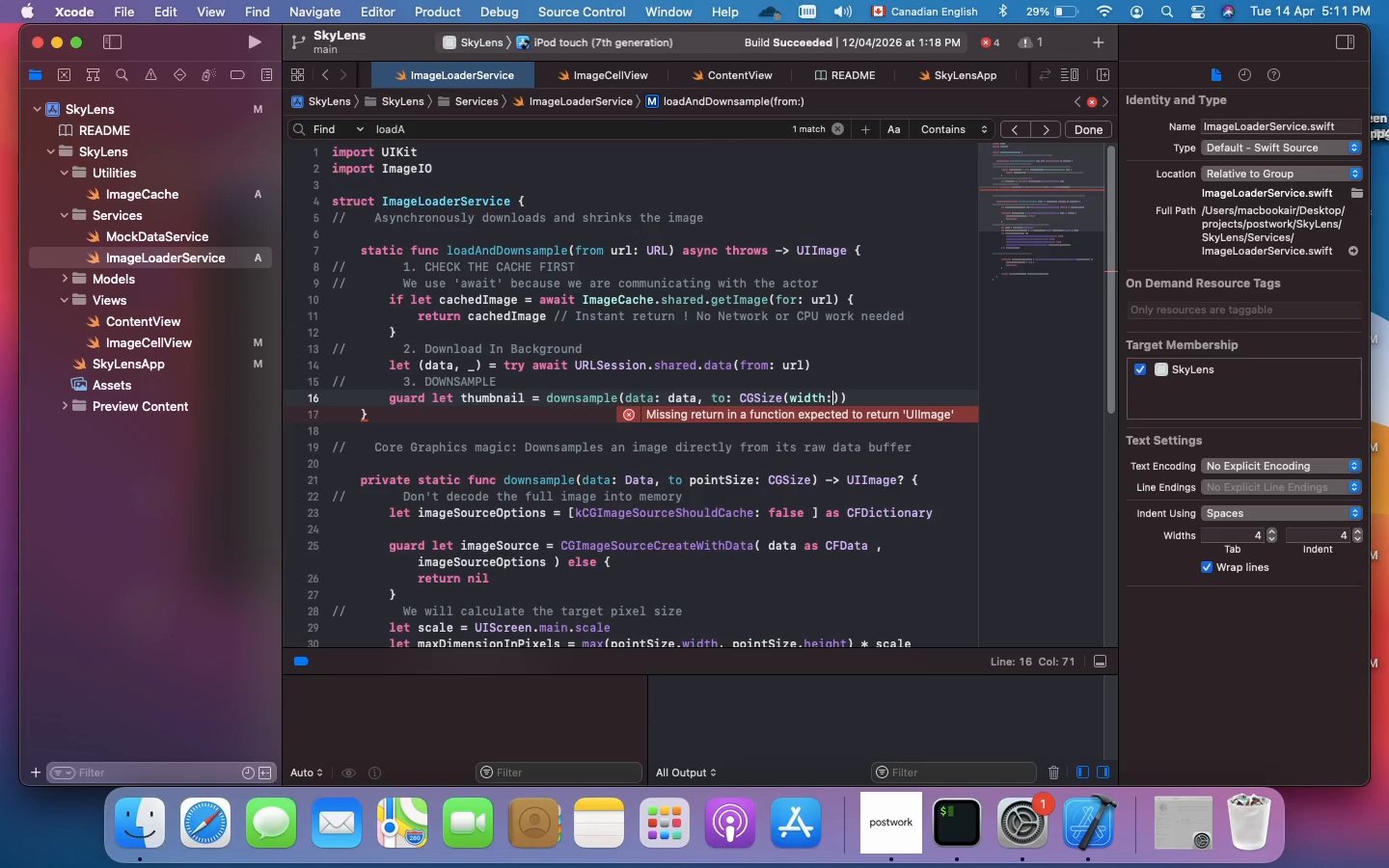 
type( 300, height: 300)
 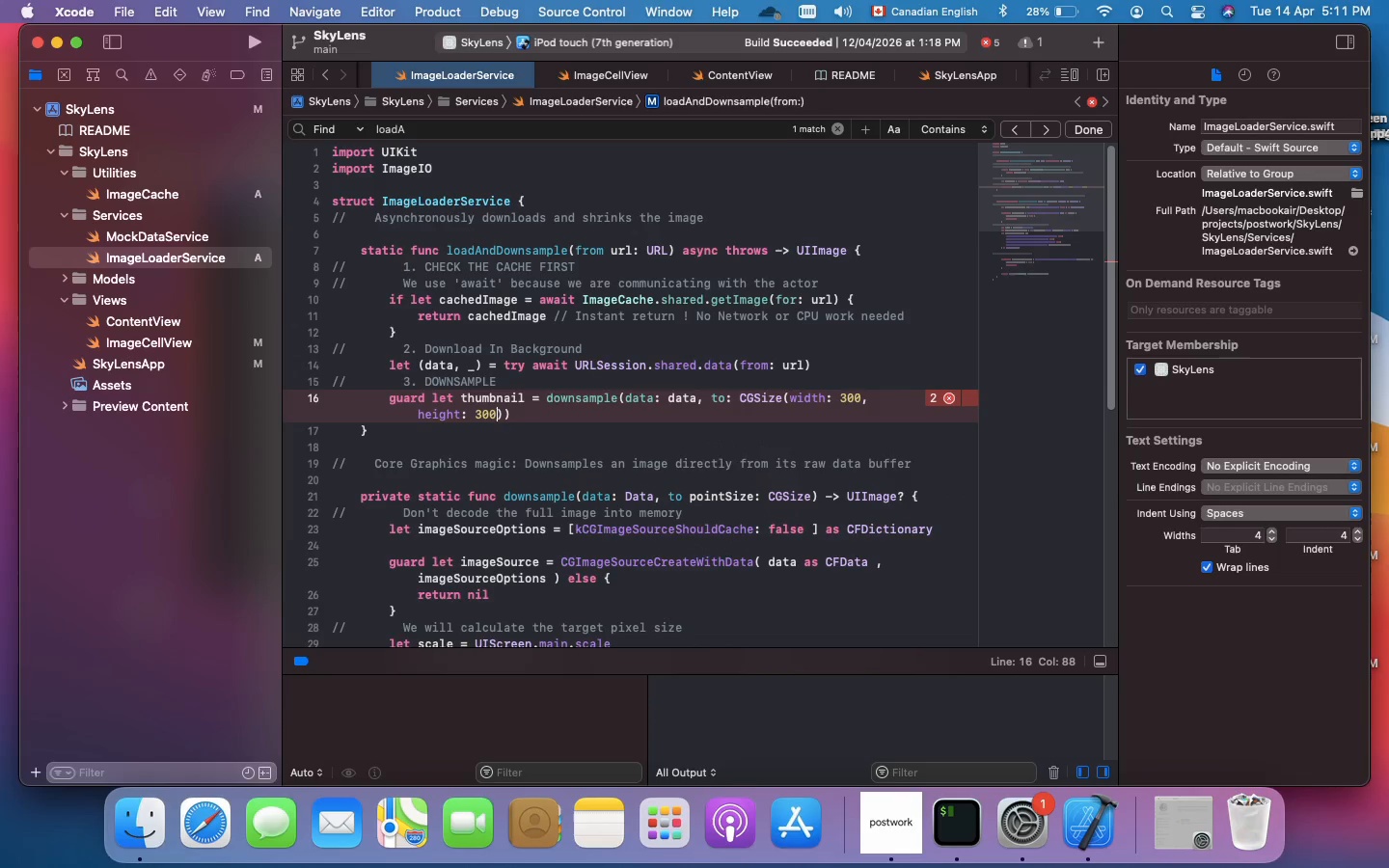 
key(ArrowRight)
 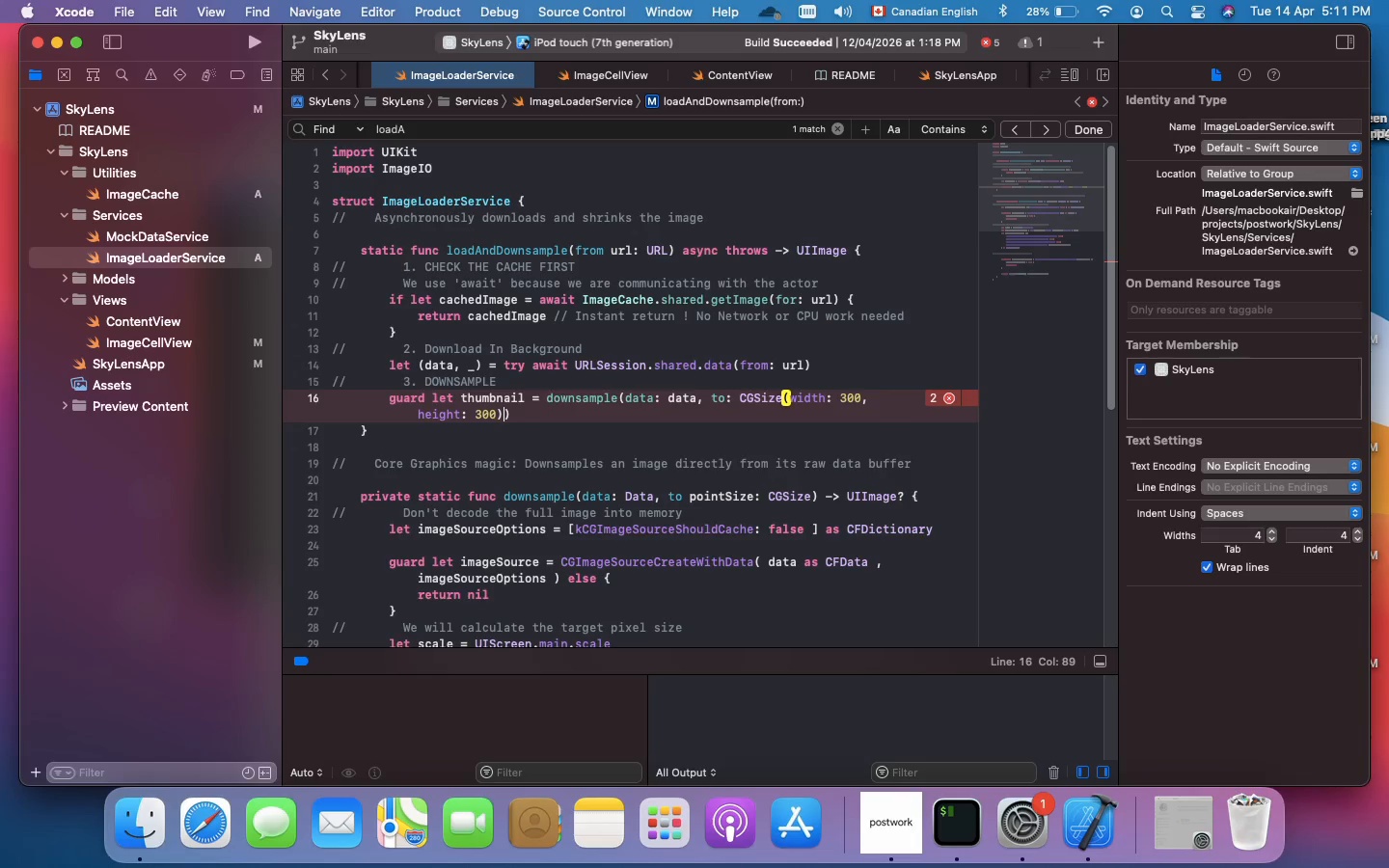 
key(ArrowRight)
 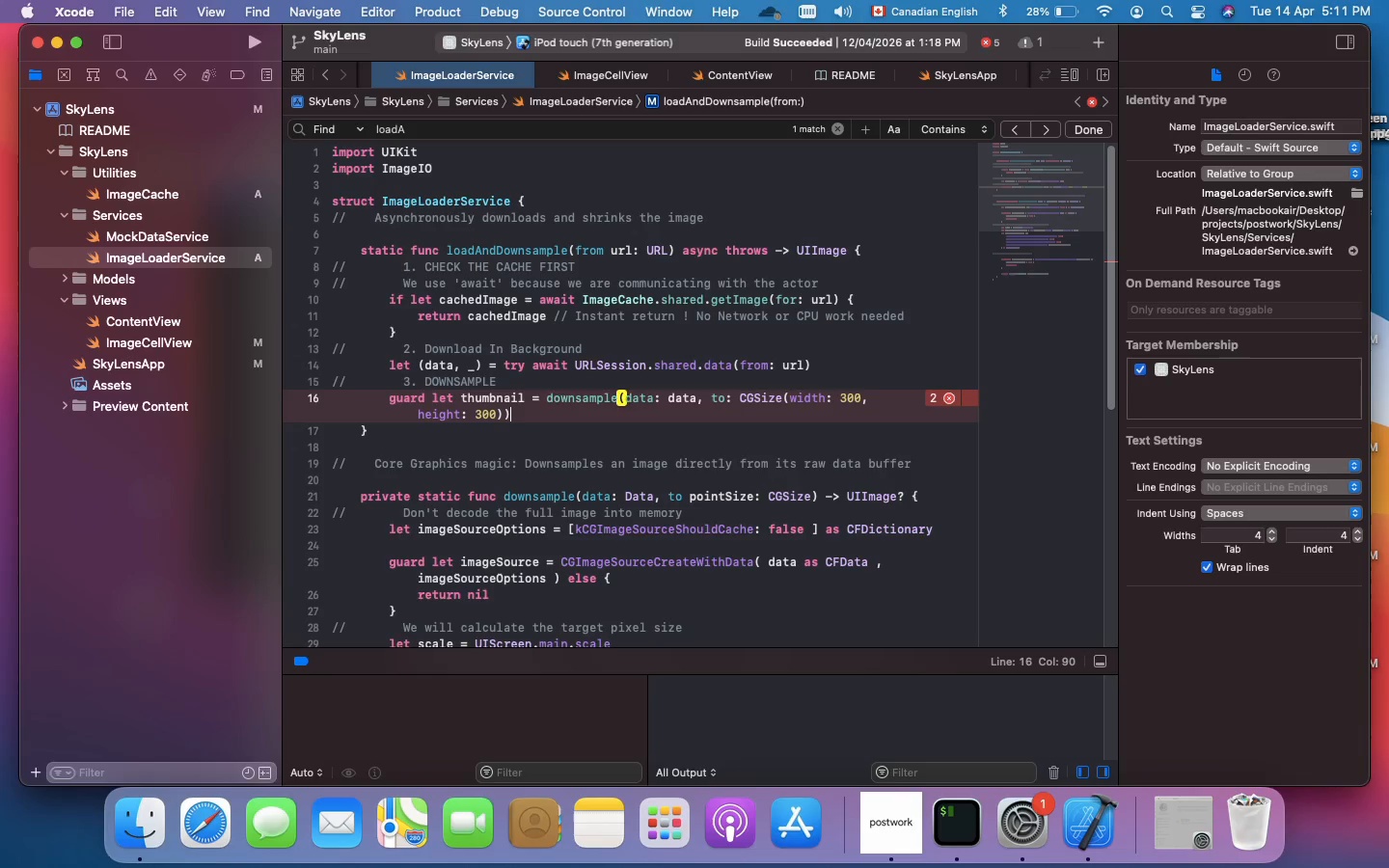 
type( else {)
 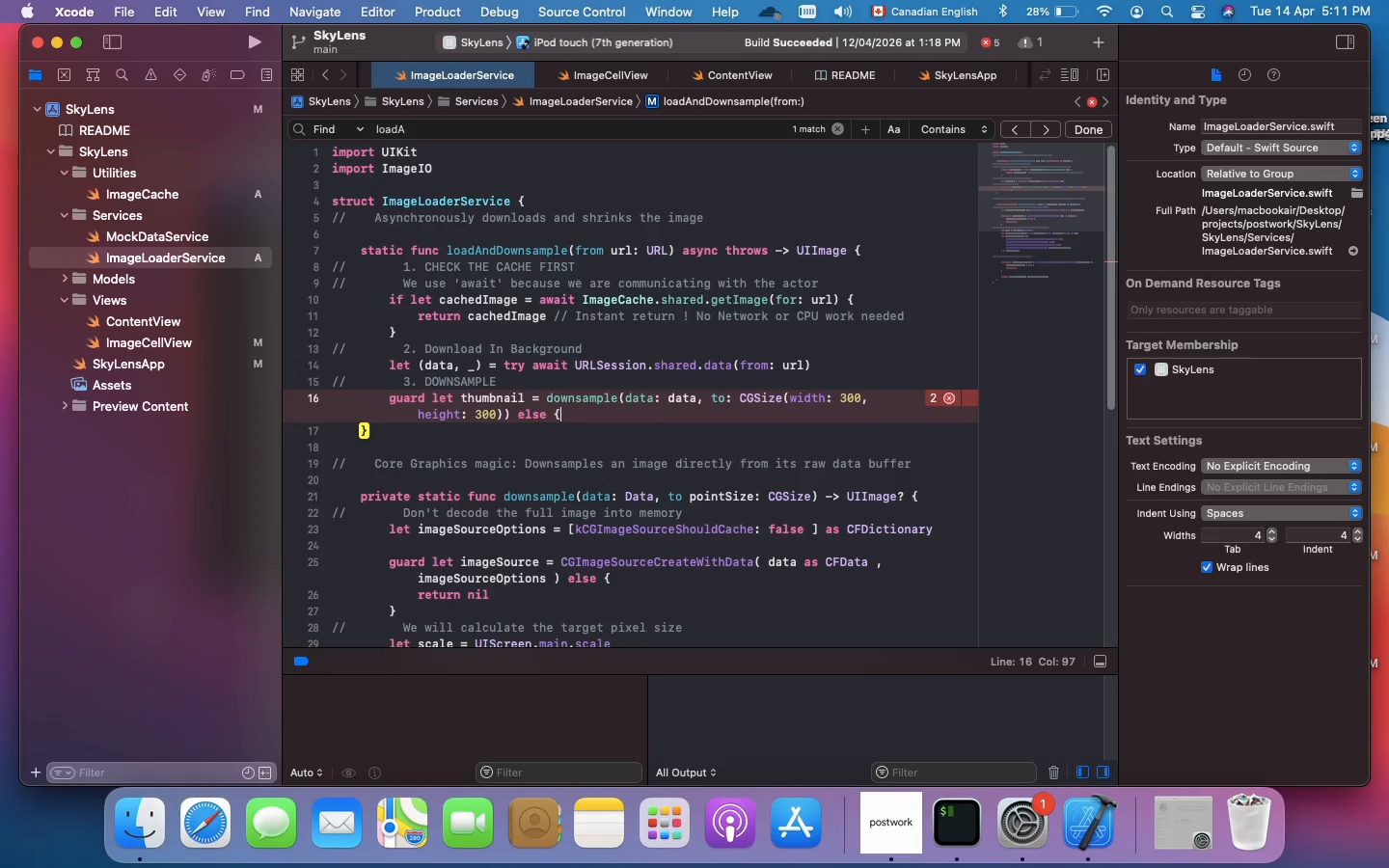 
 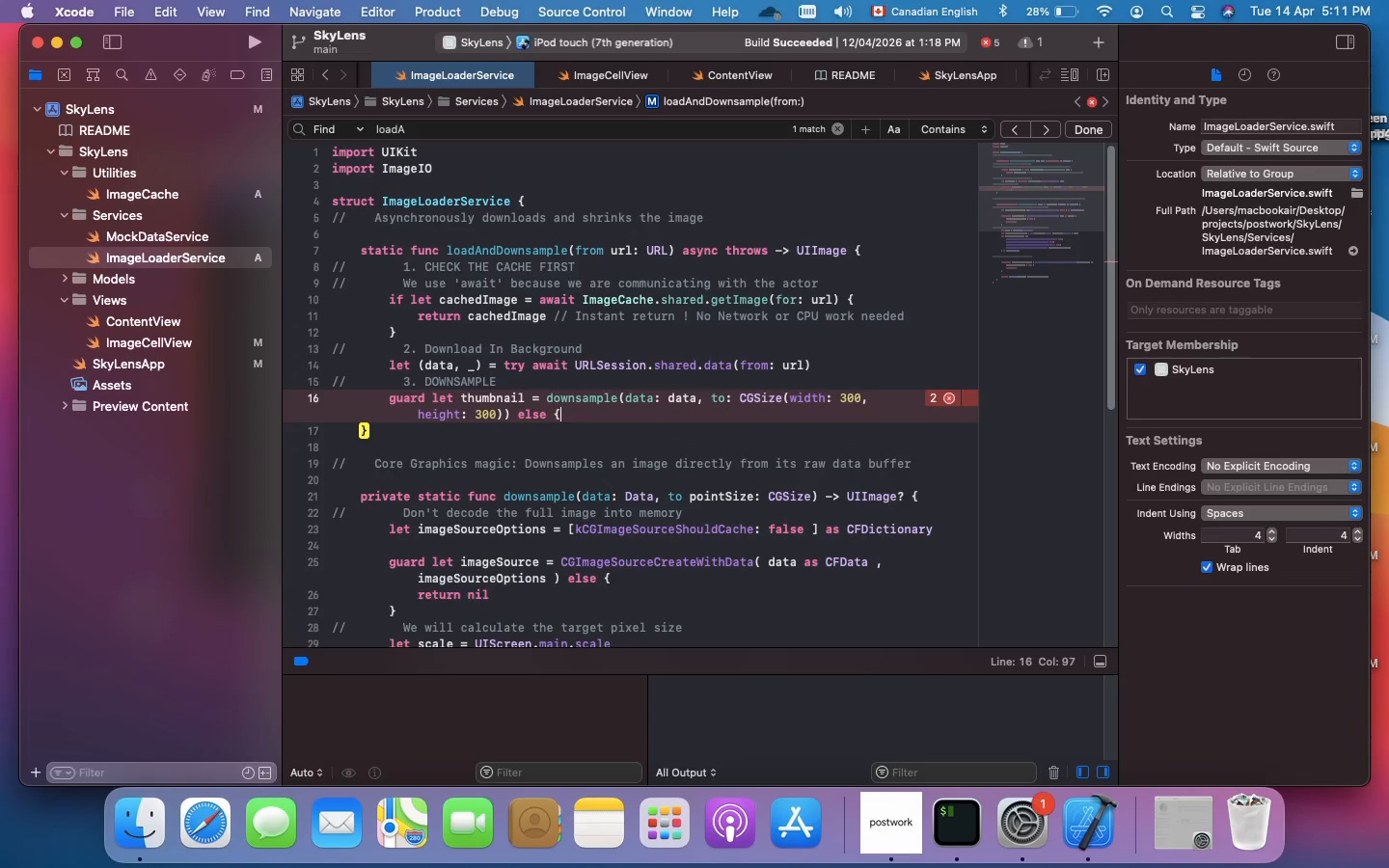 
key(Enter)
 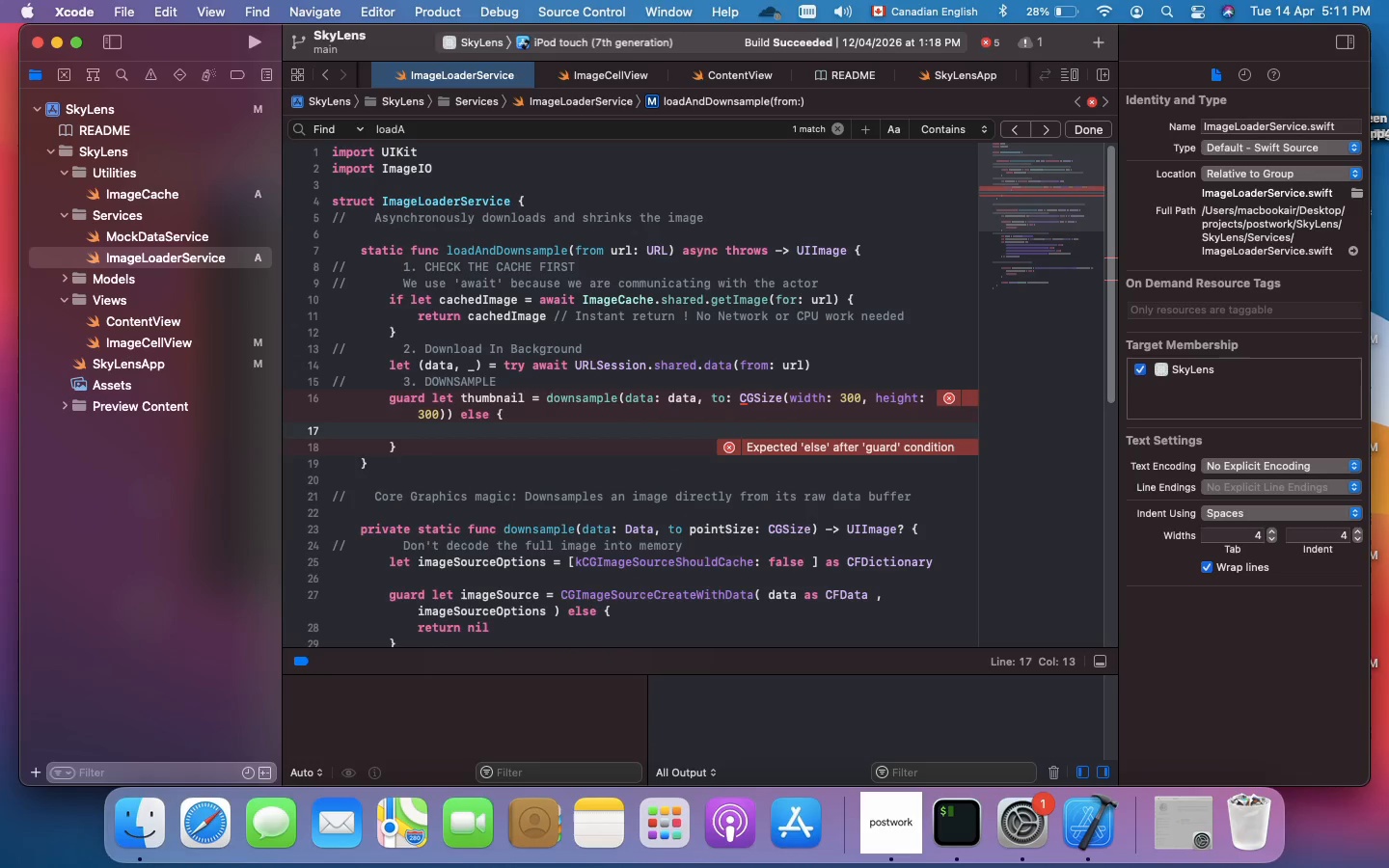 
type(throw URLSession)
key(Backspace)
key(Backspace)
key(Backspace)
key(Backspace)
key(Backspace)
key(Backspace)
key(Backspace)
type(Error(.cannot)
 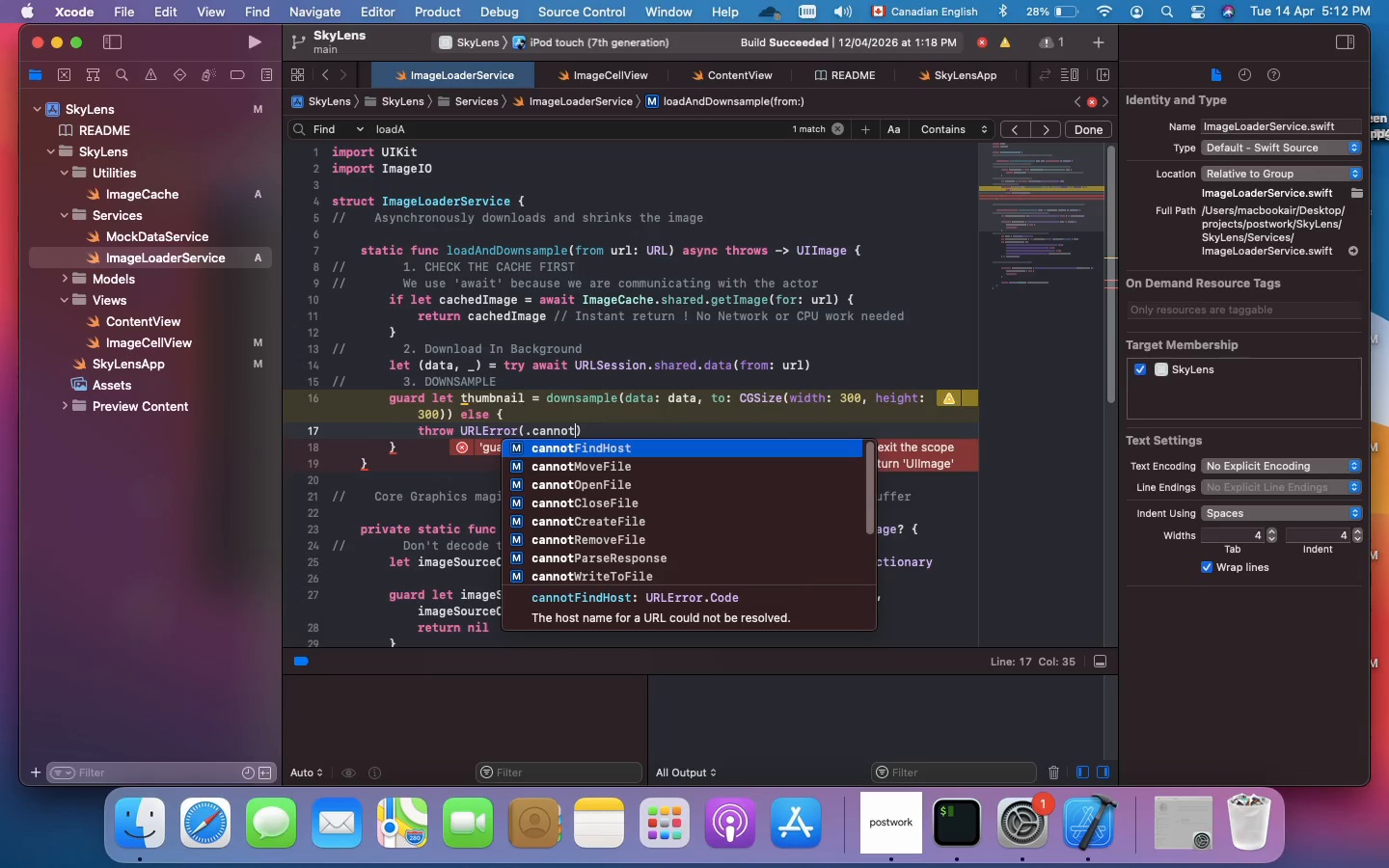 
type(DecodeRawData)
 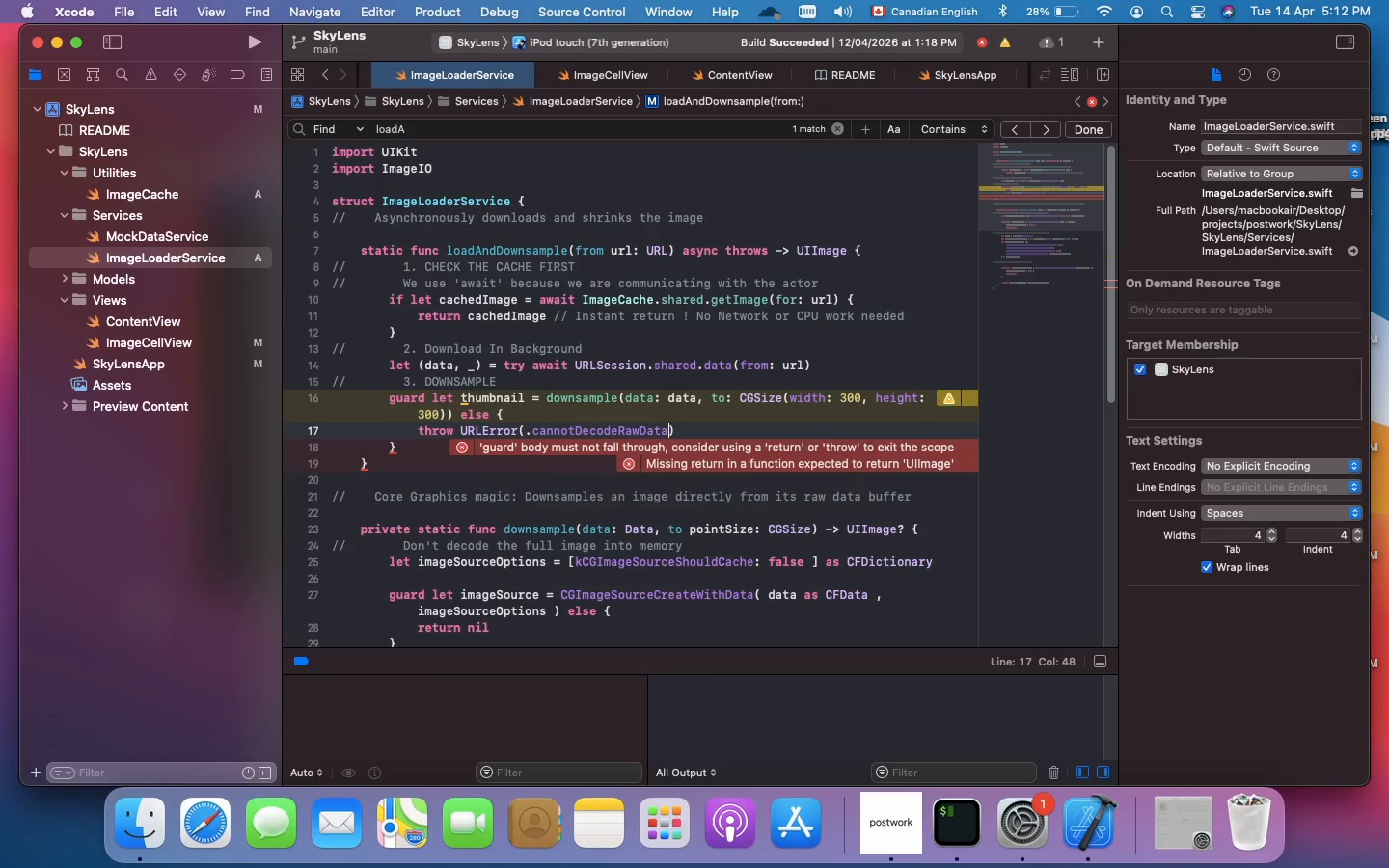 
key(ArrowDown)
 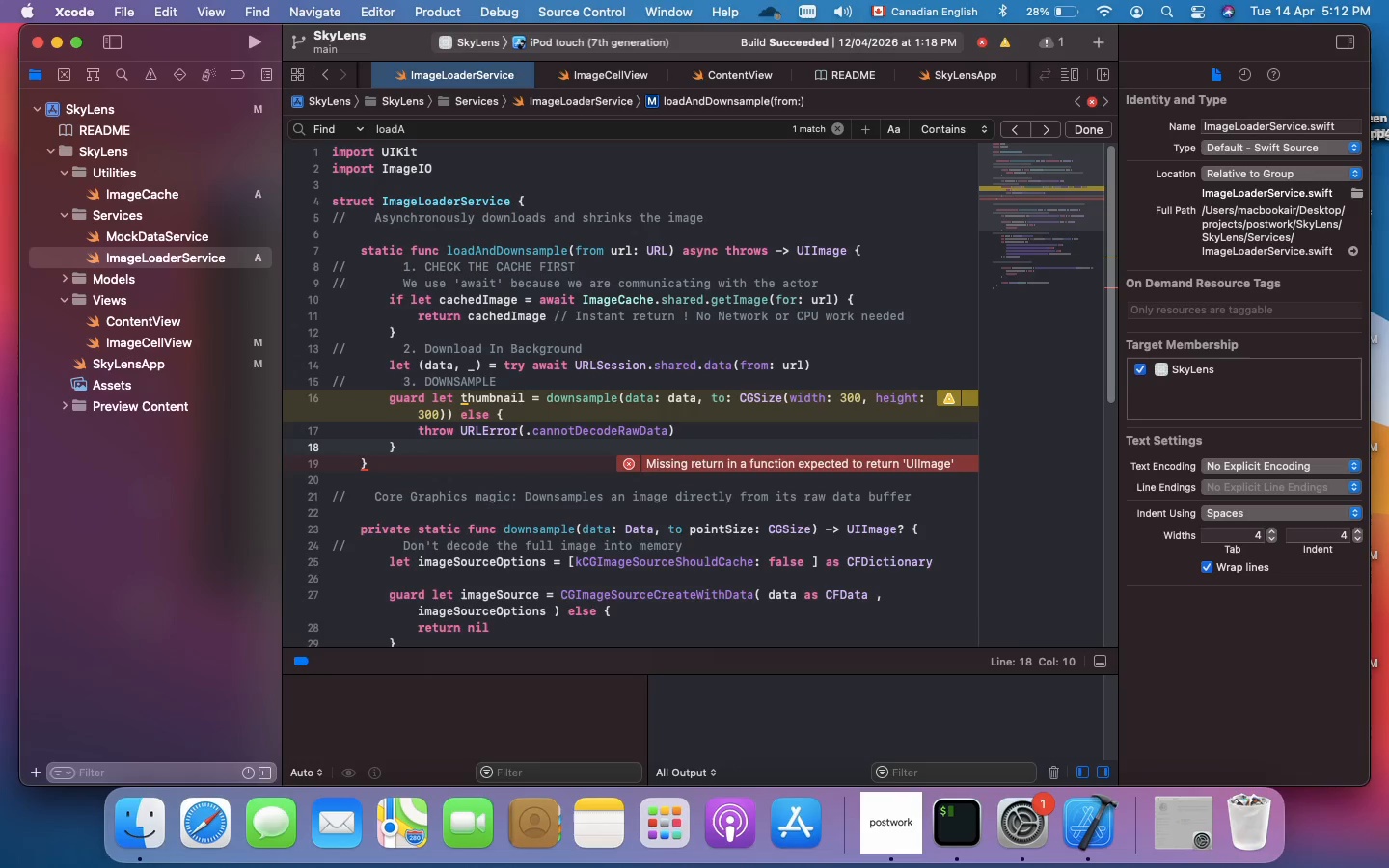 
key(Enter)
 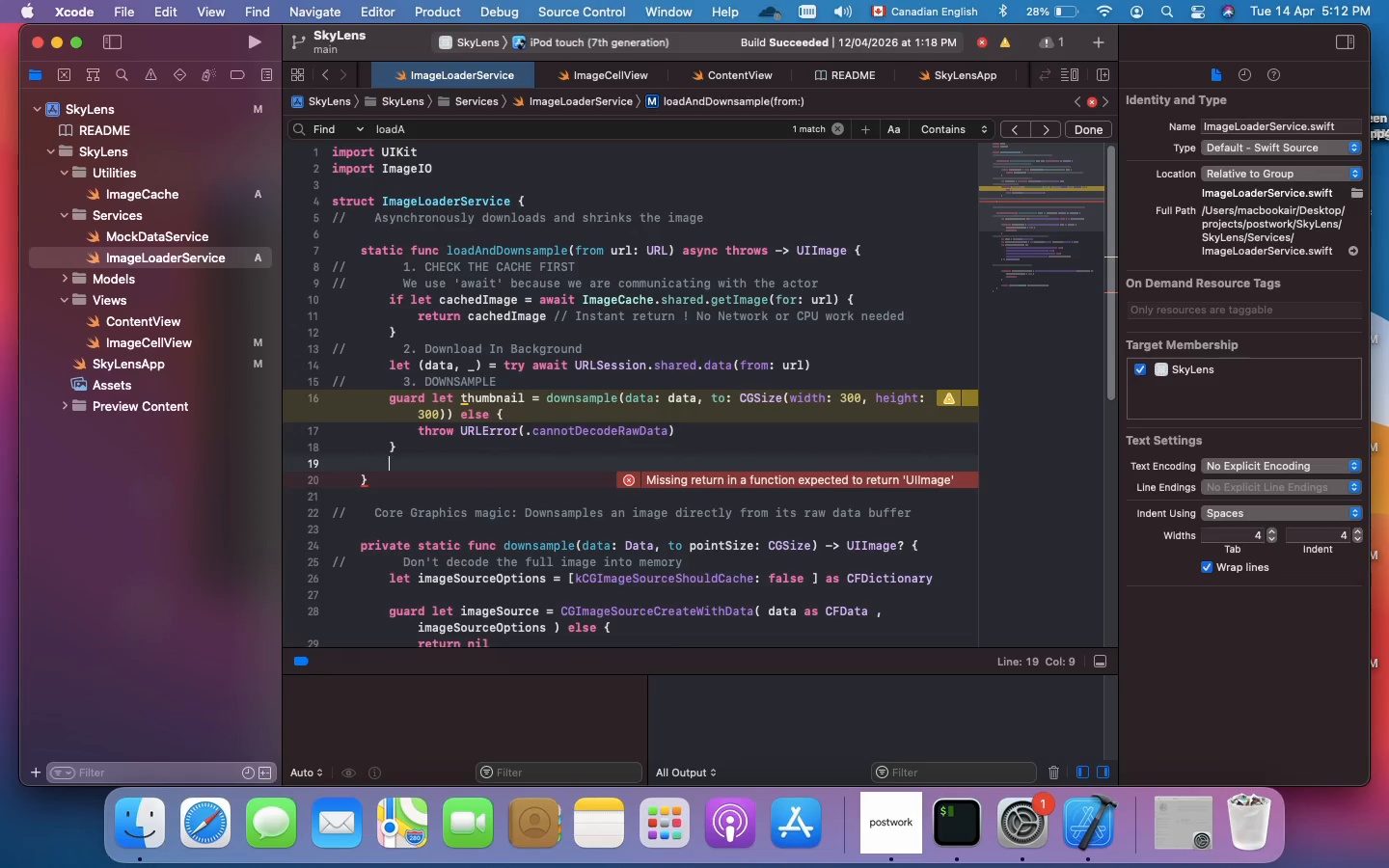 
key(Meta+Slash)
 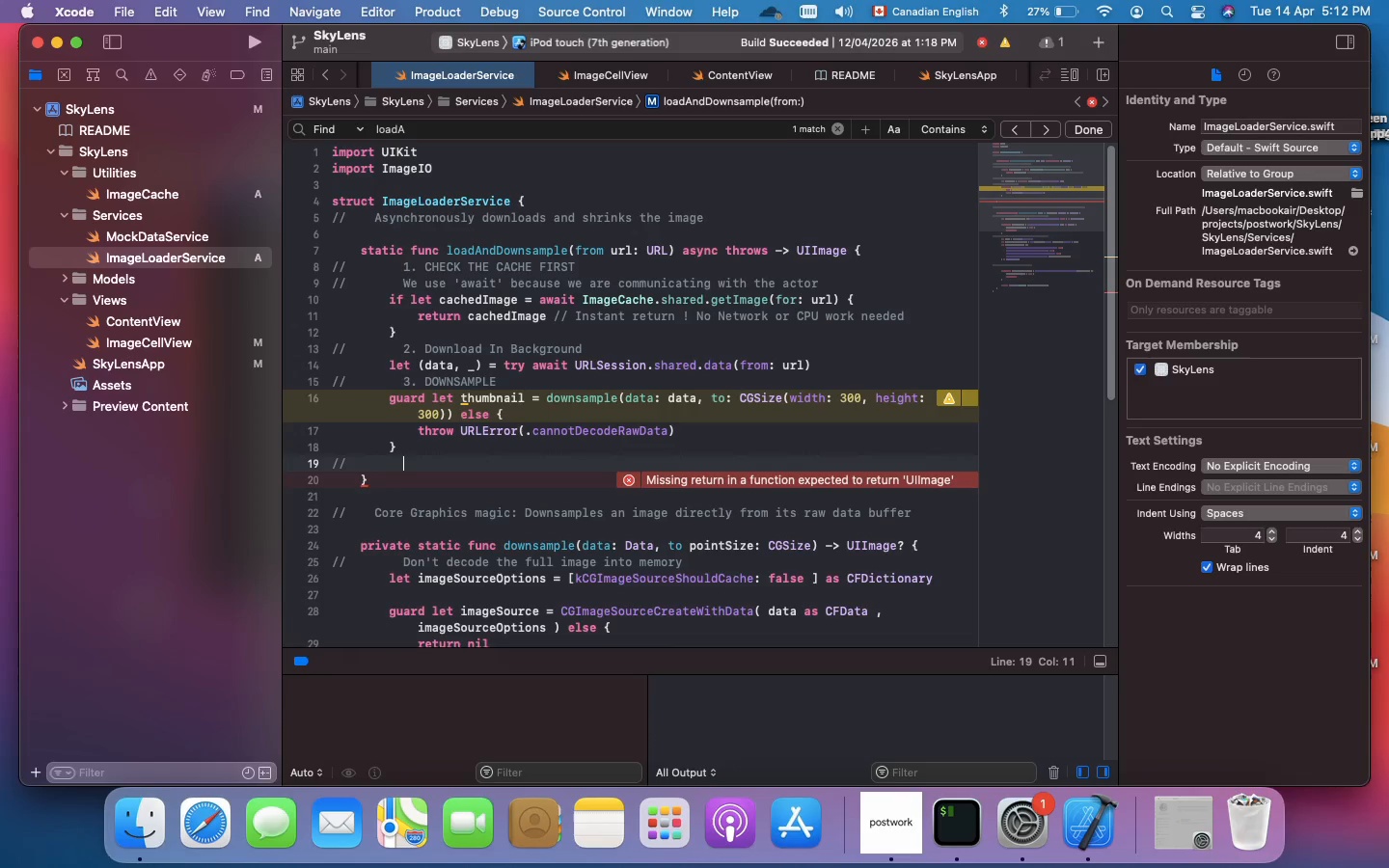 
key(4)
 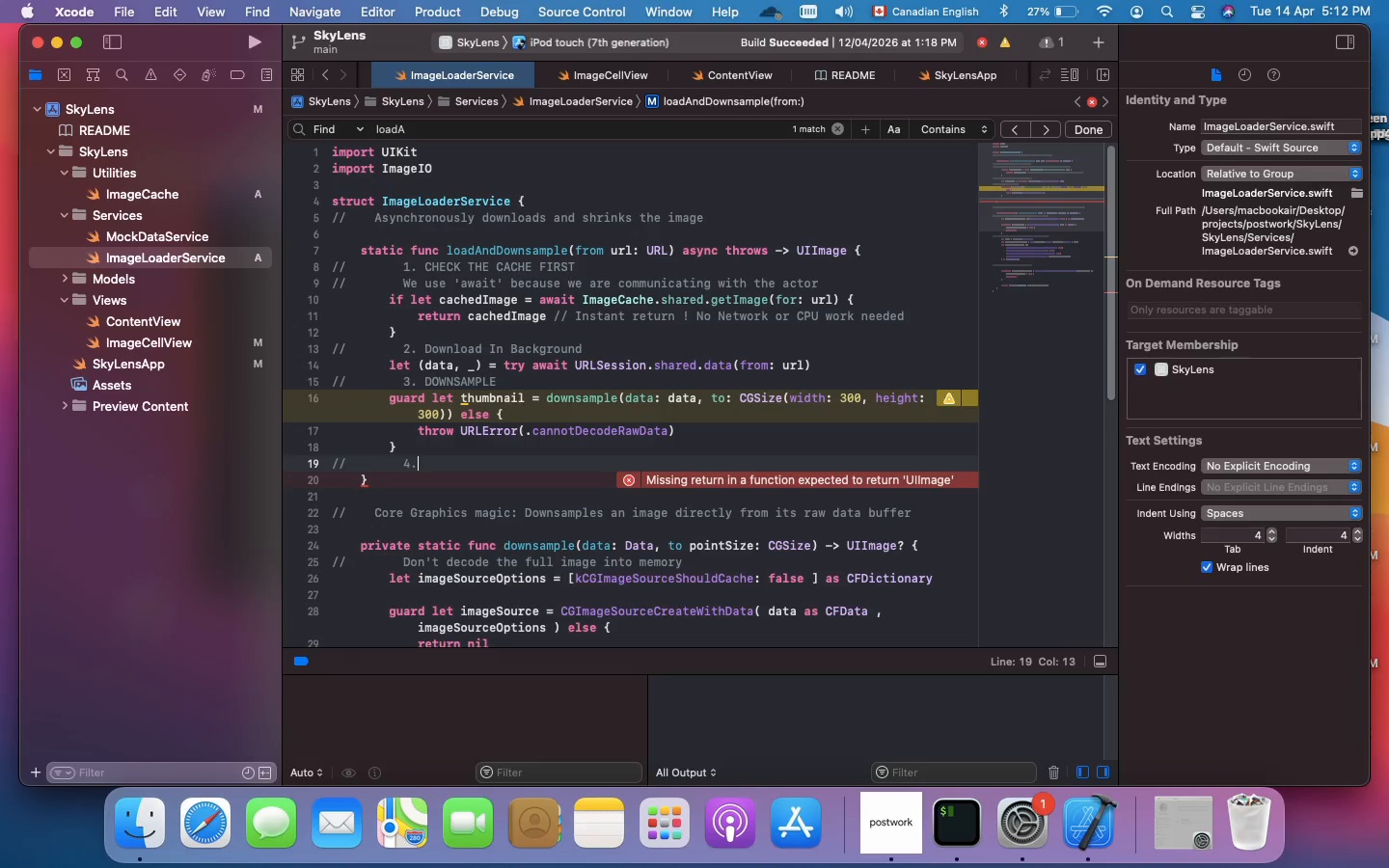 
key(Period)
 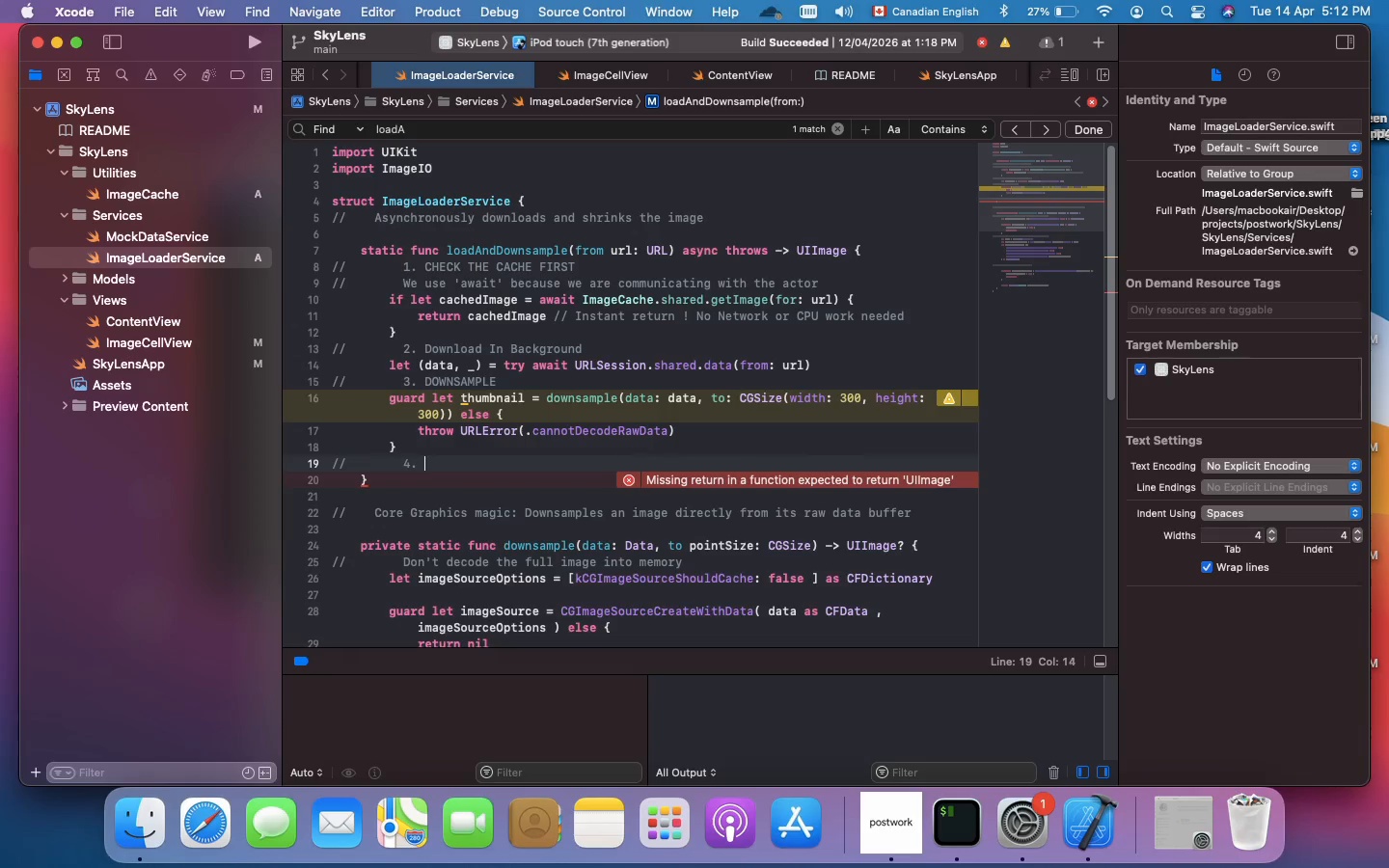 
key(Space)
 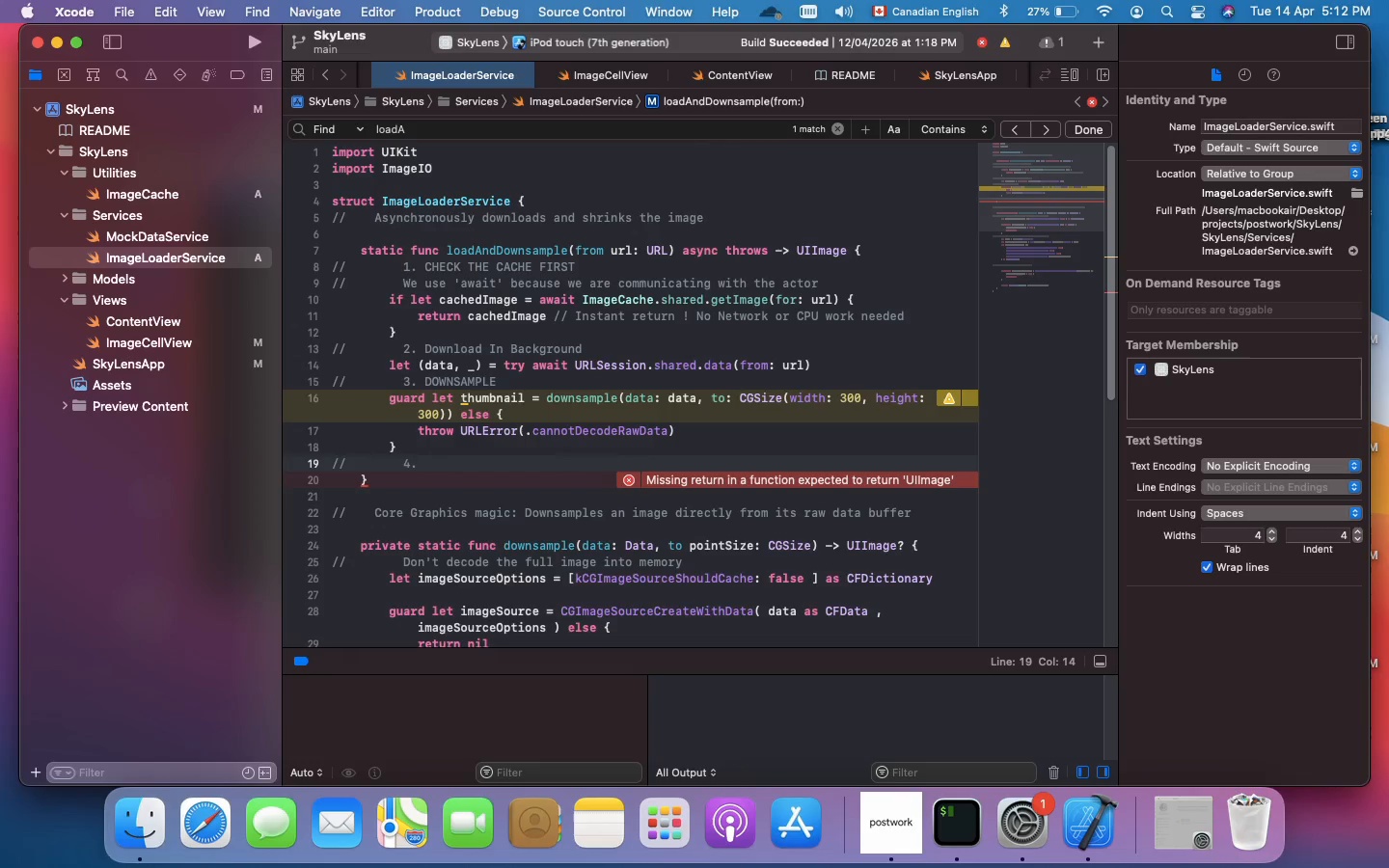 
type(SAVE TO CACHE )
 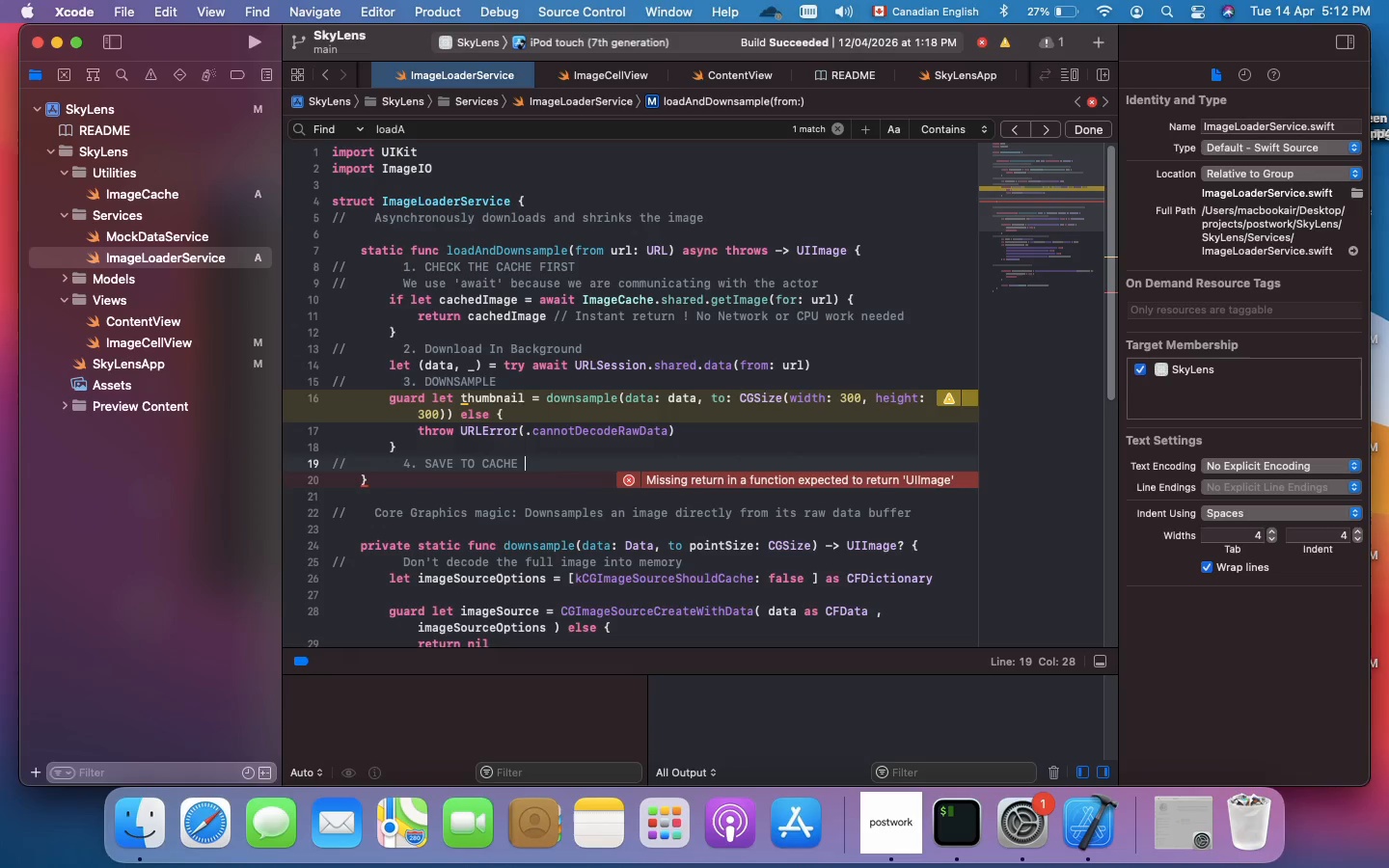 
wait(12.26)
 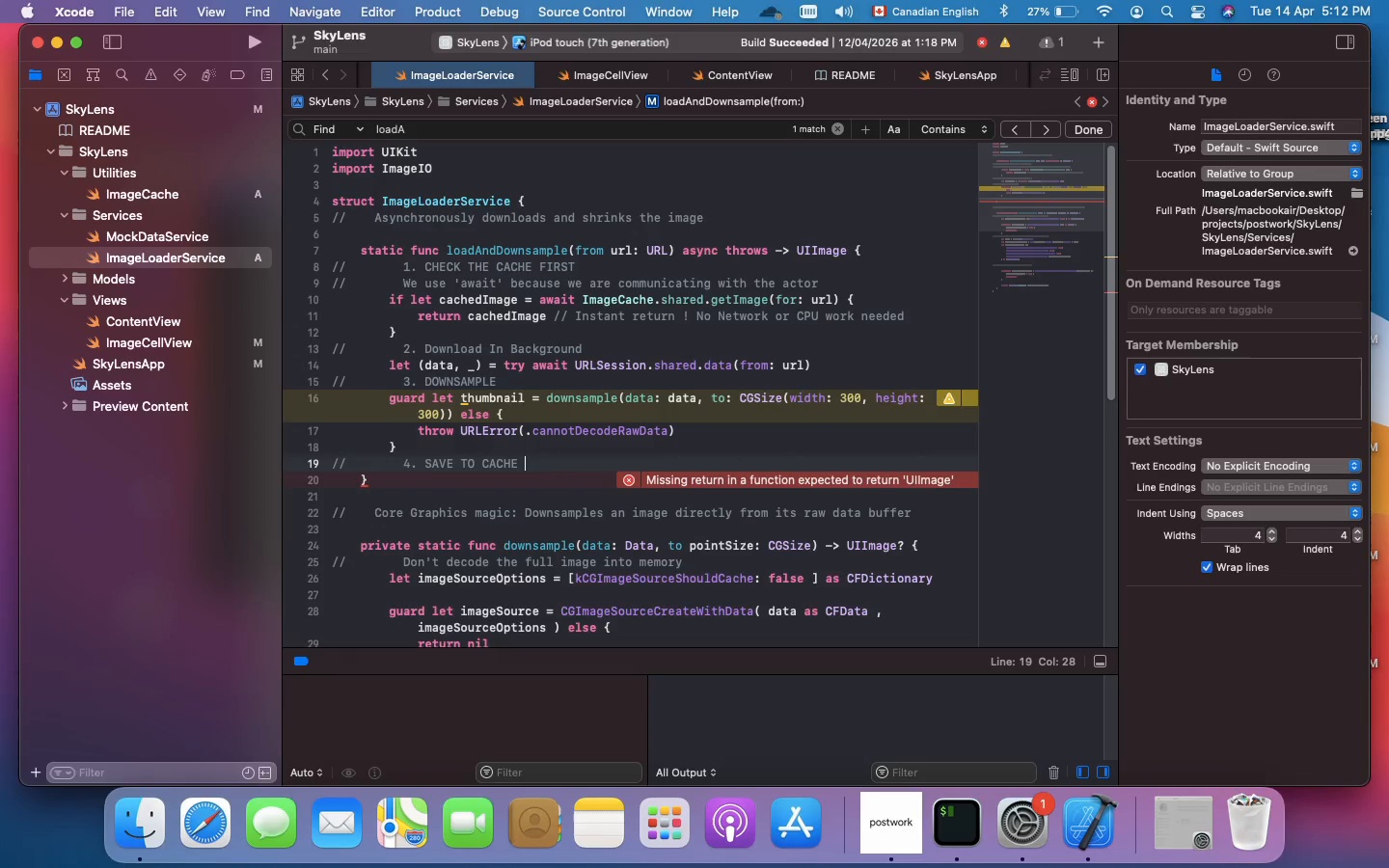 
type(FOR NEXT TIME)
 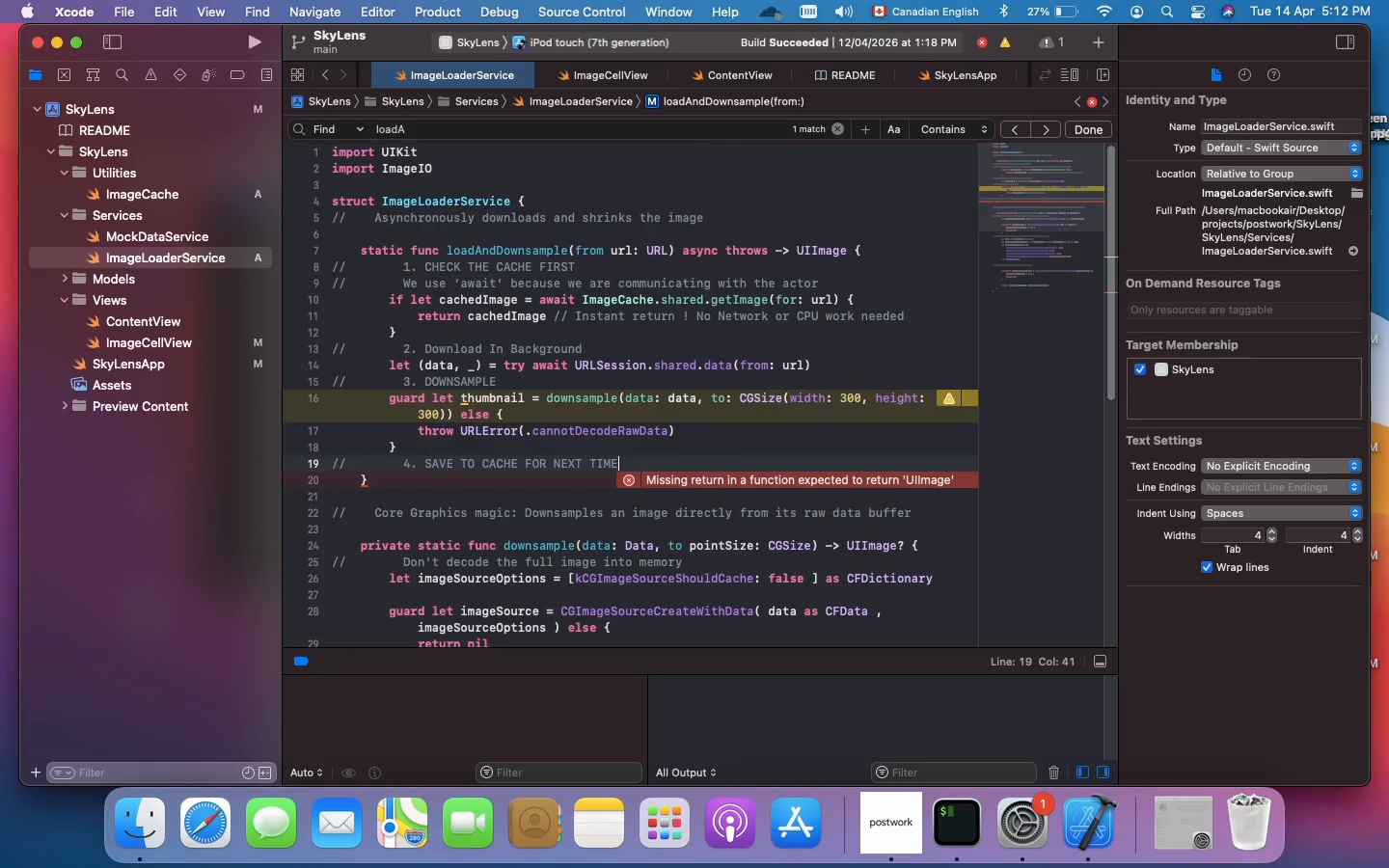 
key(Enter)
 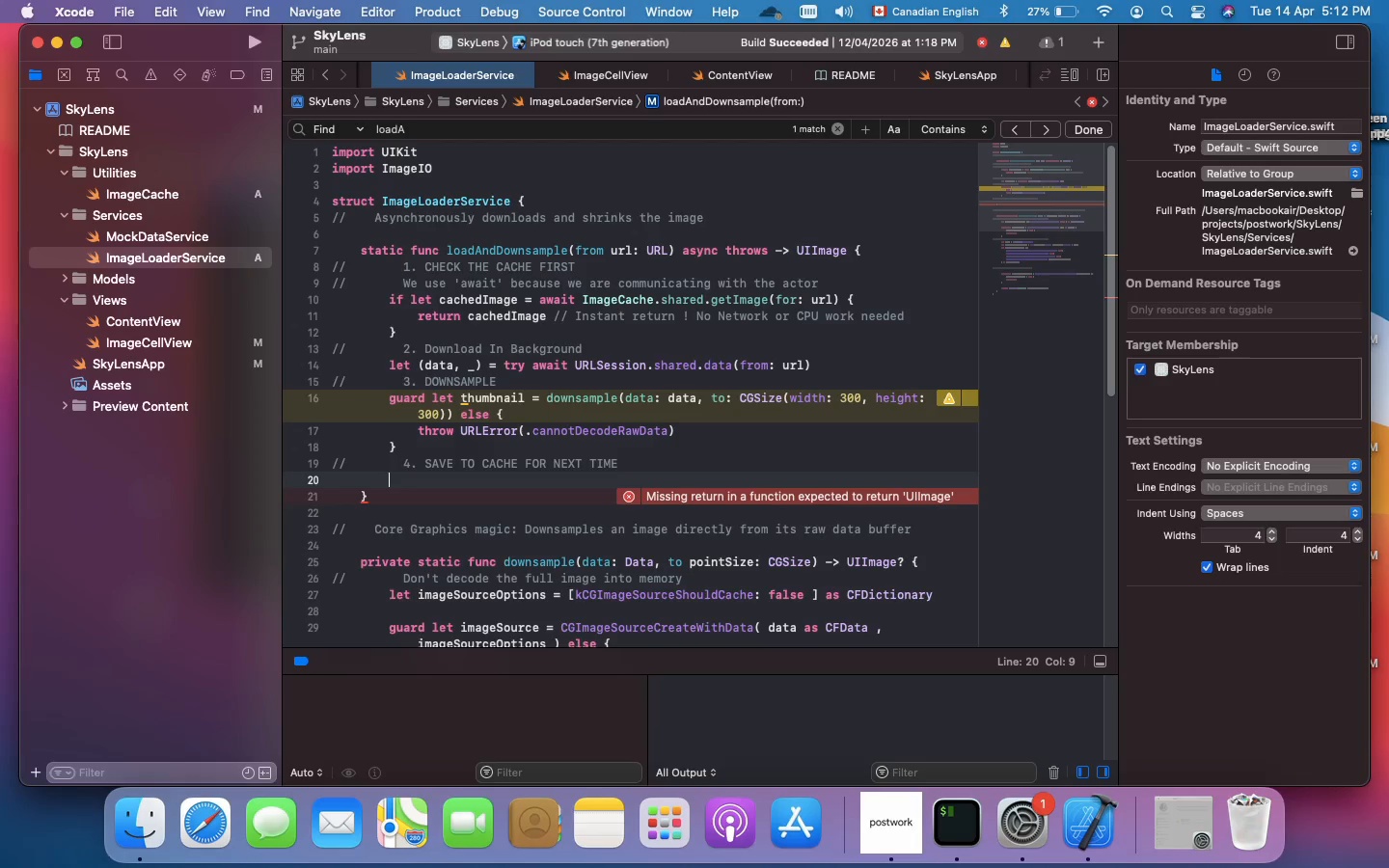 
wait(5.01)
 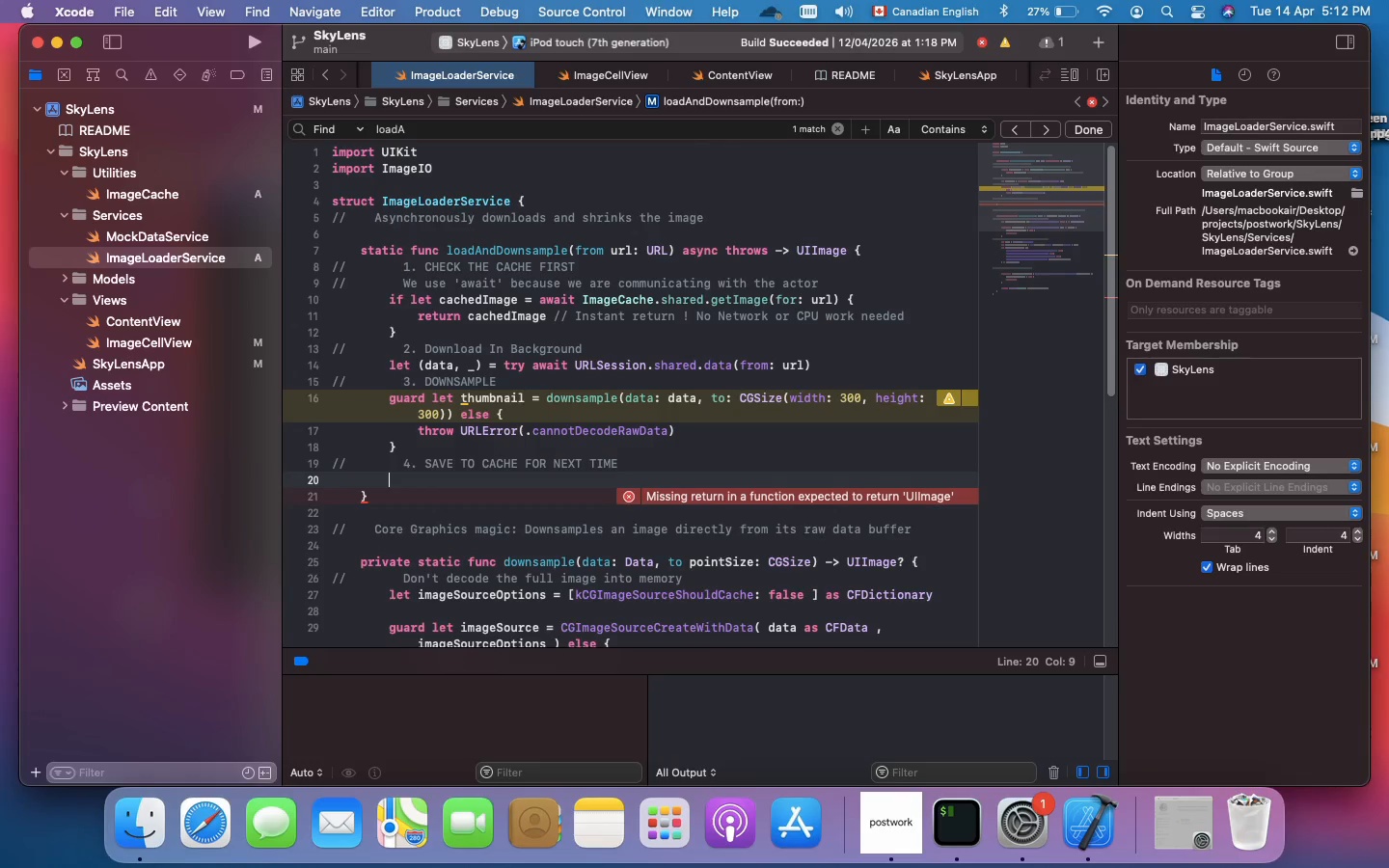 
type(await ImageCacge)
key(Backspace)
key(Backspace)
key(Backspace)
type(he)
key(Backspace)
key(Backspace)
type(che.sa)
key(Backspace)
type(hared.insert)
 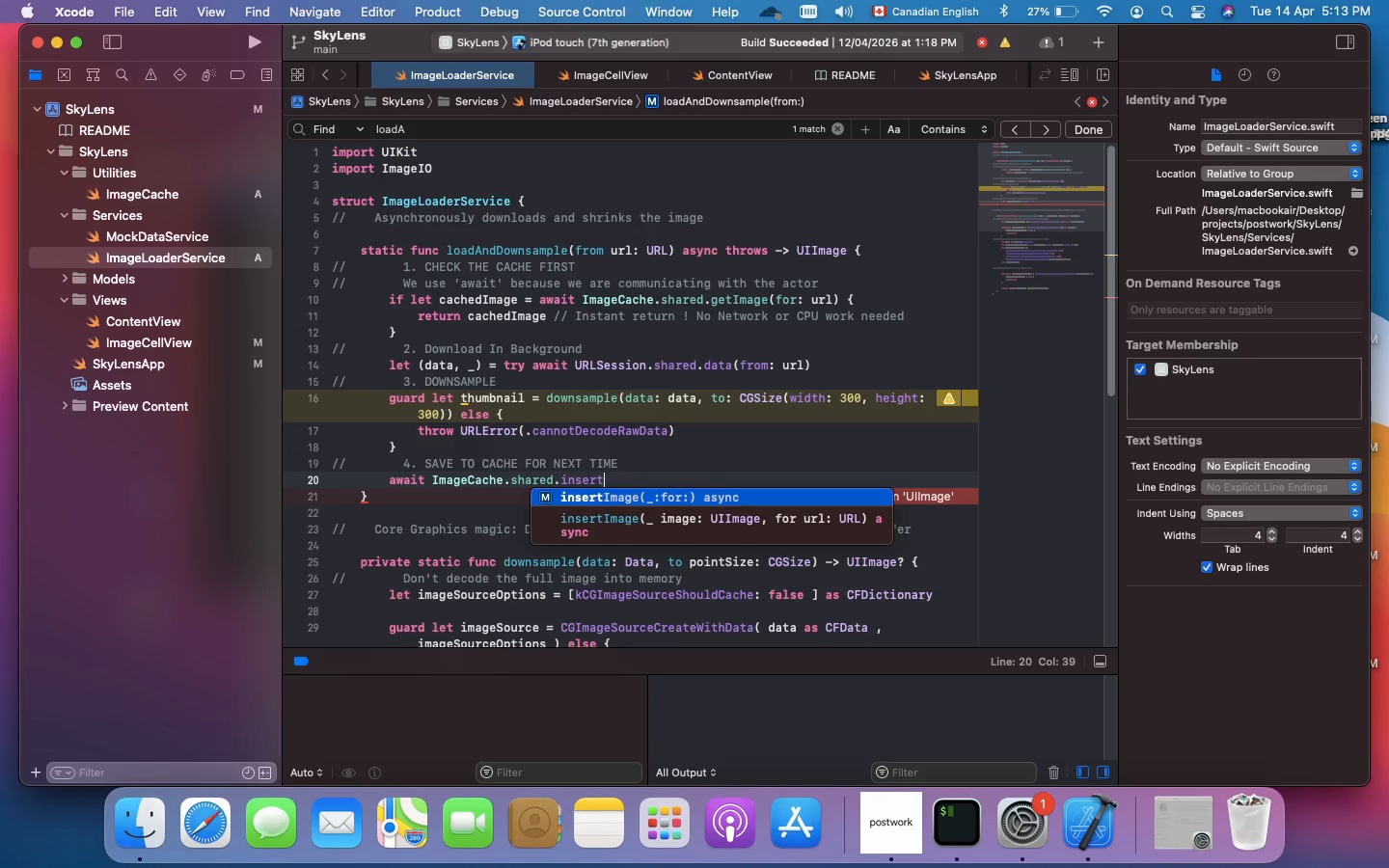 
type(Image(thumbnail, for: url)
 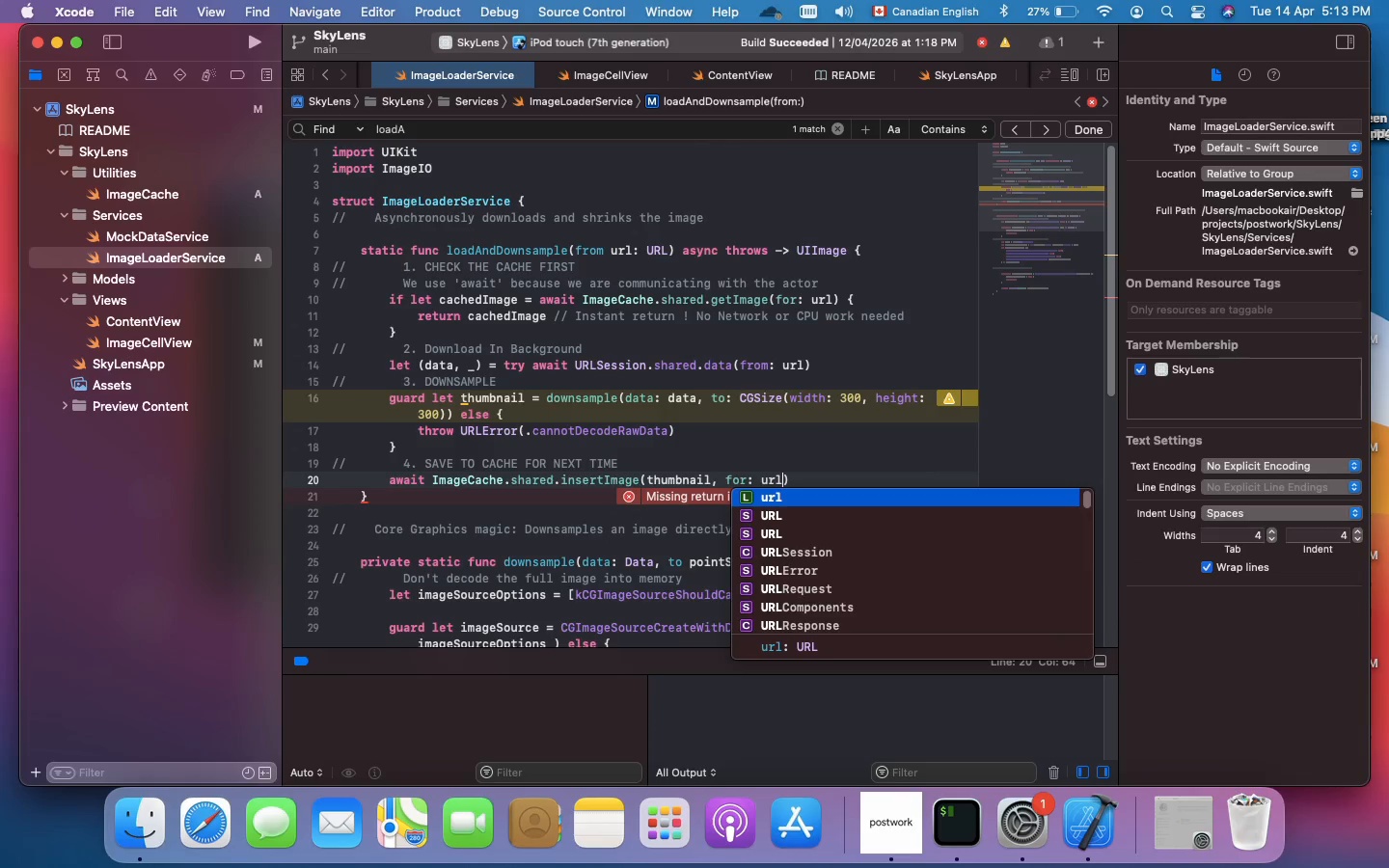 
key(Enter)
 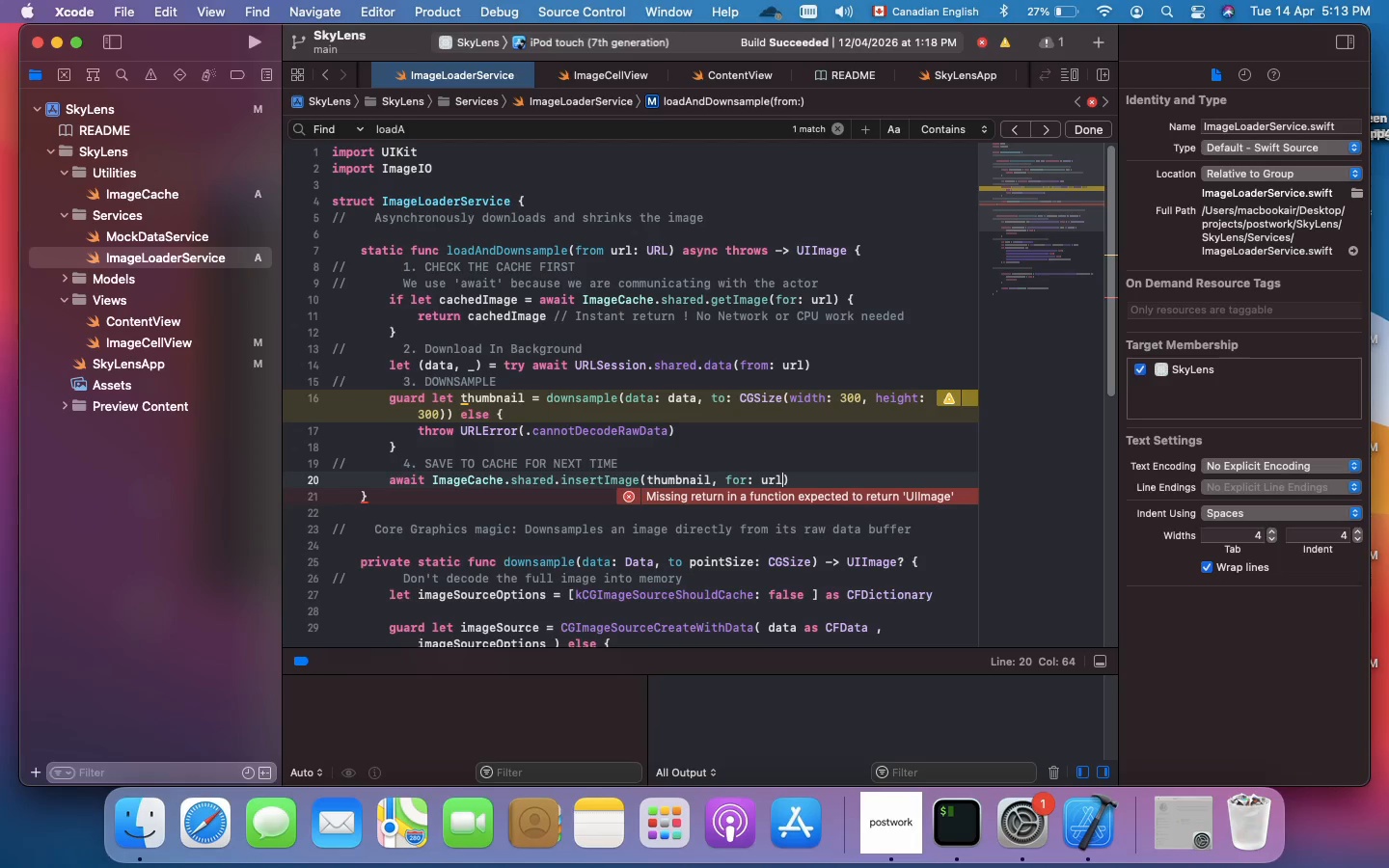 
key(ArrowDown)
 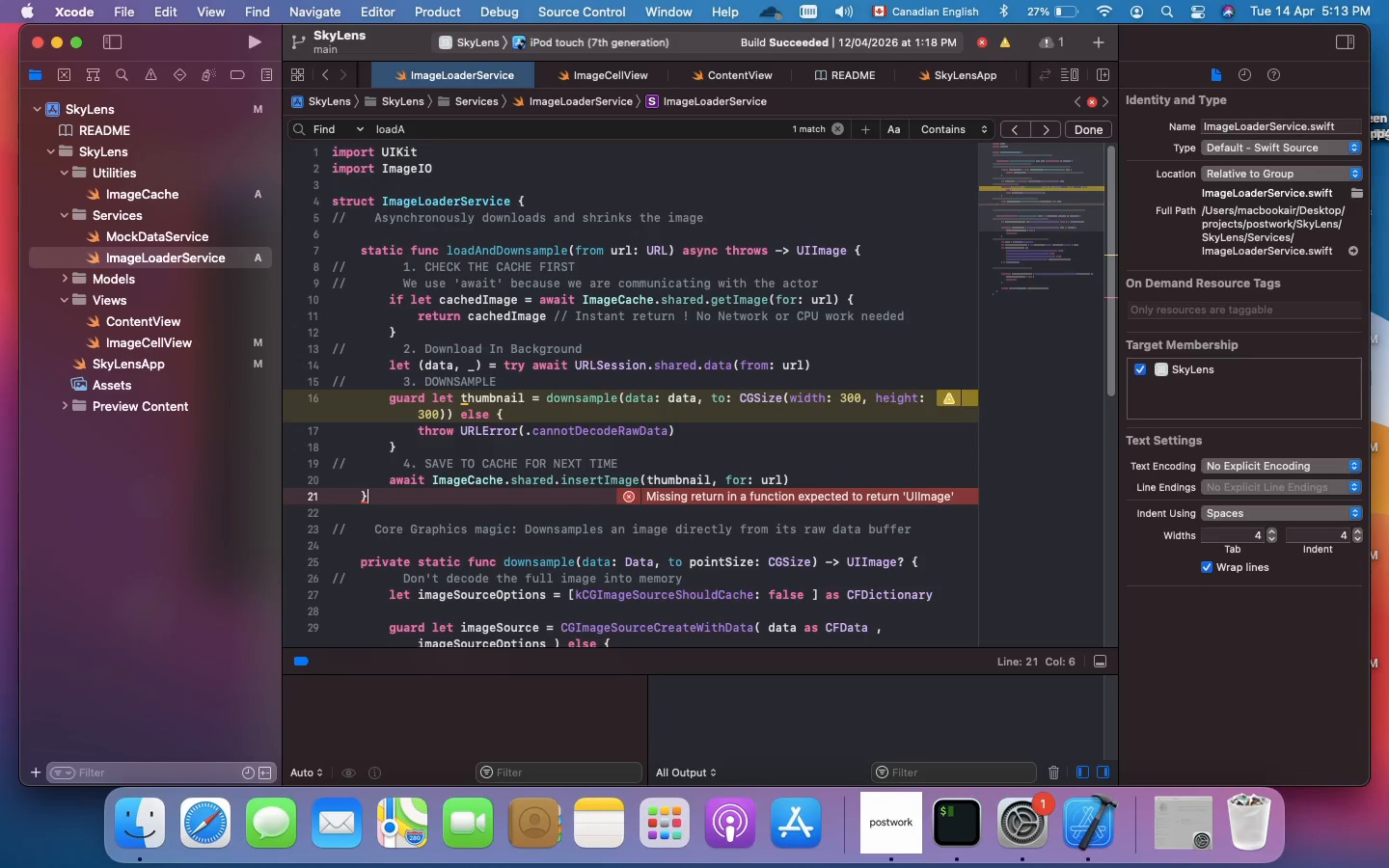 
key(Enter)
 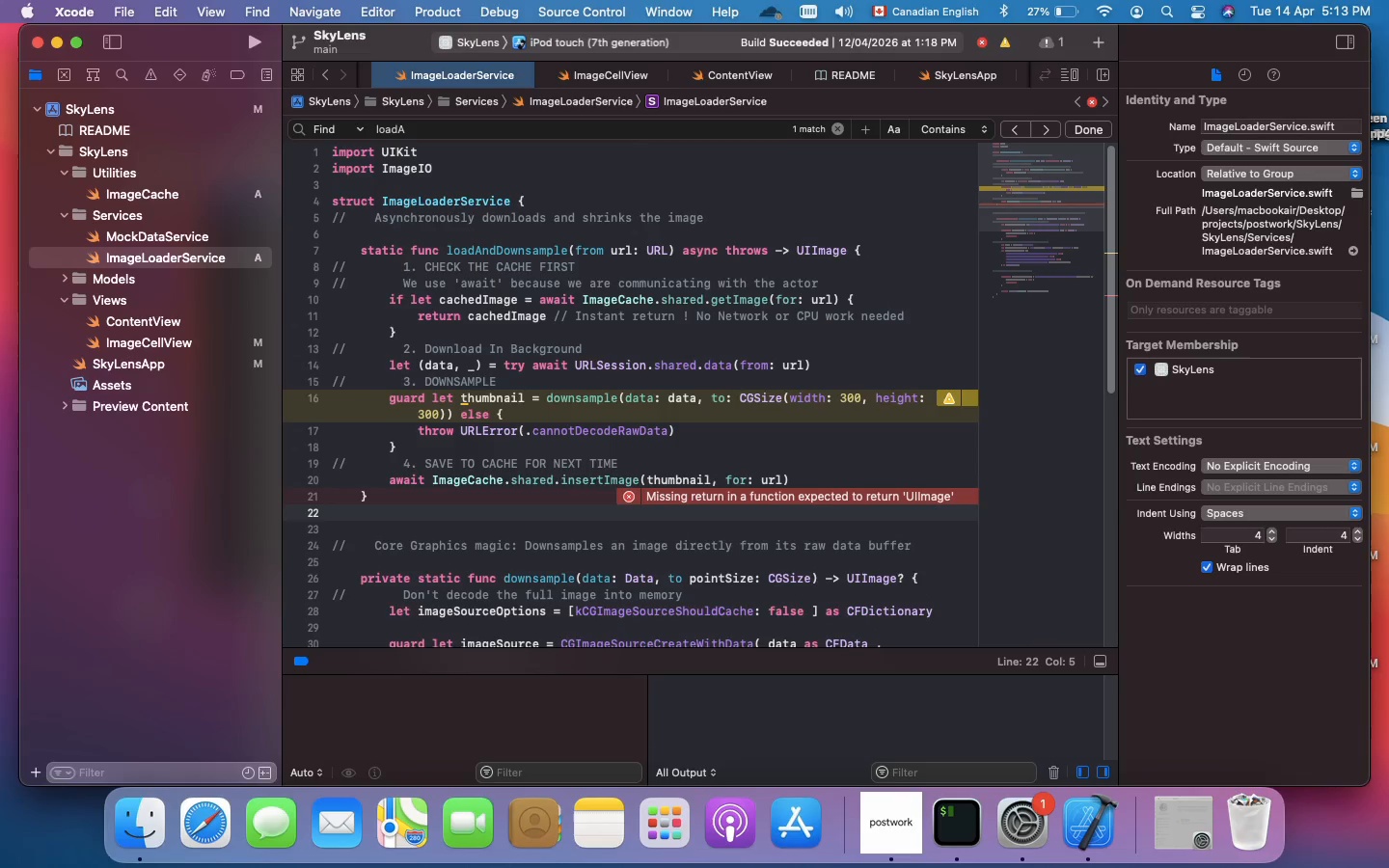 
scroll: coordinate [522, 416], scroll_direction: down, amount: 4.0
 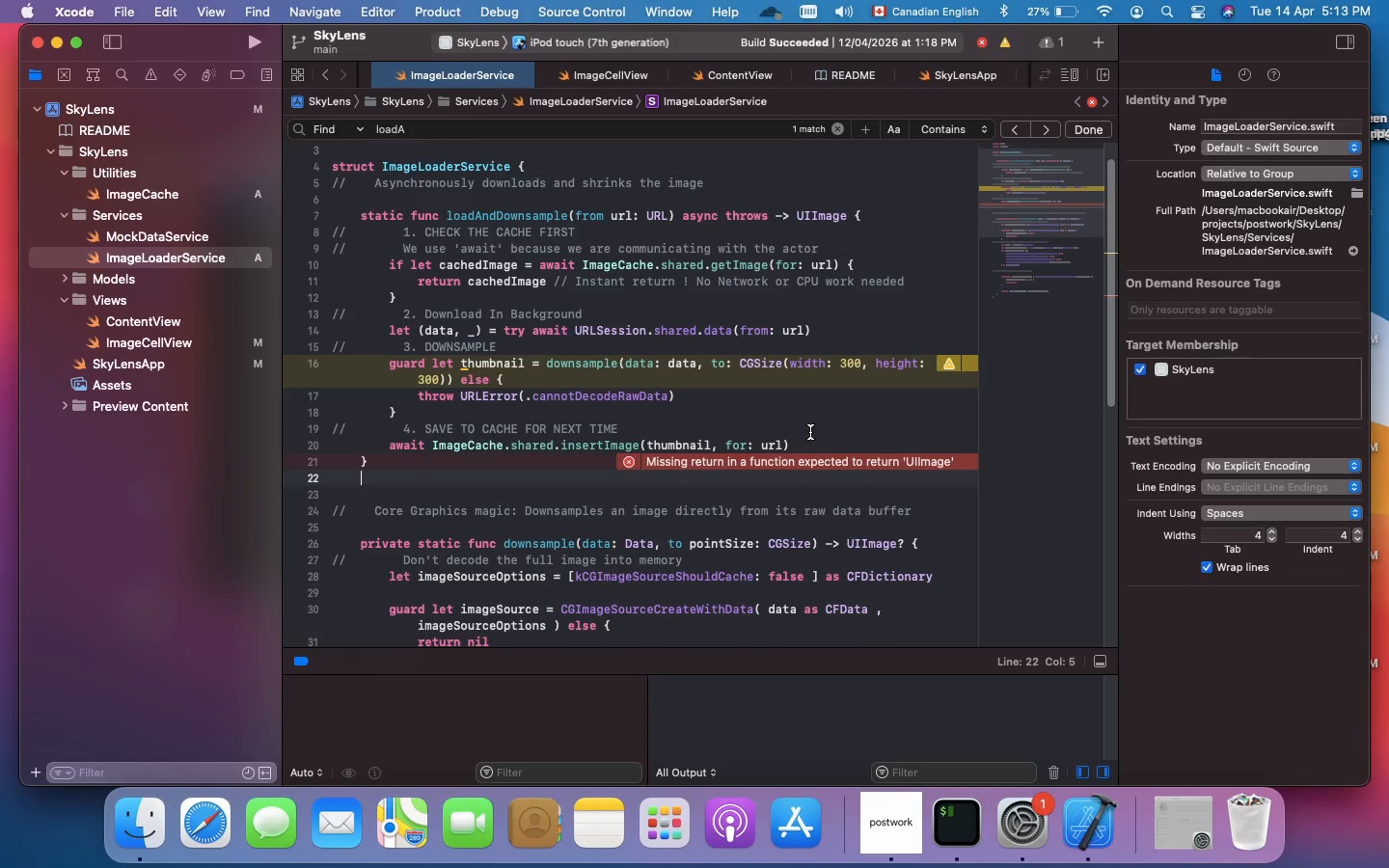 
left_click([812, 441])
 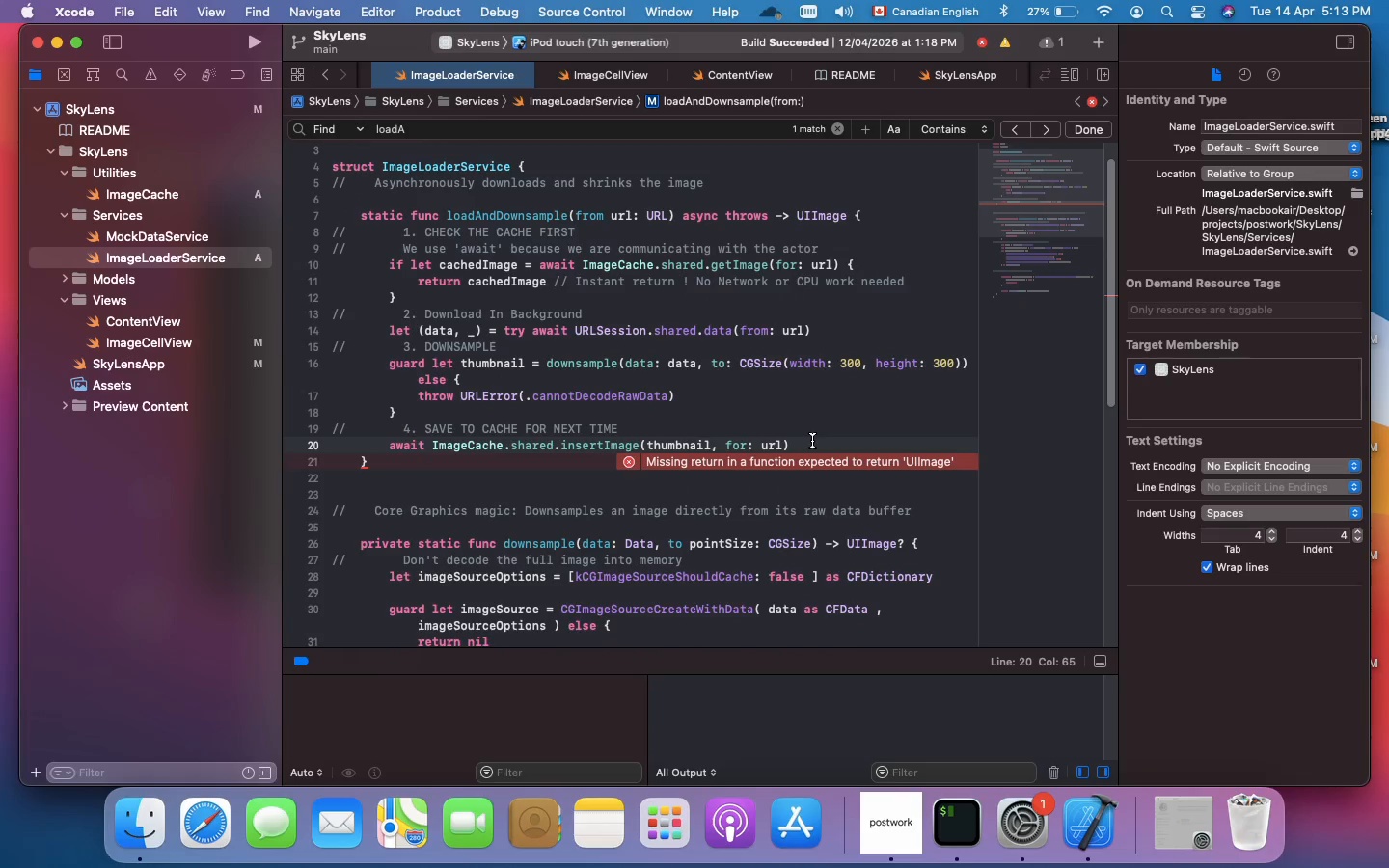 
key(Enter)
 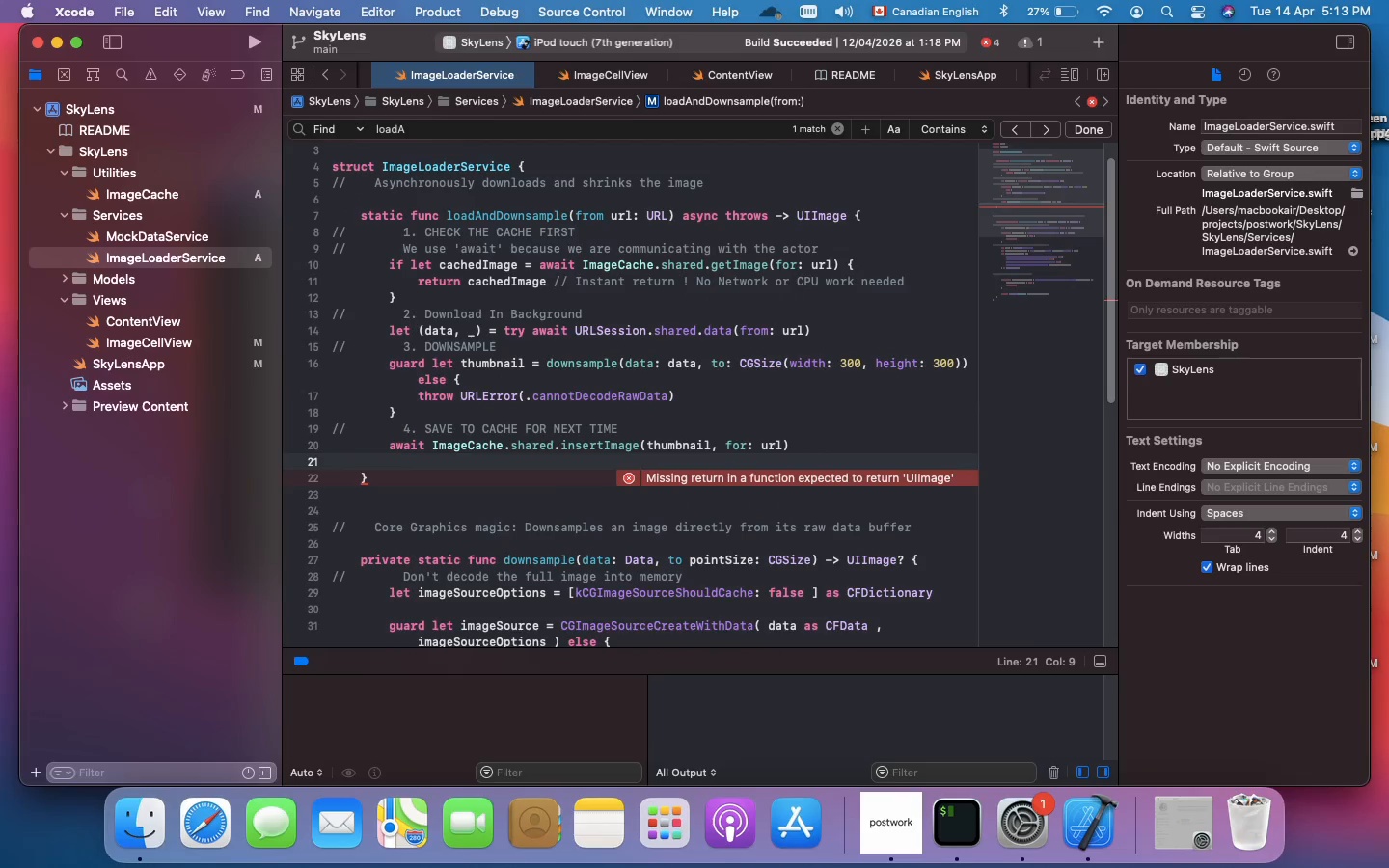 
key(Enter)
 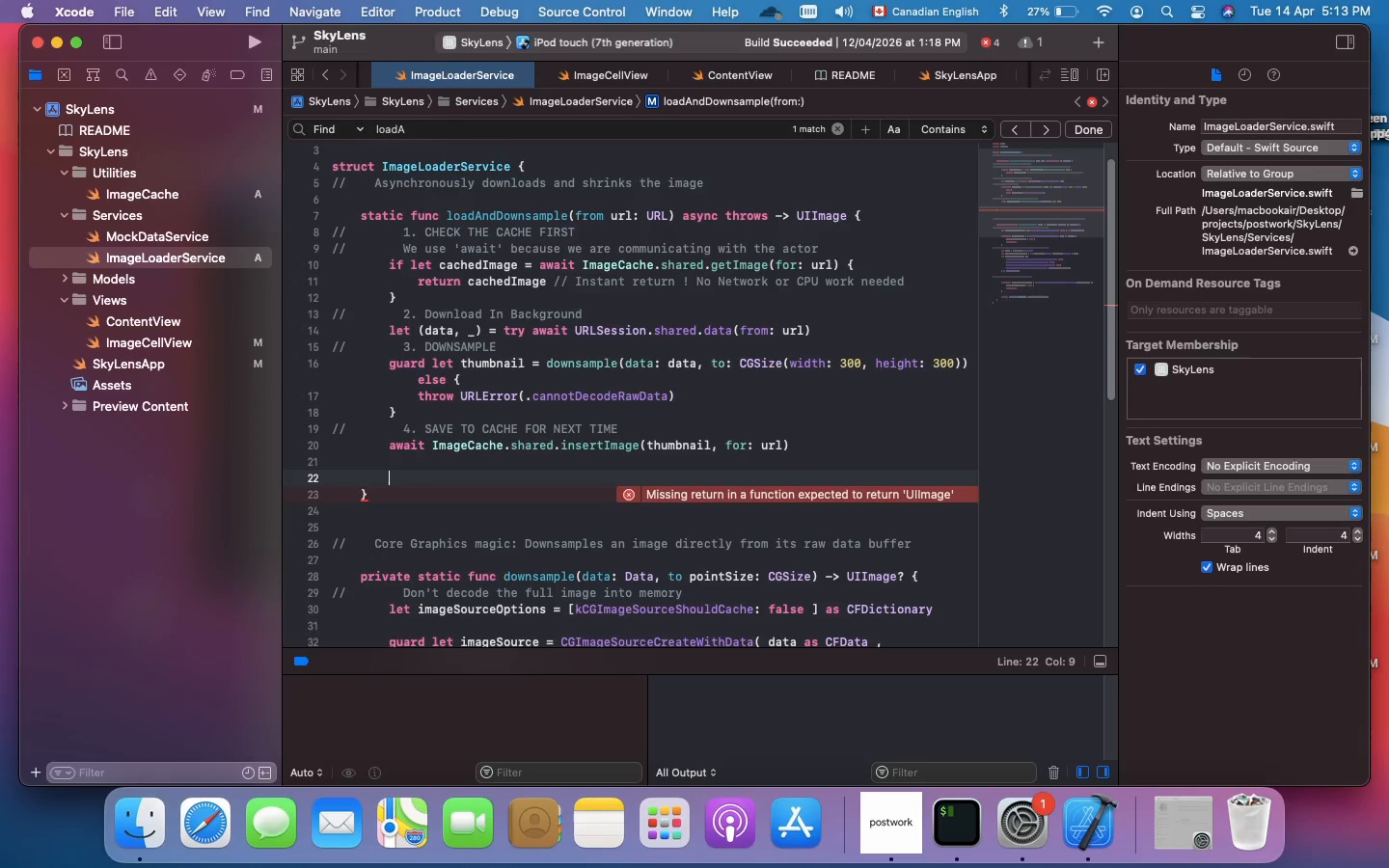 
type(return thumbnail)
 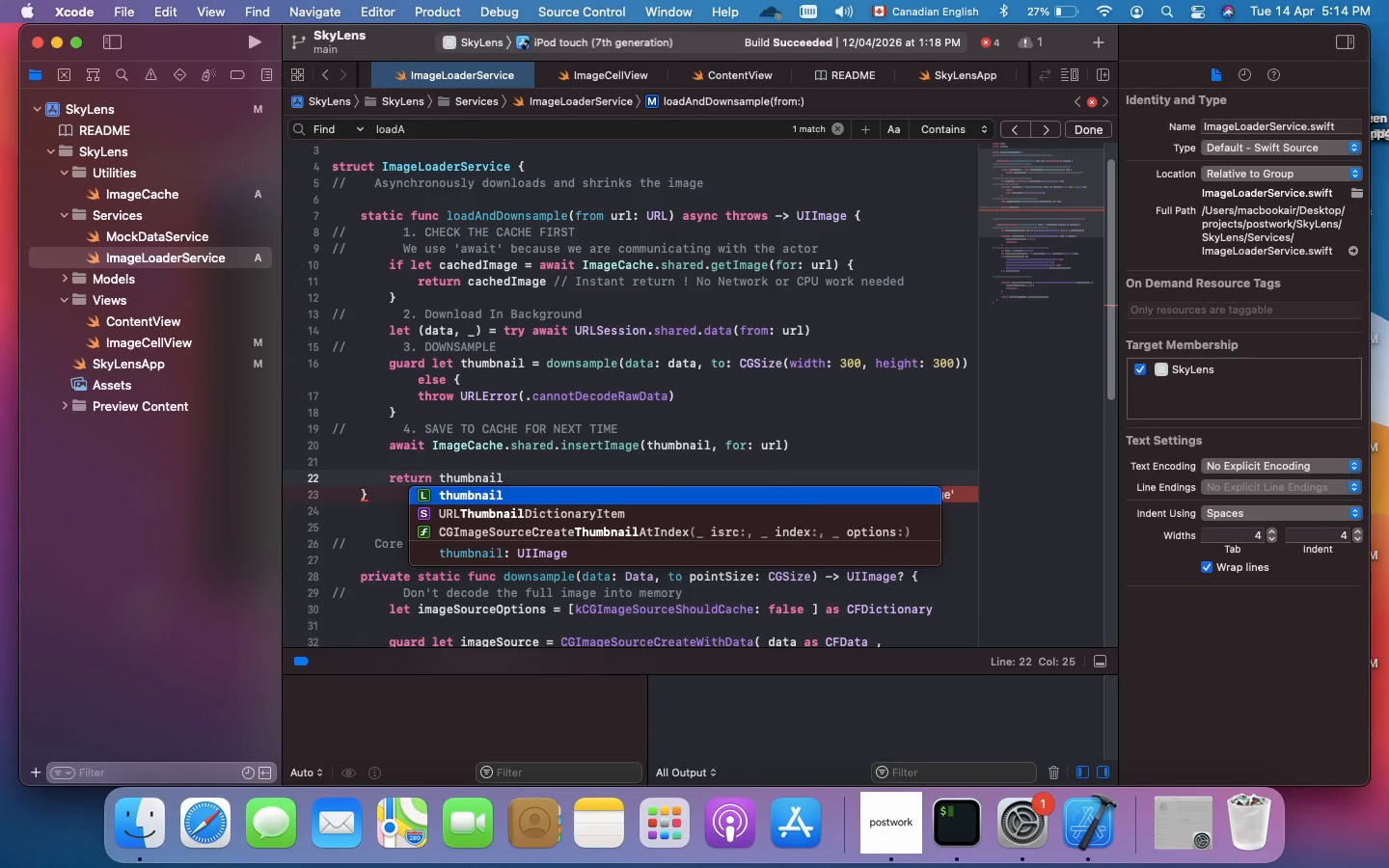 
key(Enter)
 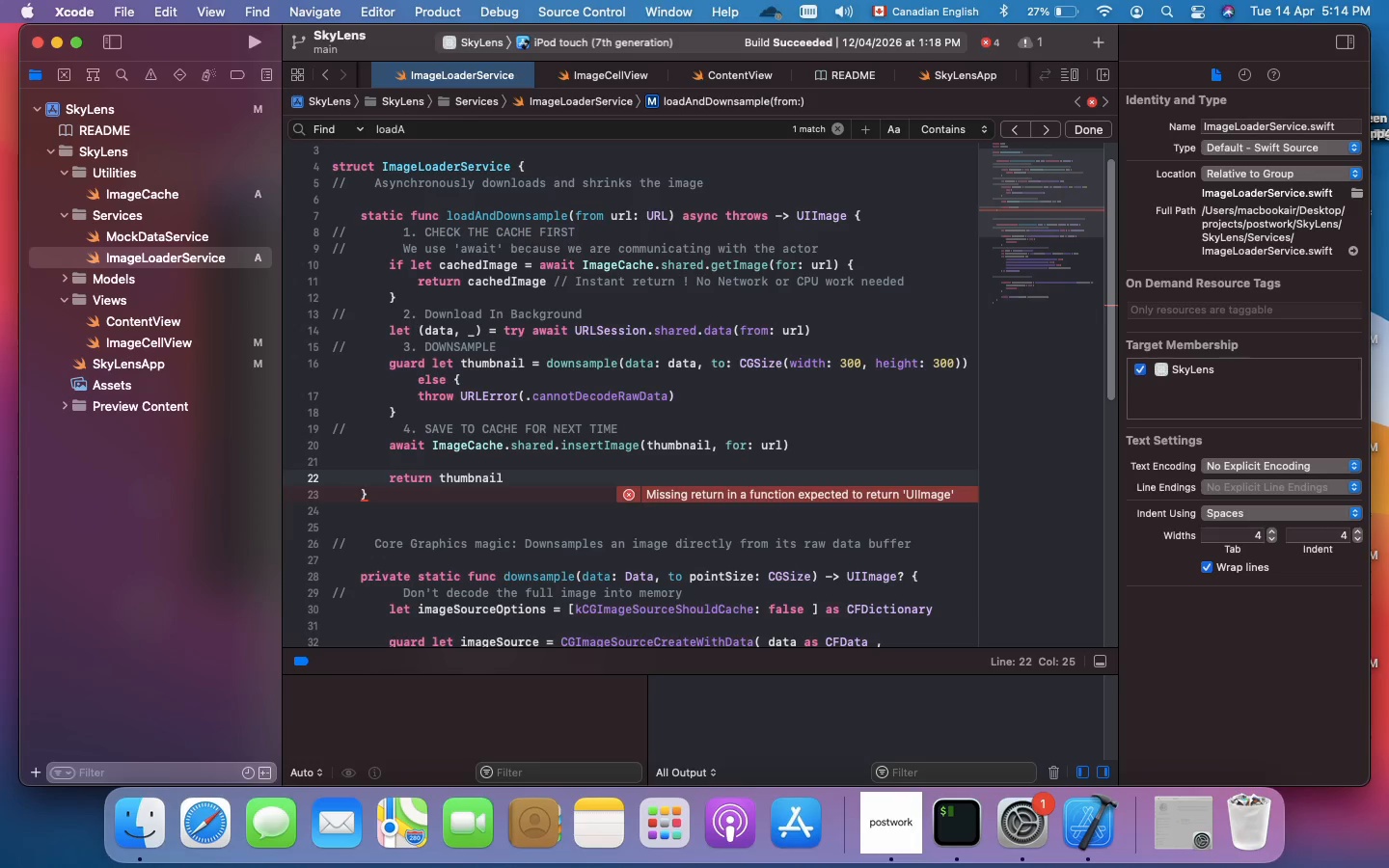 
scroll: coordinate [812, 441], scroll_direction: down, amount: 2.0
 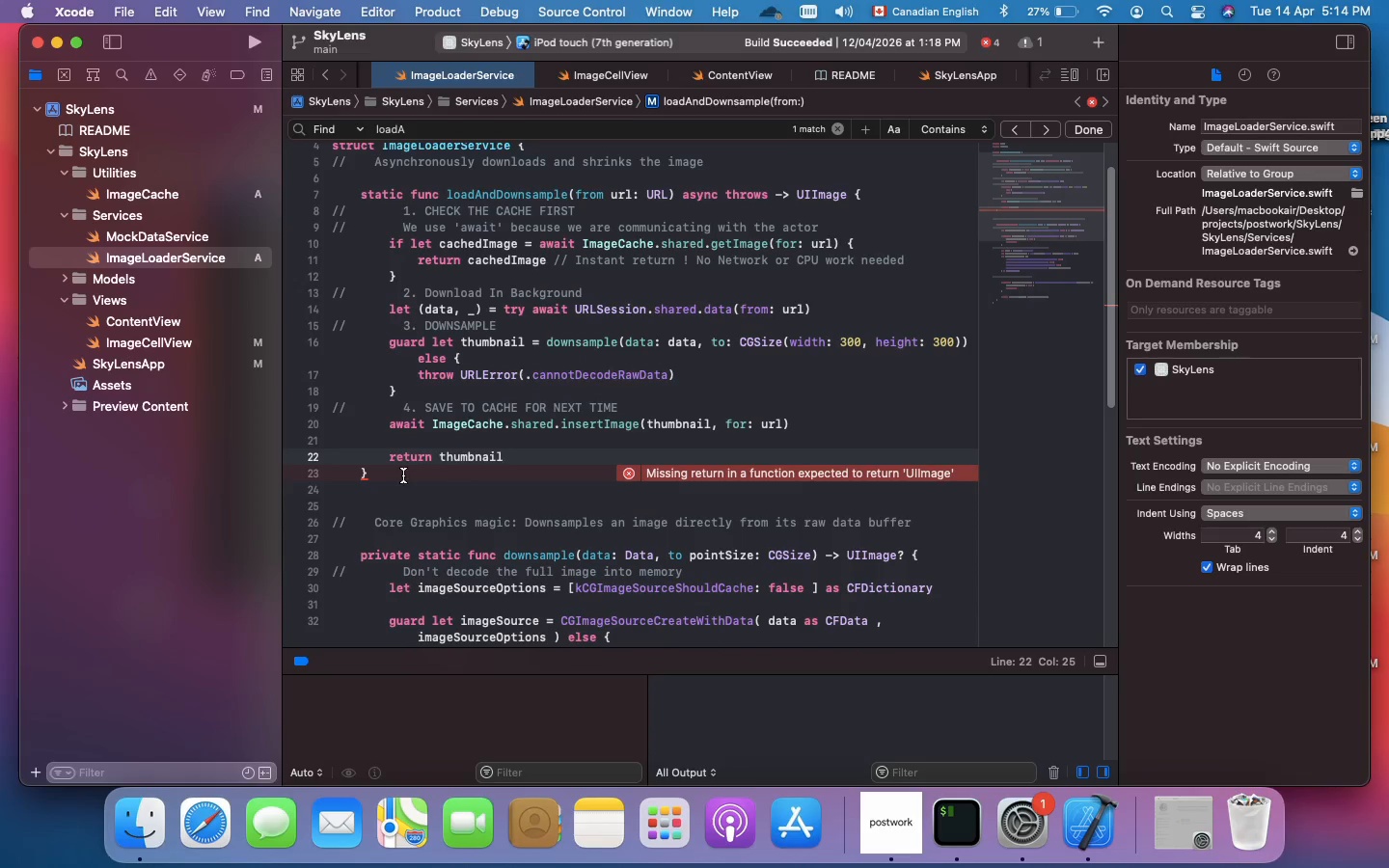 
left_click([403, 475])
 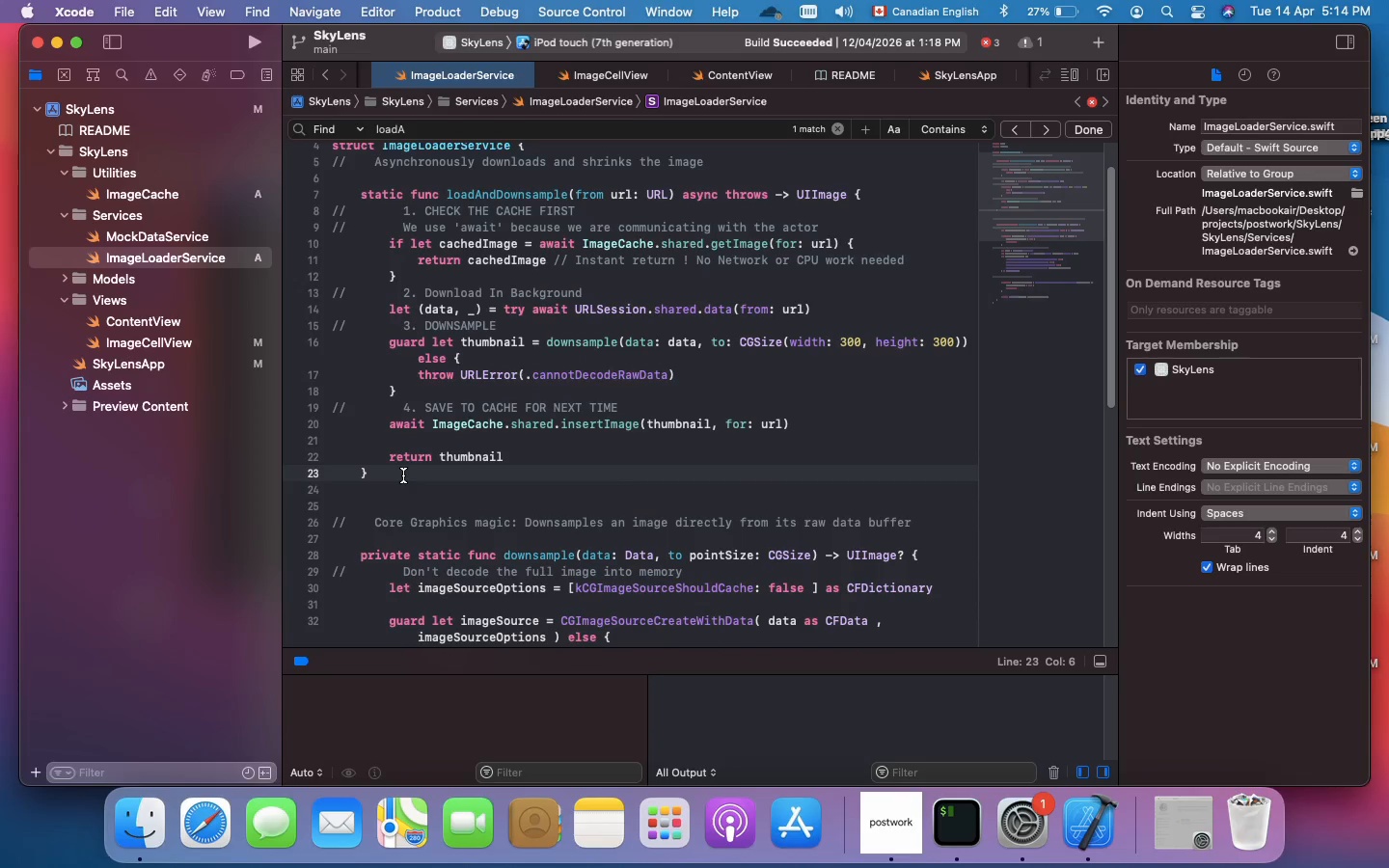 
wait(9.35)
 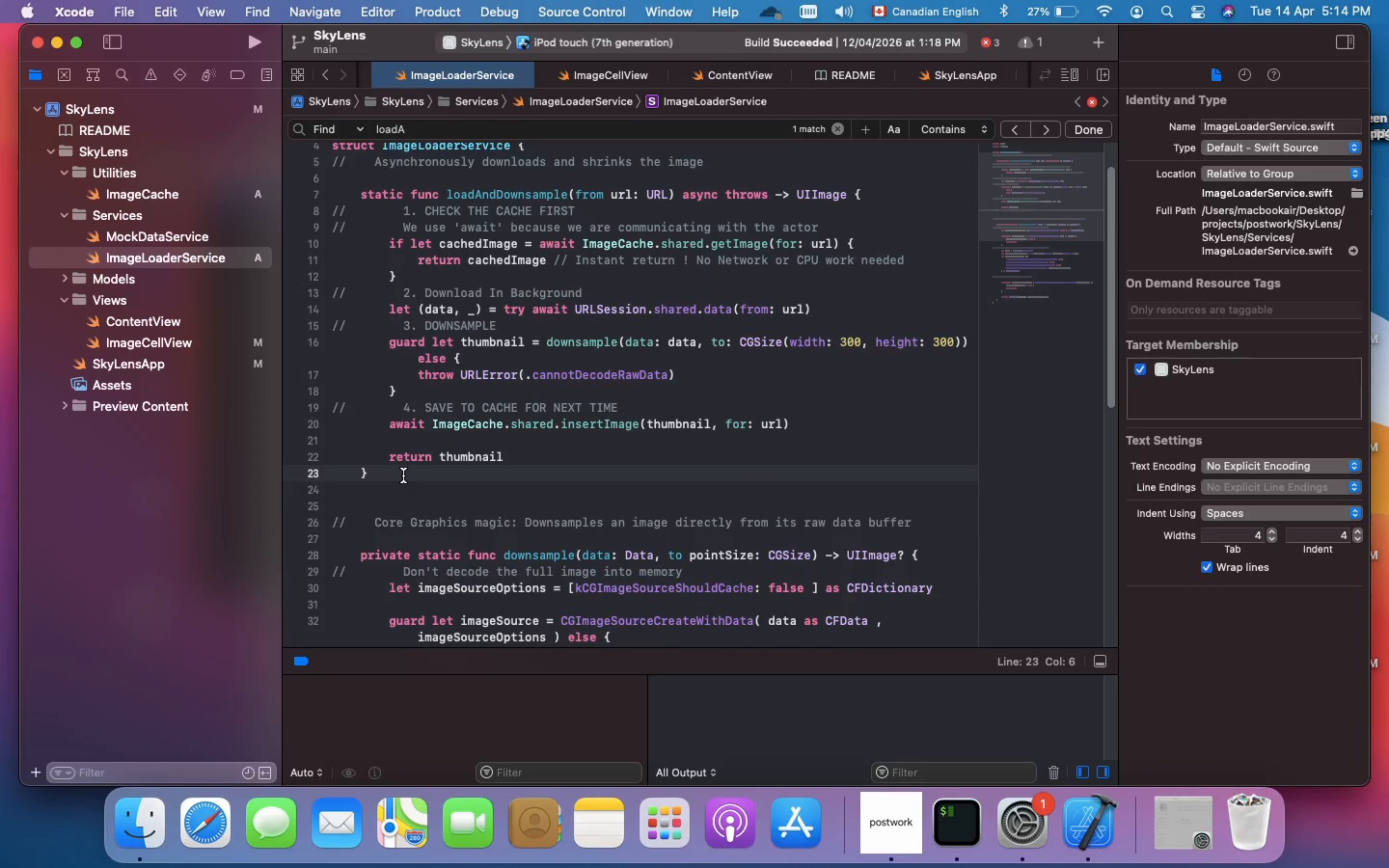 
hold_key(key=CommandLeft, duration=0.9)
 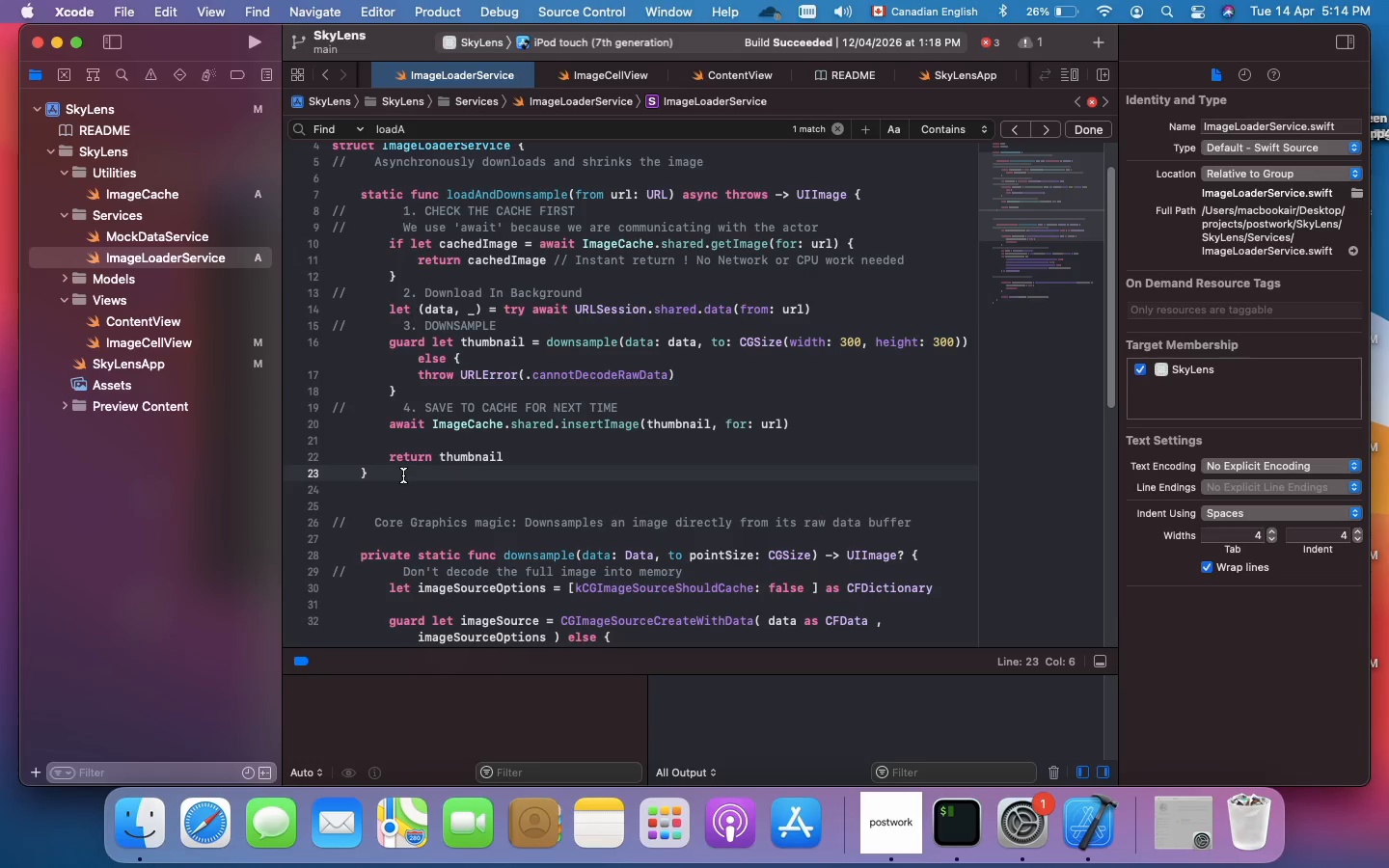 
hold_key(key=S, duration=0.35)
 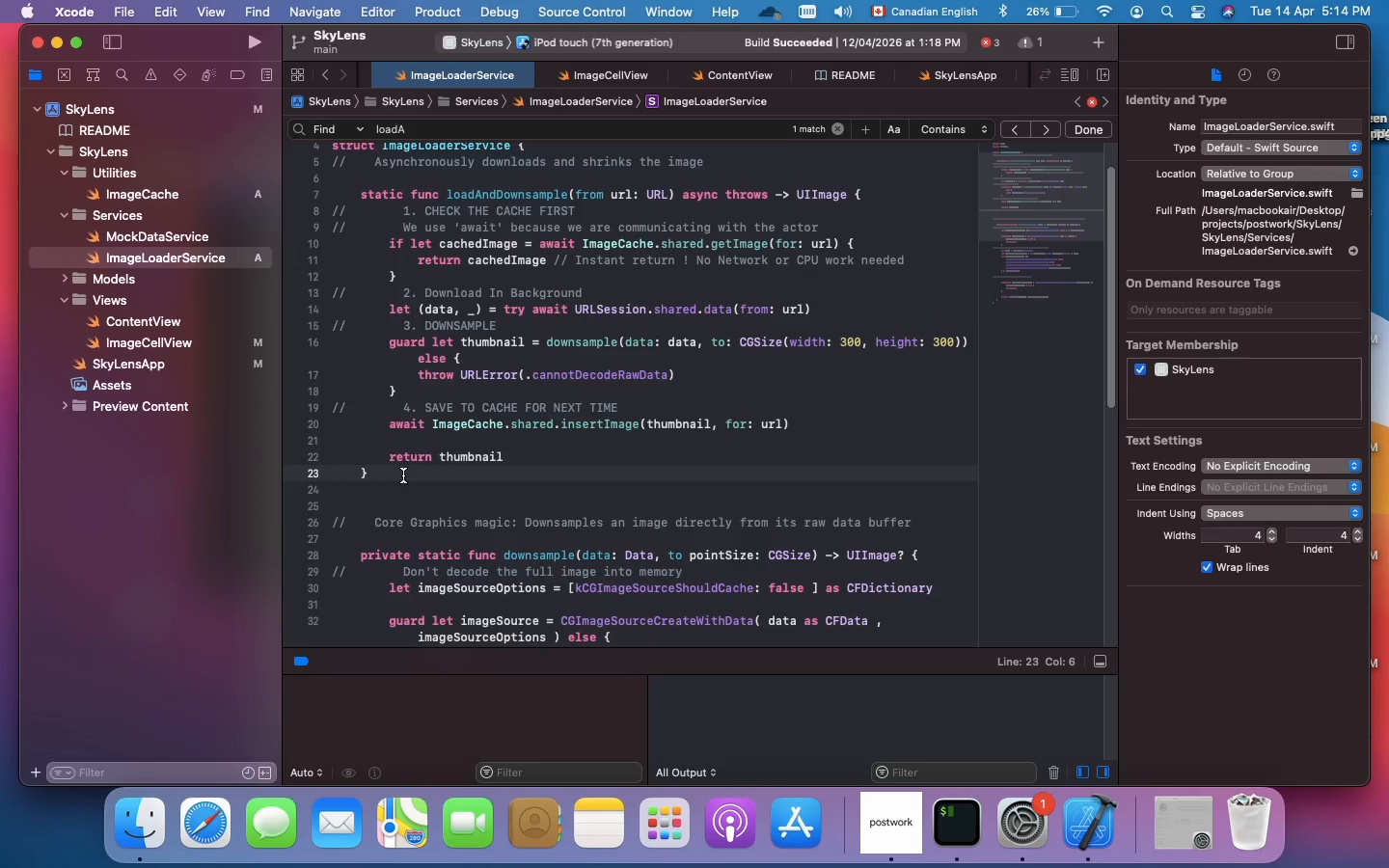 
wait(14.84)
 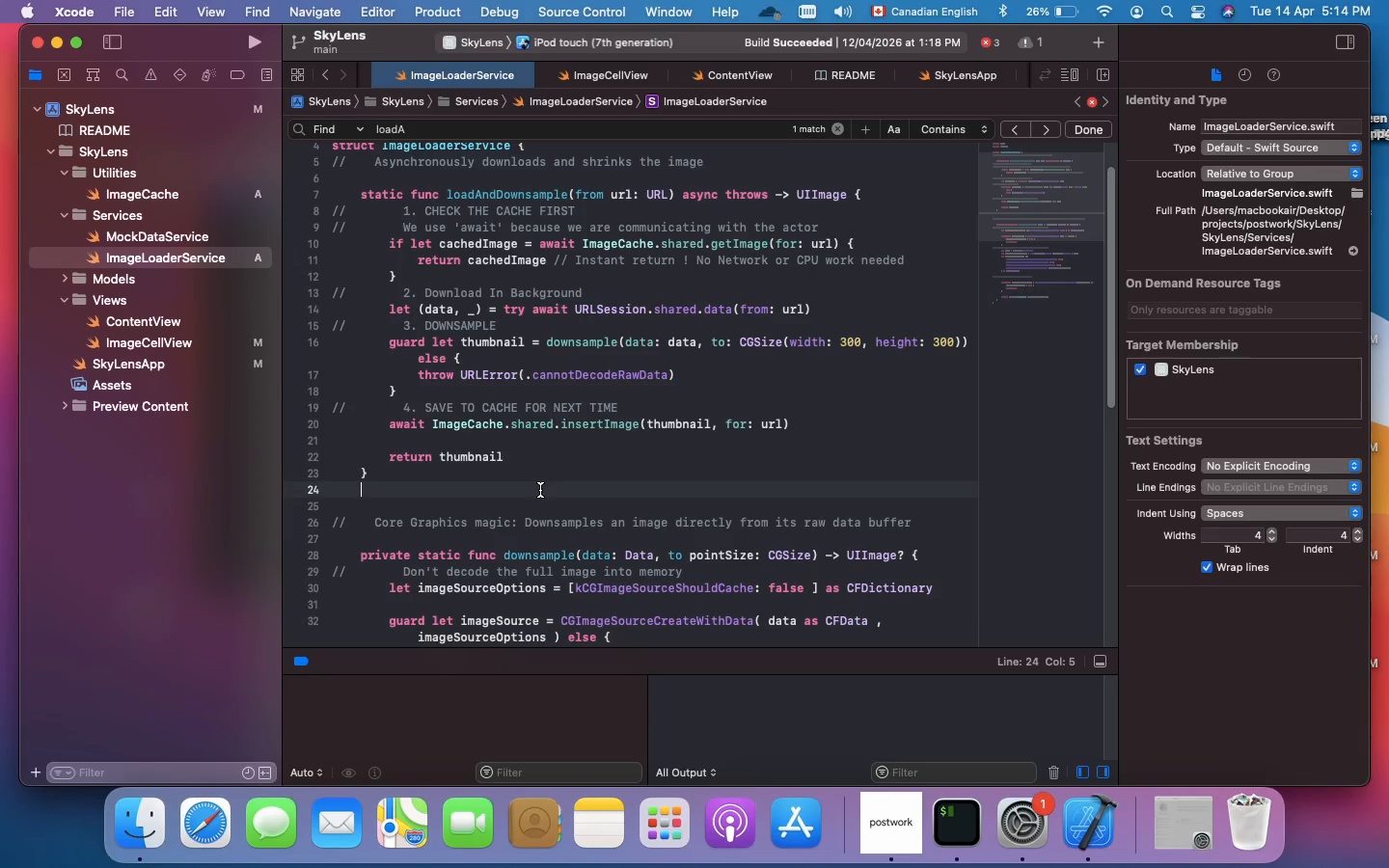 
scroll: coordinate [540, 490], scroll_direction: down, amount: 14.0
 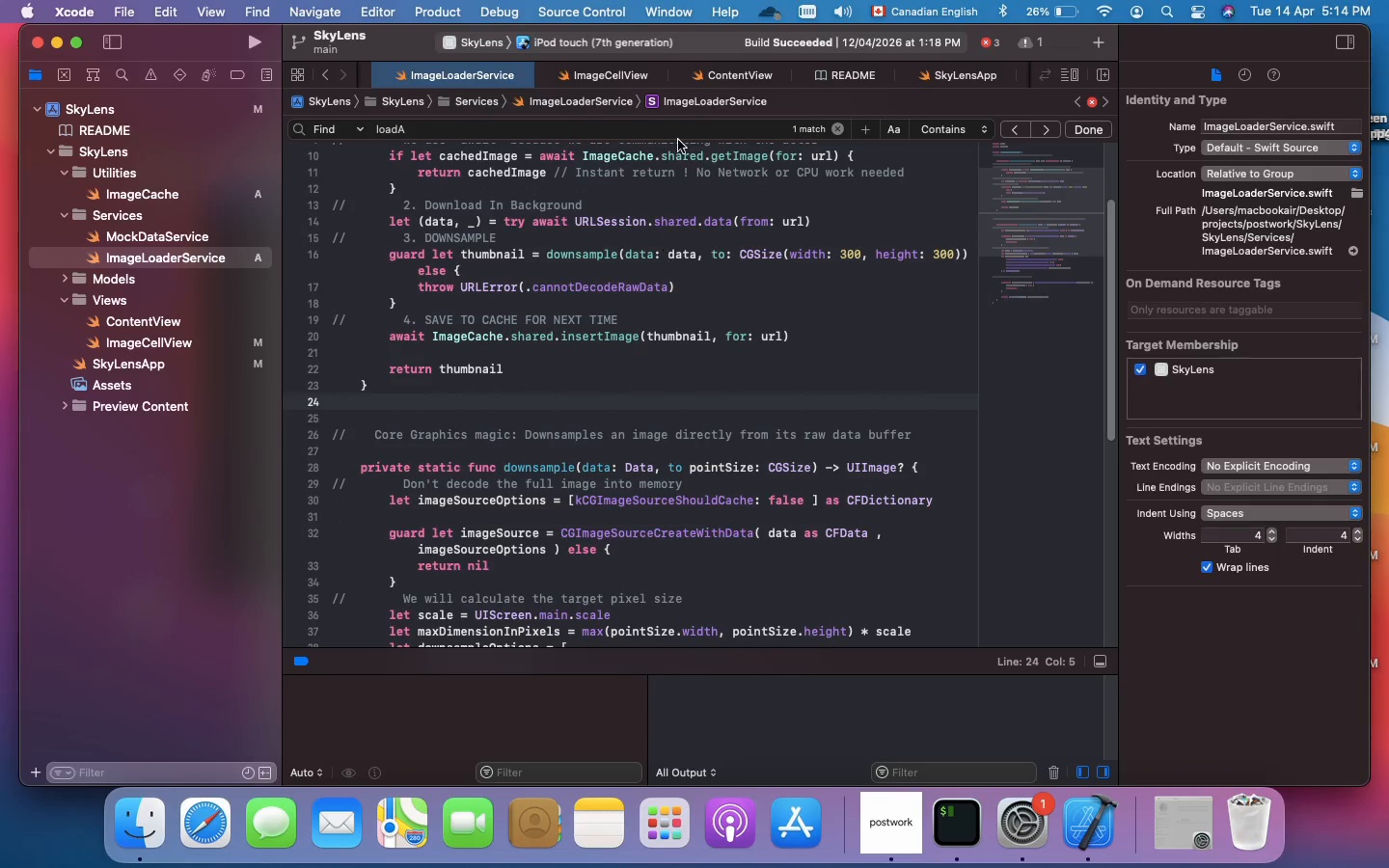 
left_click([540, 490])
 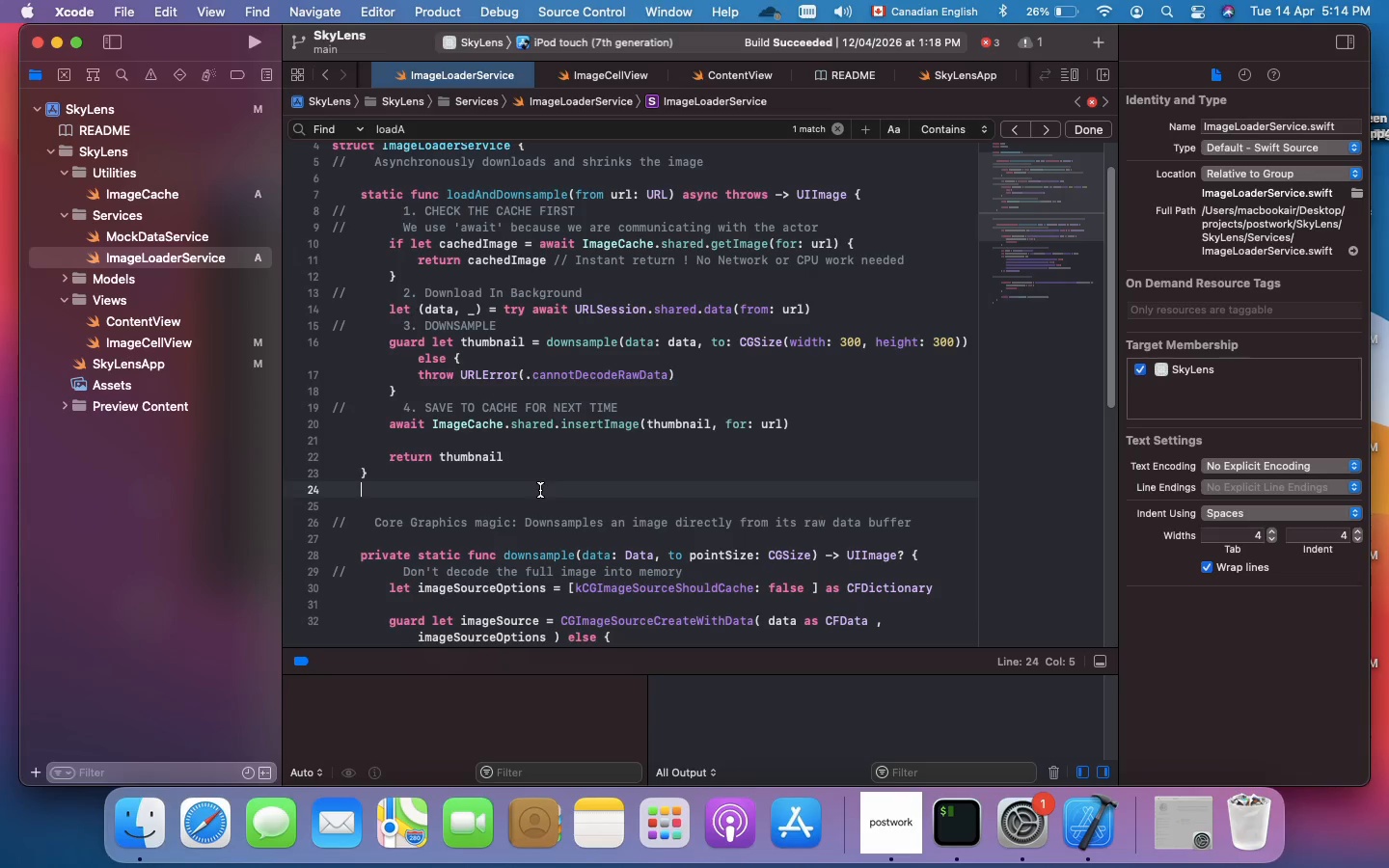 
left_click([617, 40])
 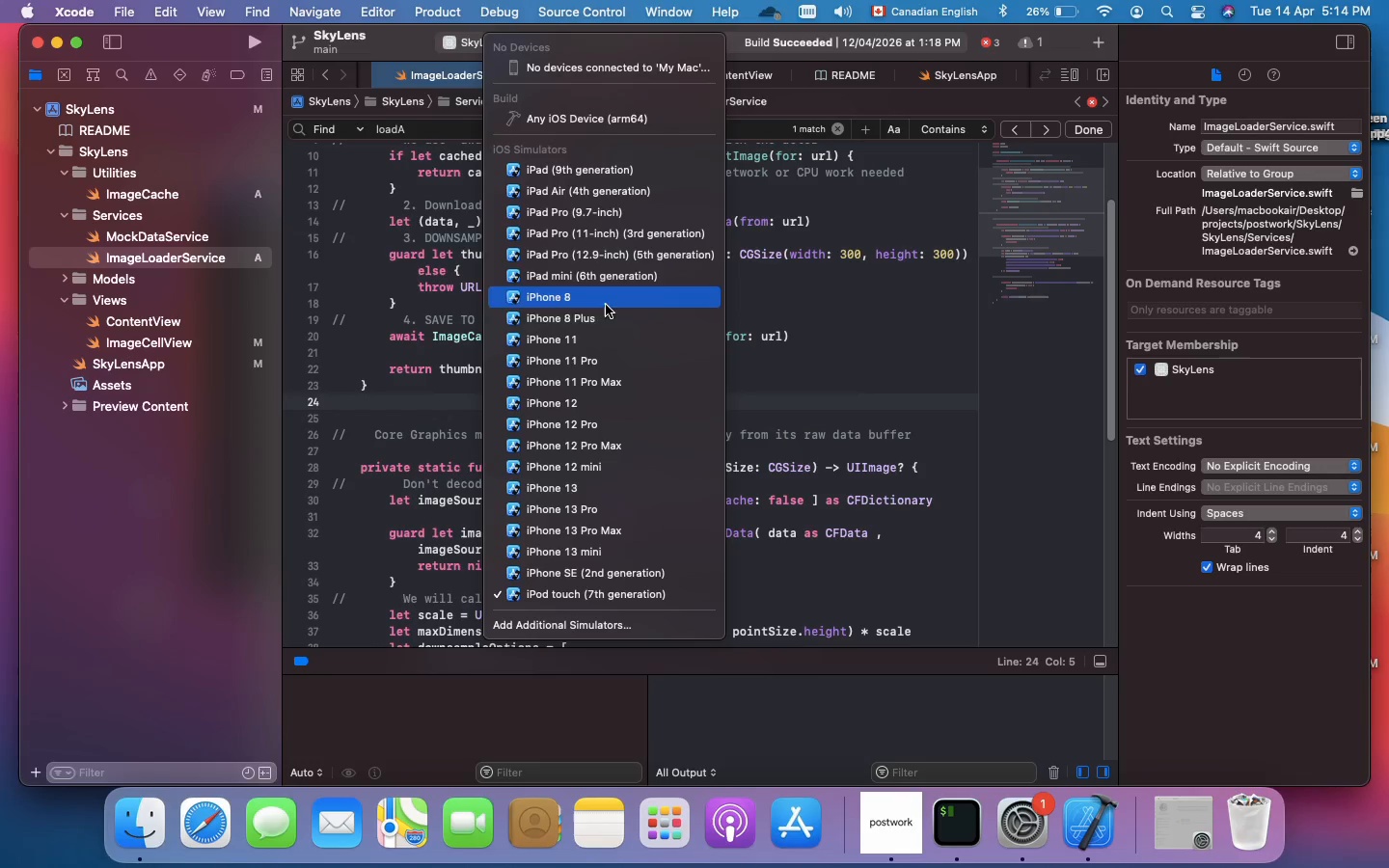 
left_click([605, 334])
 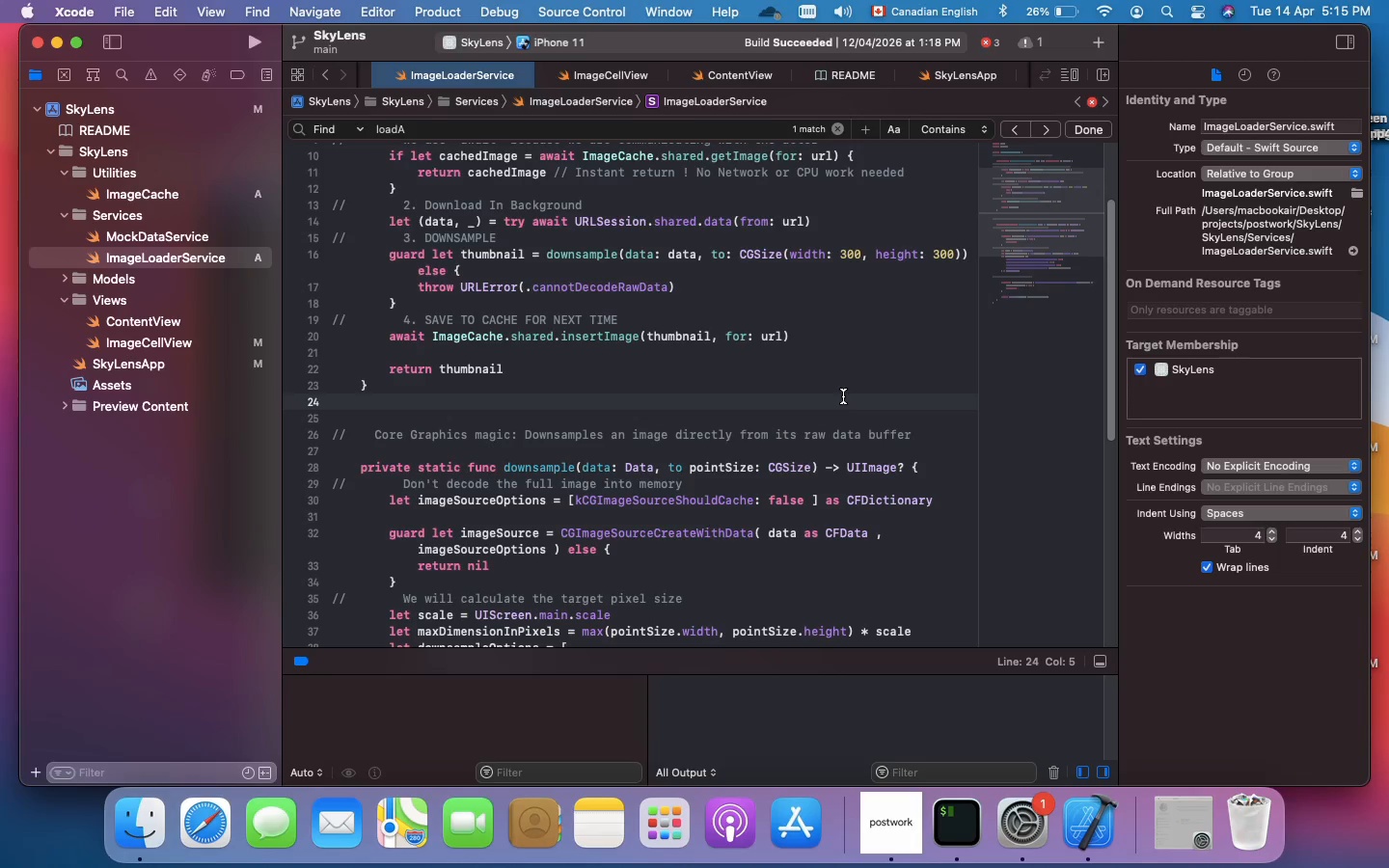 
wait(67.07)
 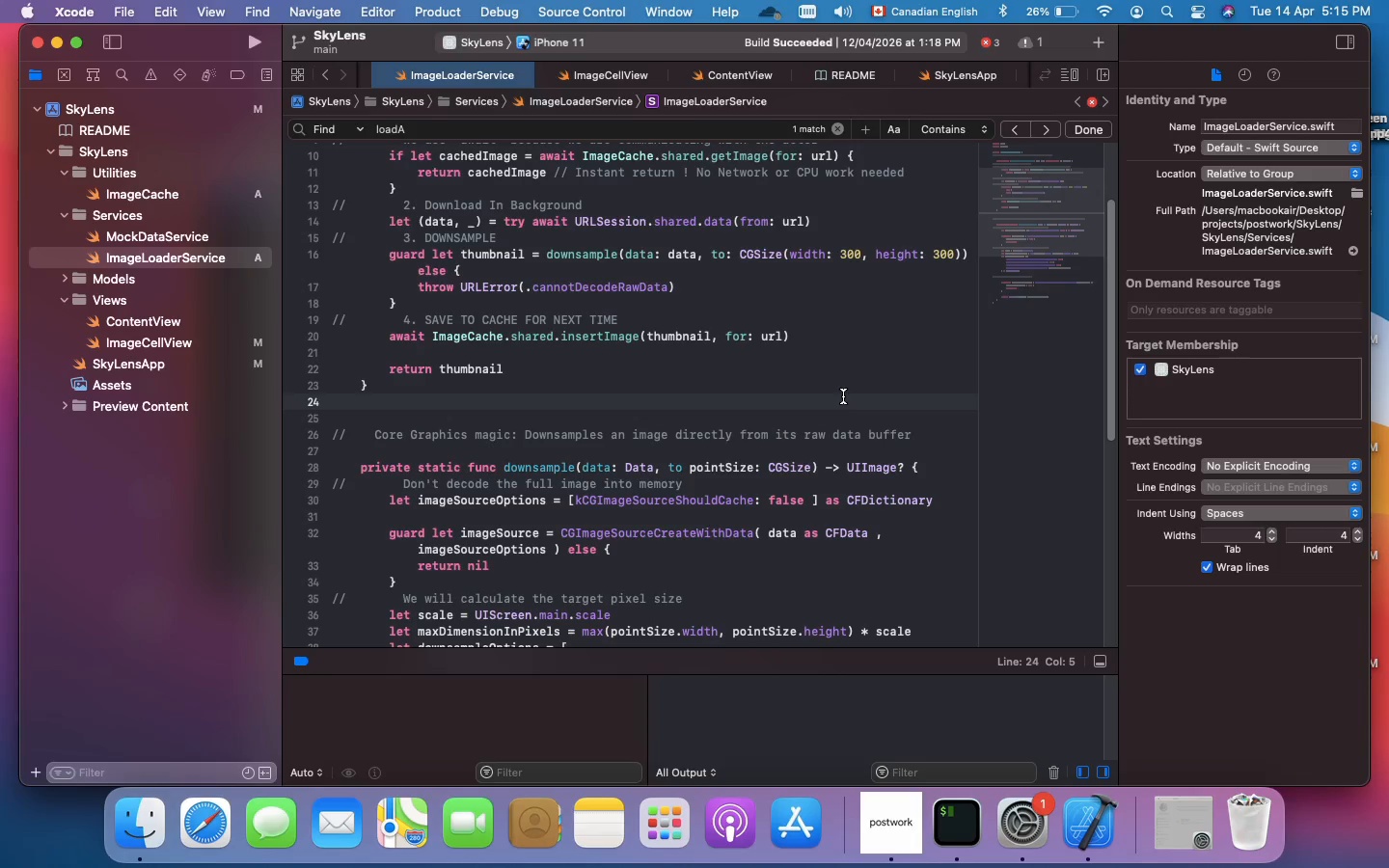 
left_click([128, 478])
 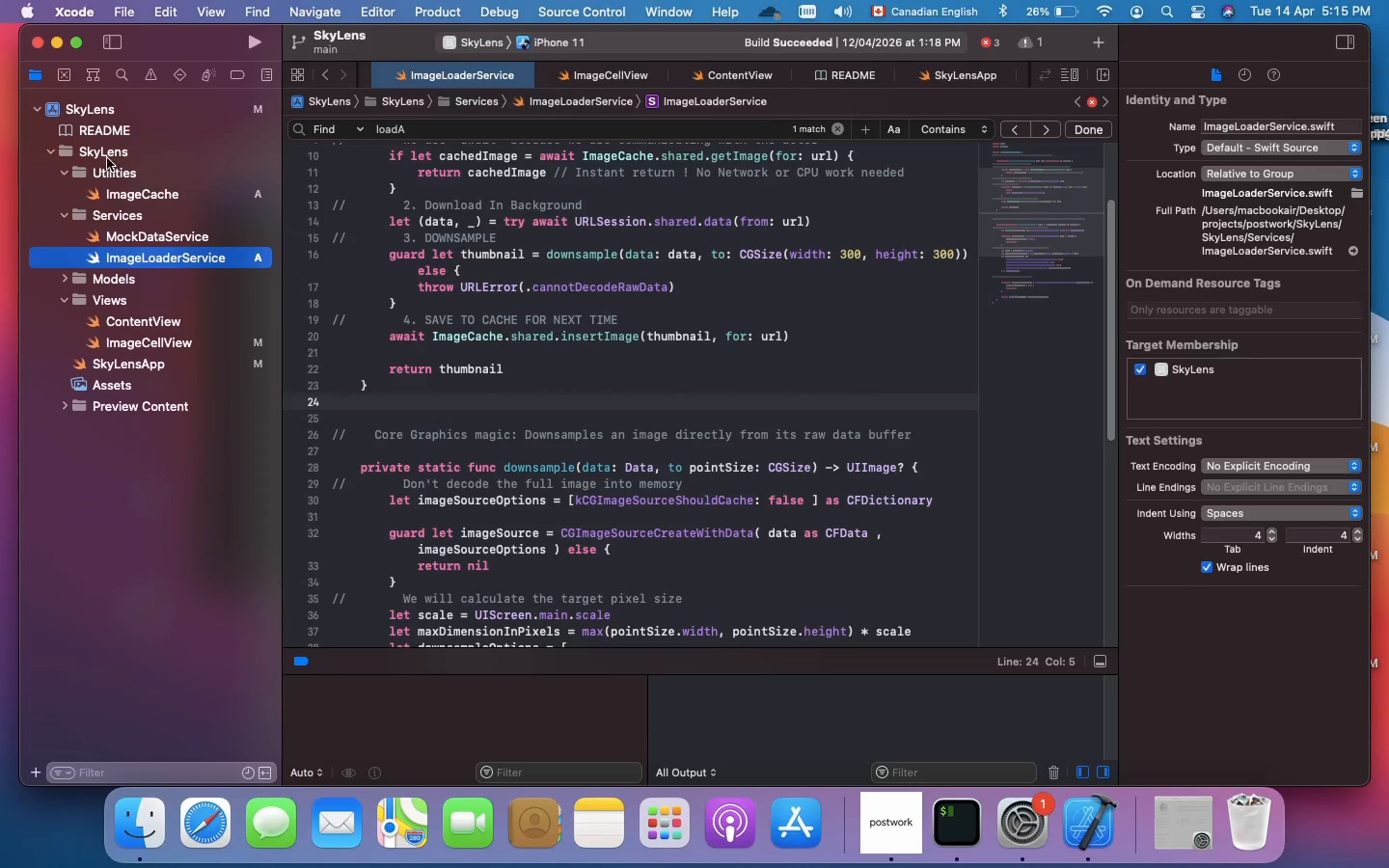 
left_click([107, 156])
 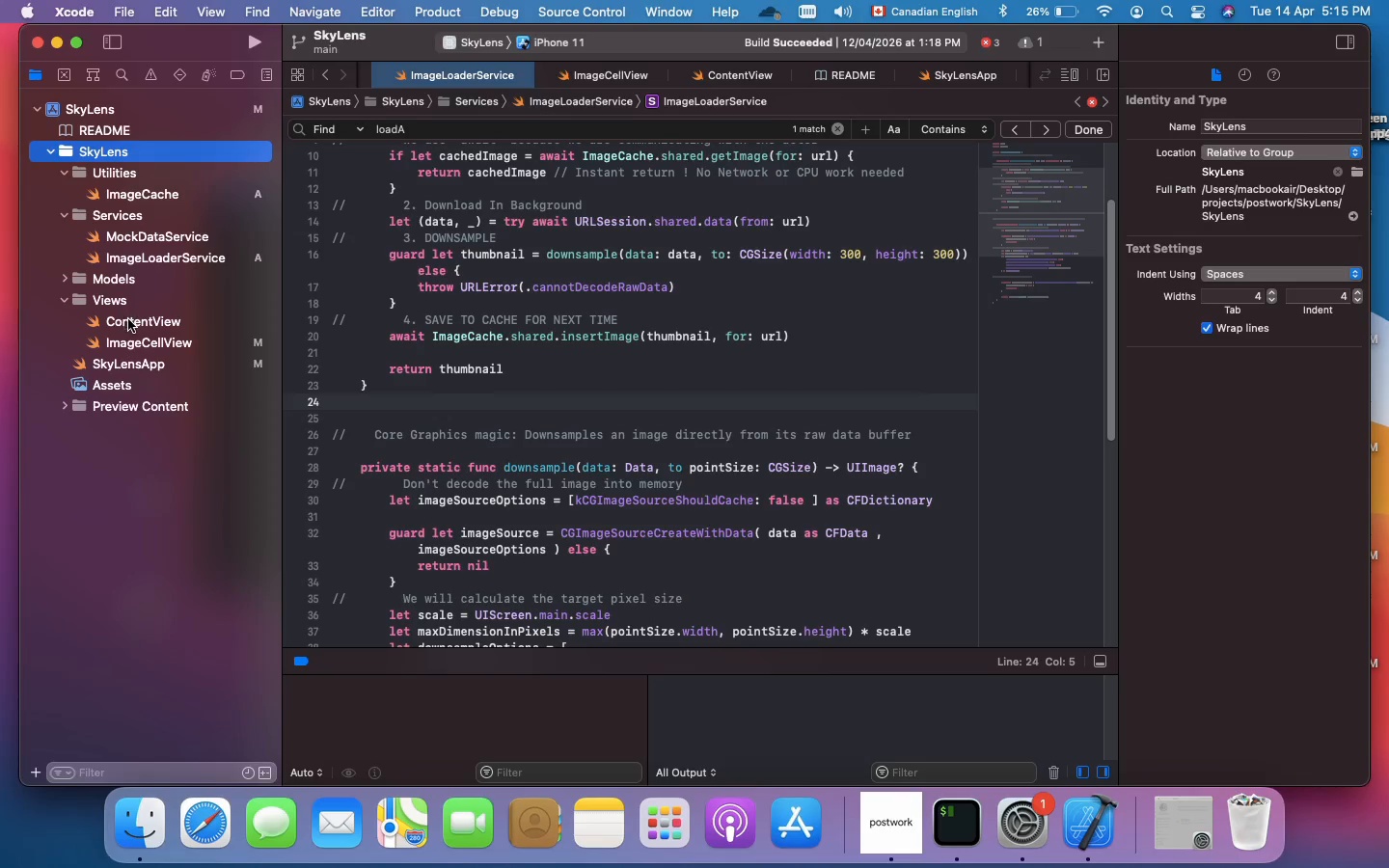 
double_click([133, 347])
 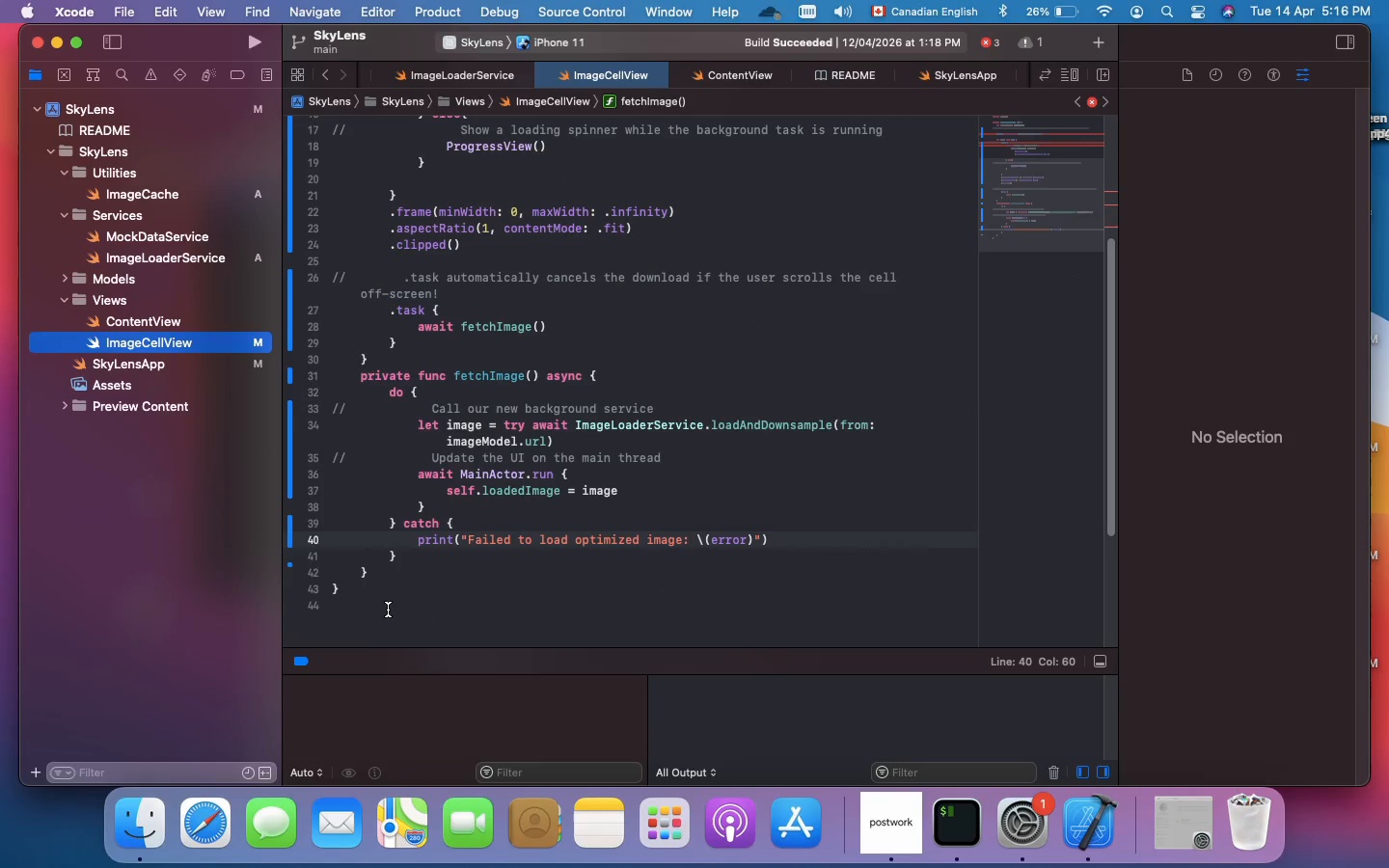 
left_click([388, 610])
 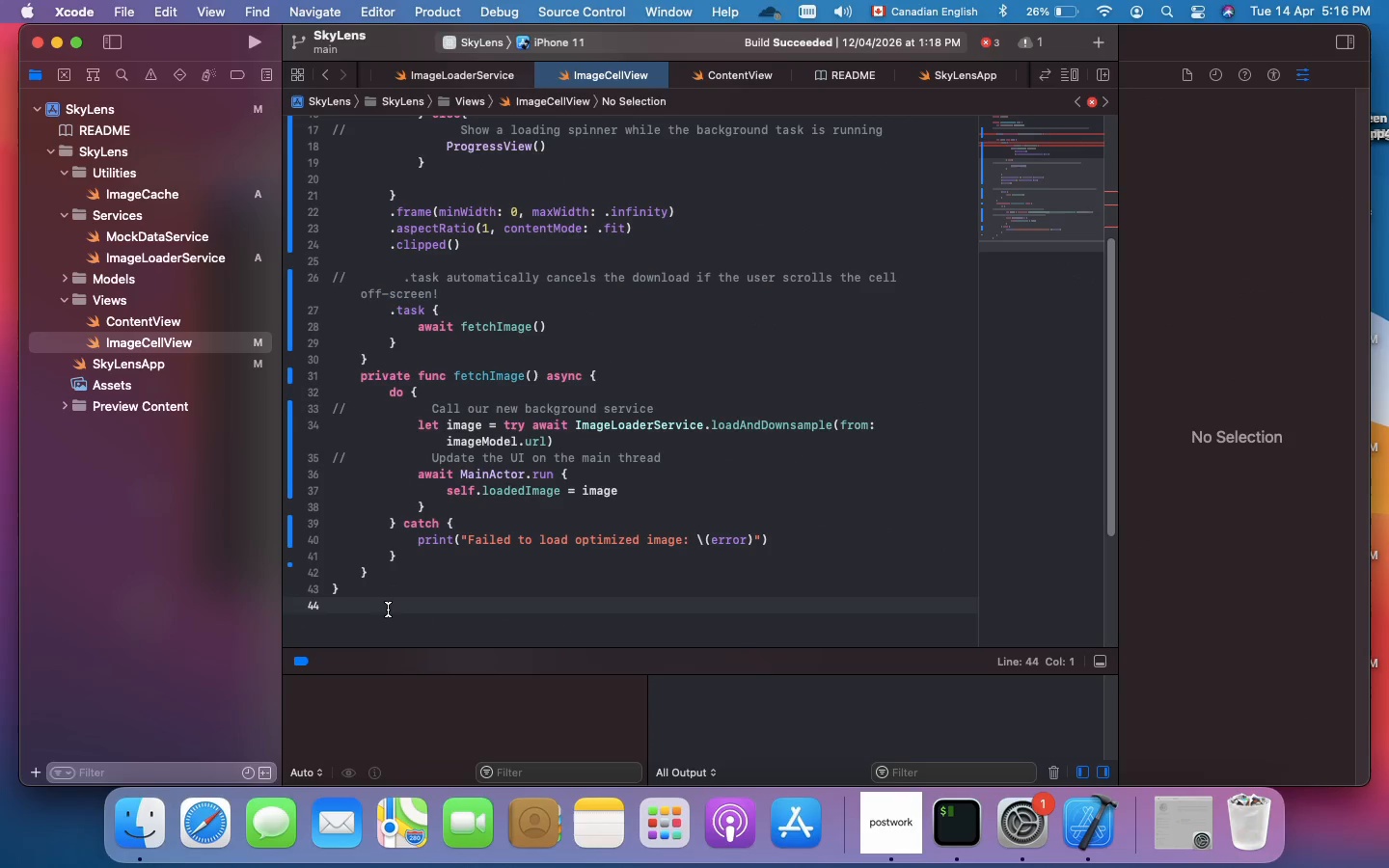 
key(Enter)
 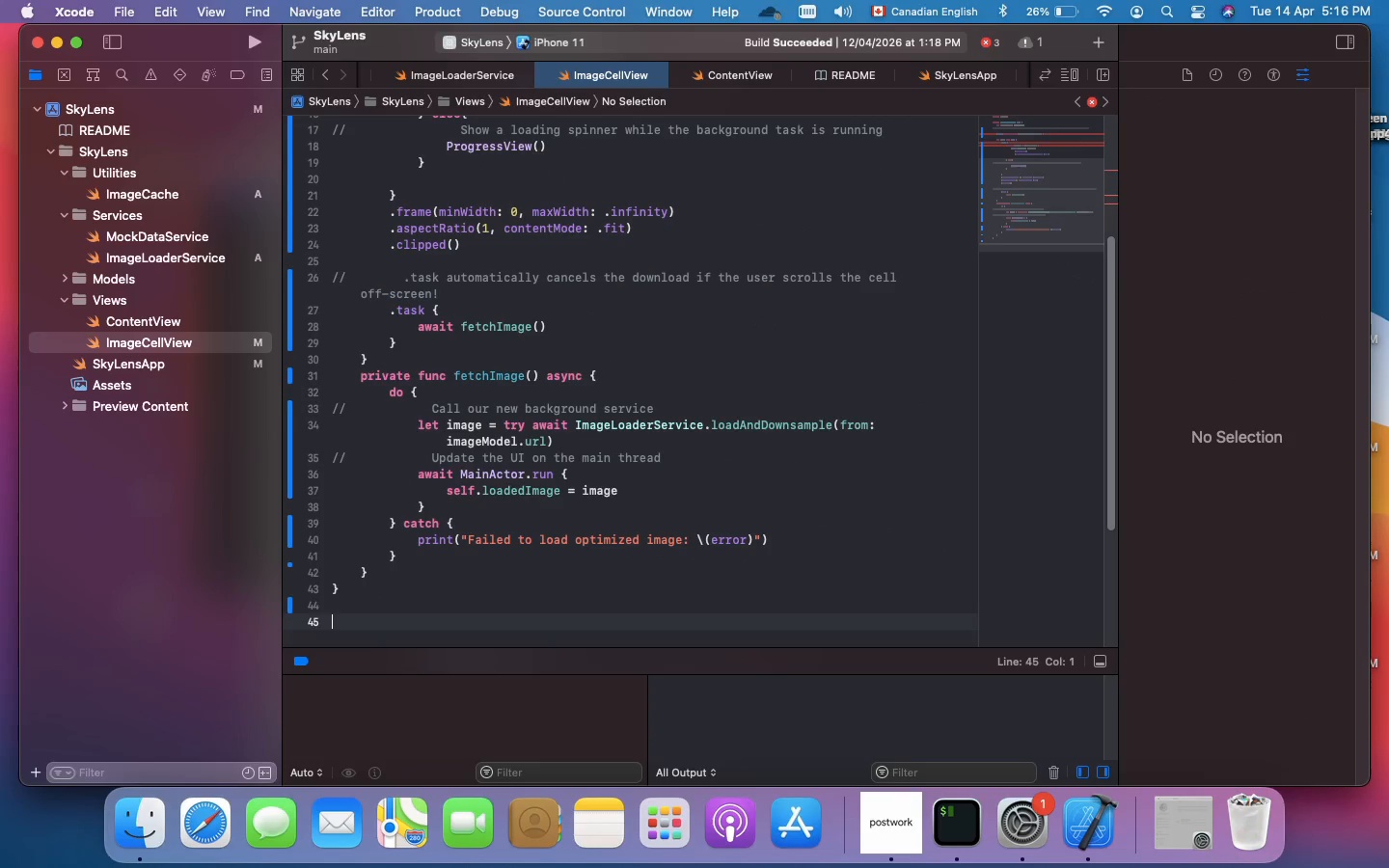 
key(Enter)
 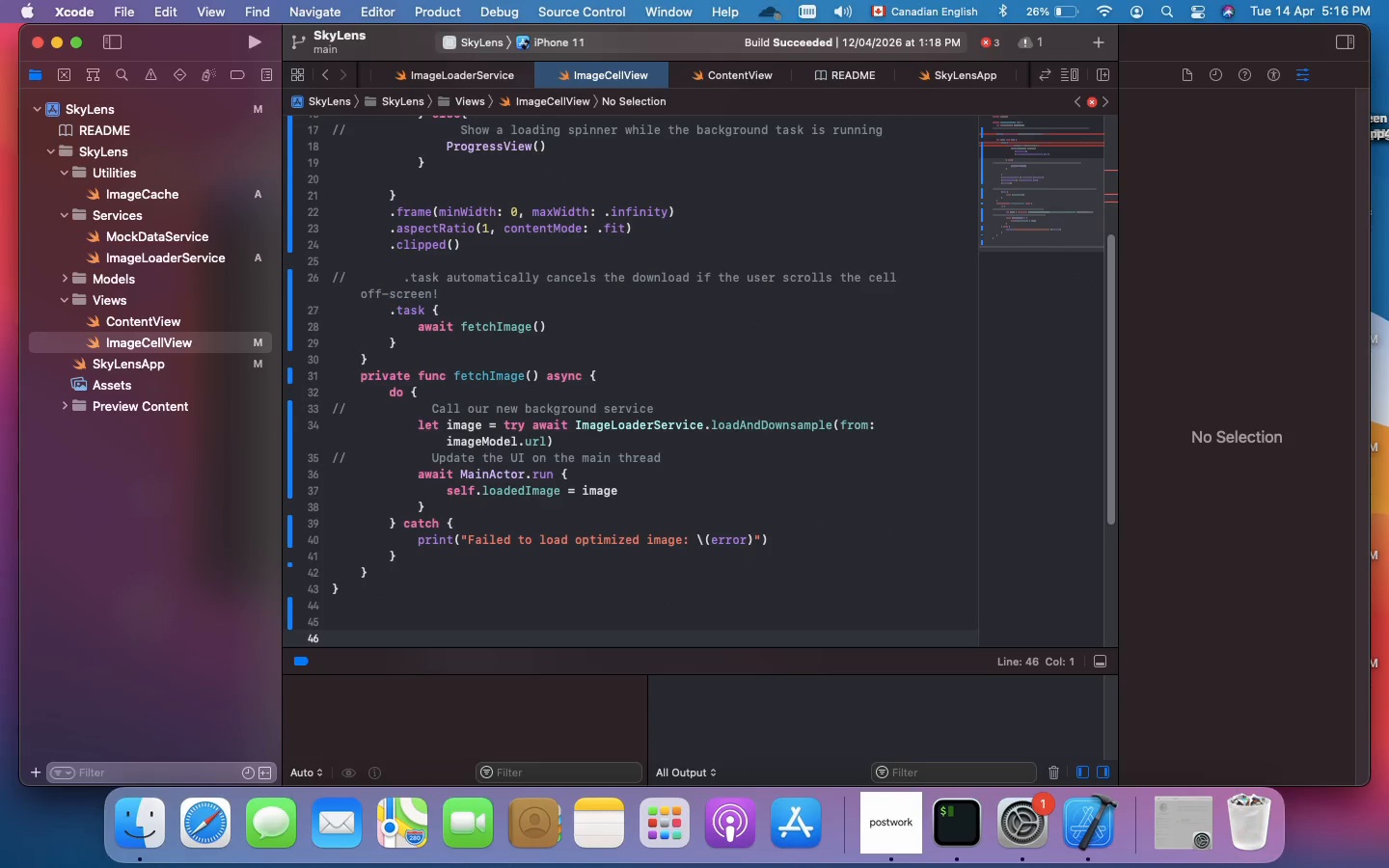 
key(Meta+Slash)
 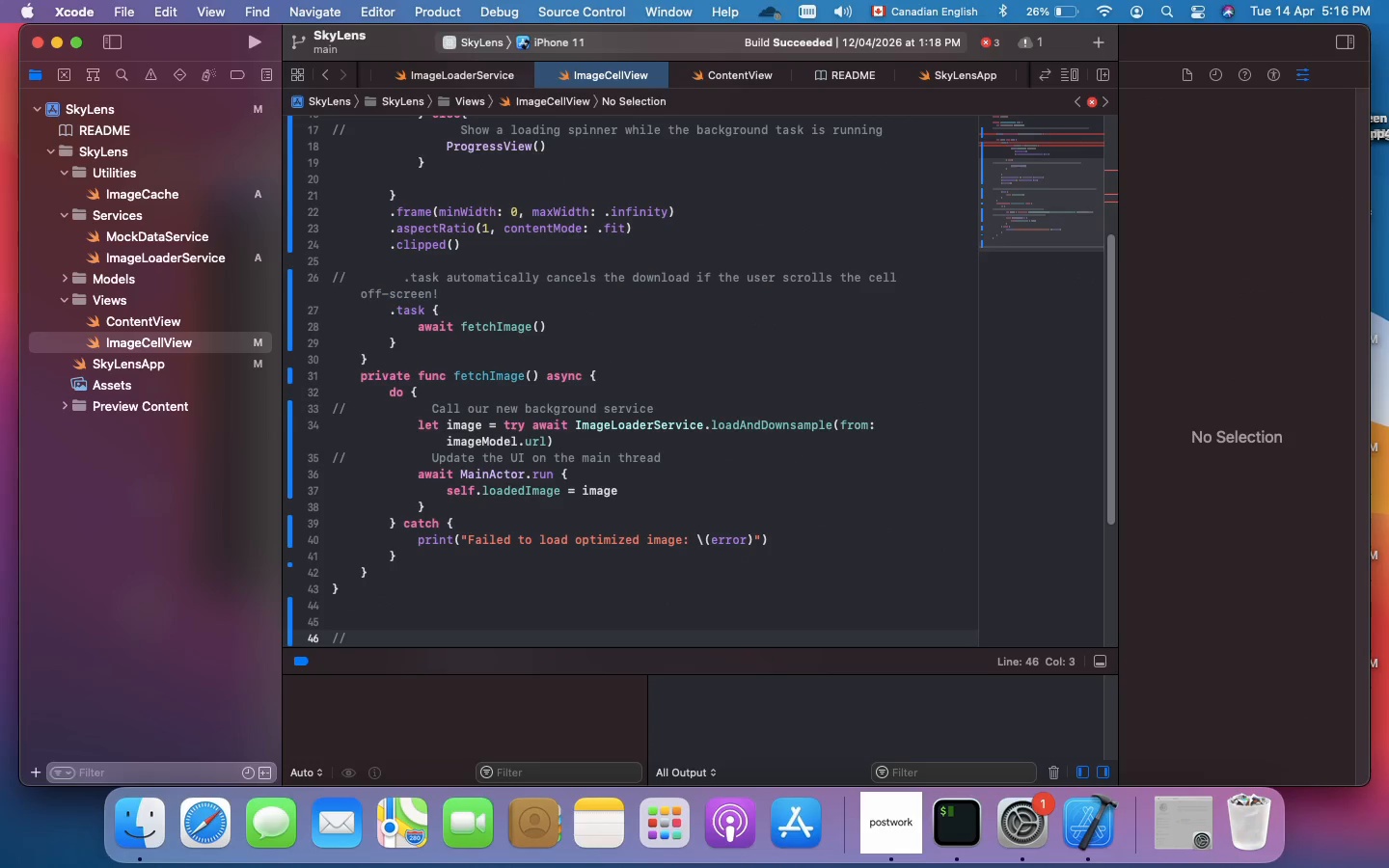 
scroll: coordinate [388, 610], scroll_direction: down, amount: 5.0
 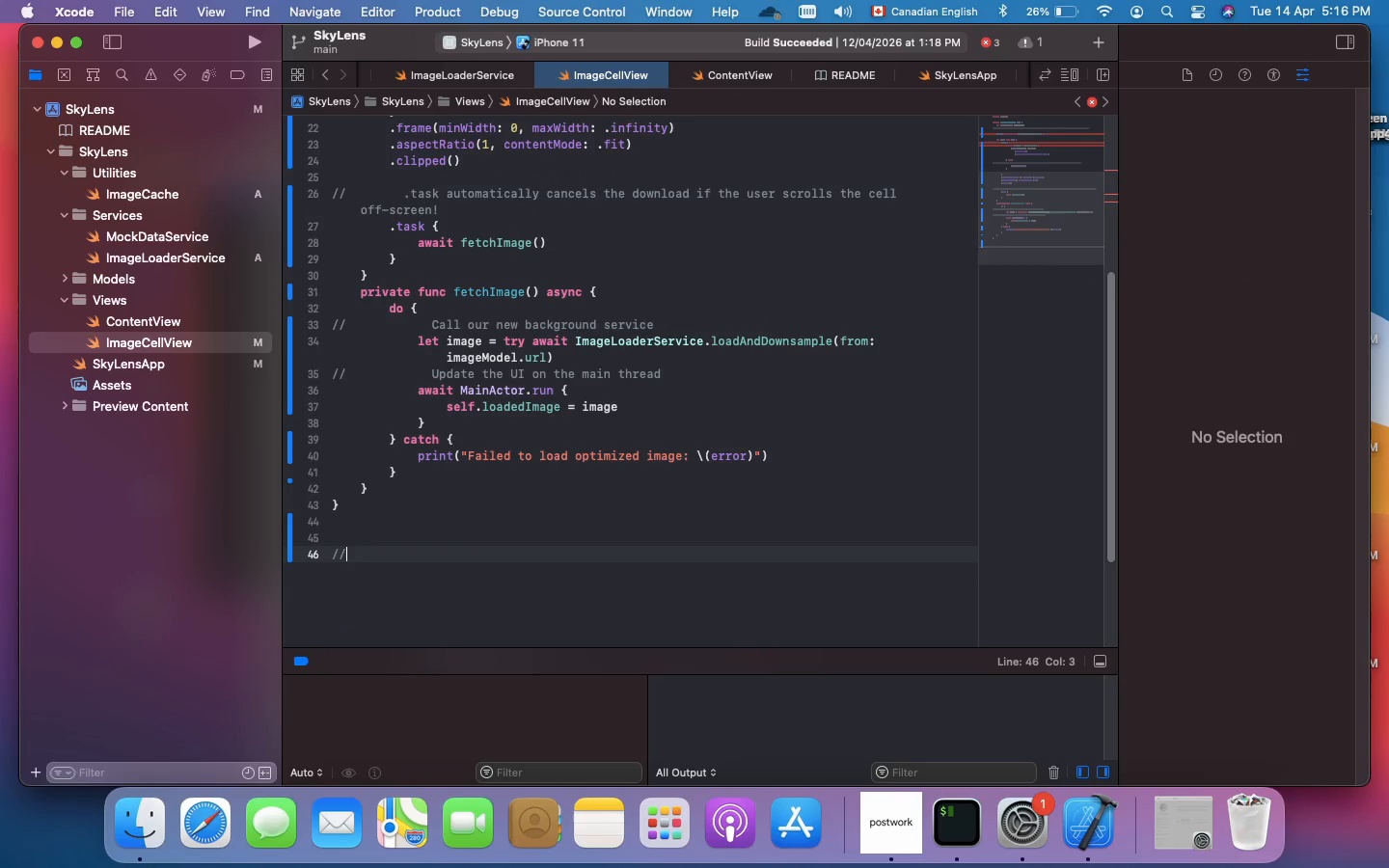 
type( TODO)
 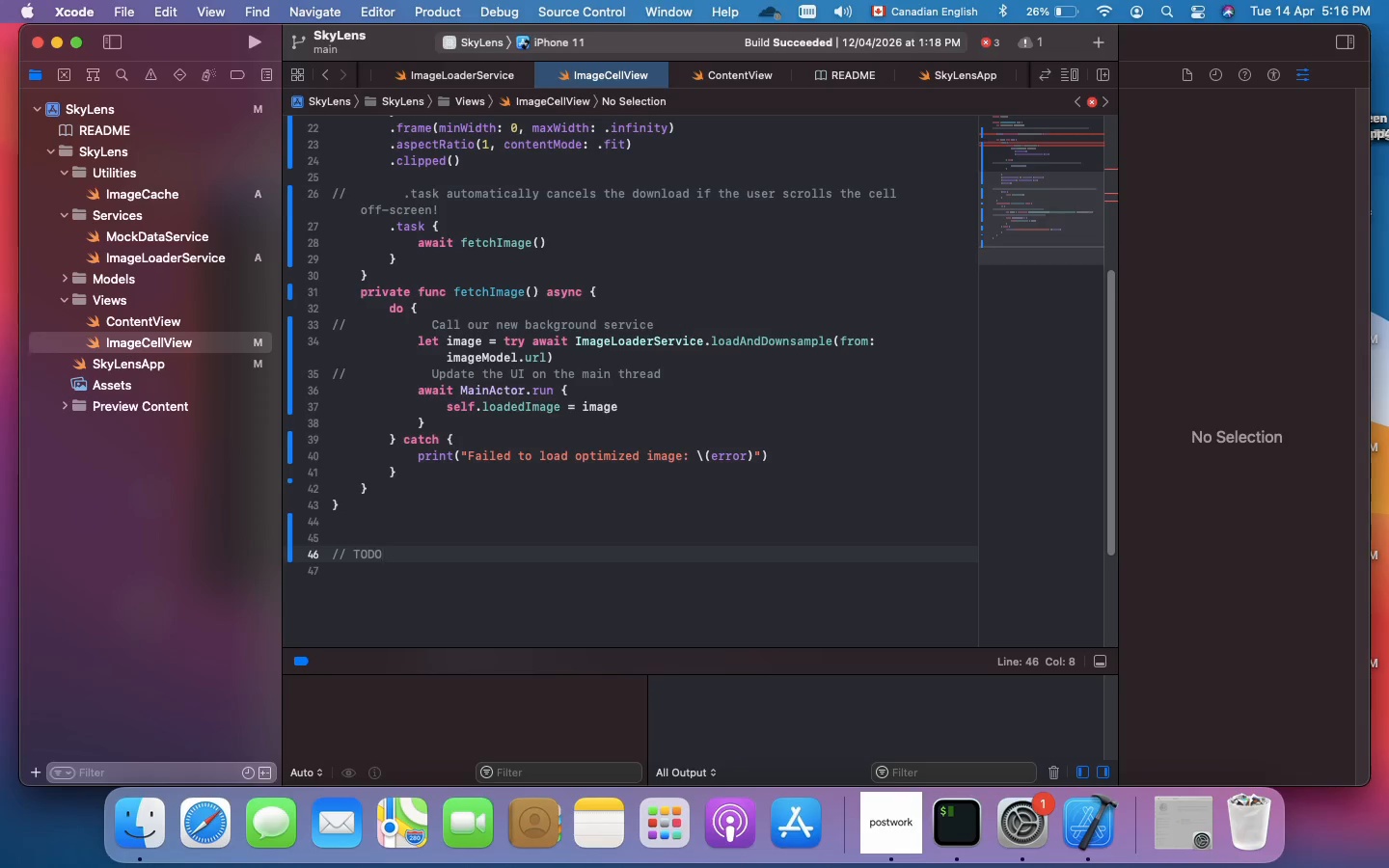 
wait(9.34)
 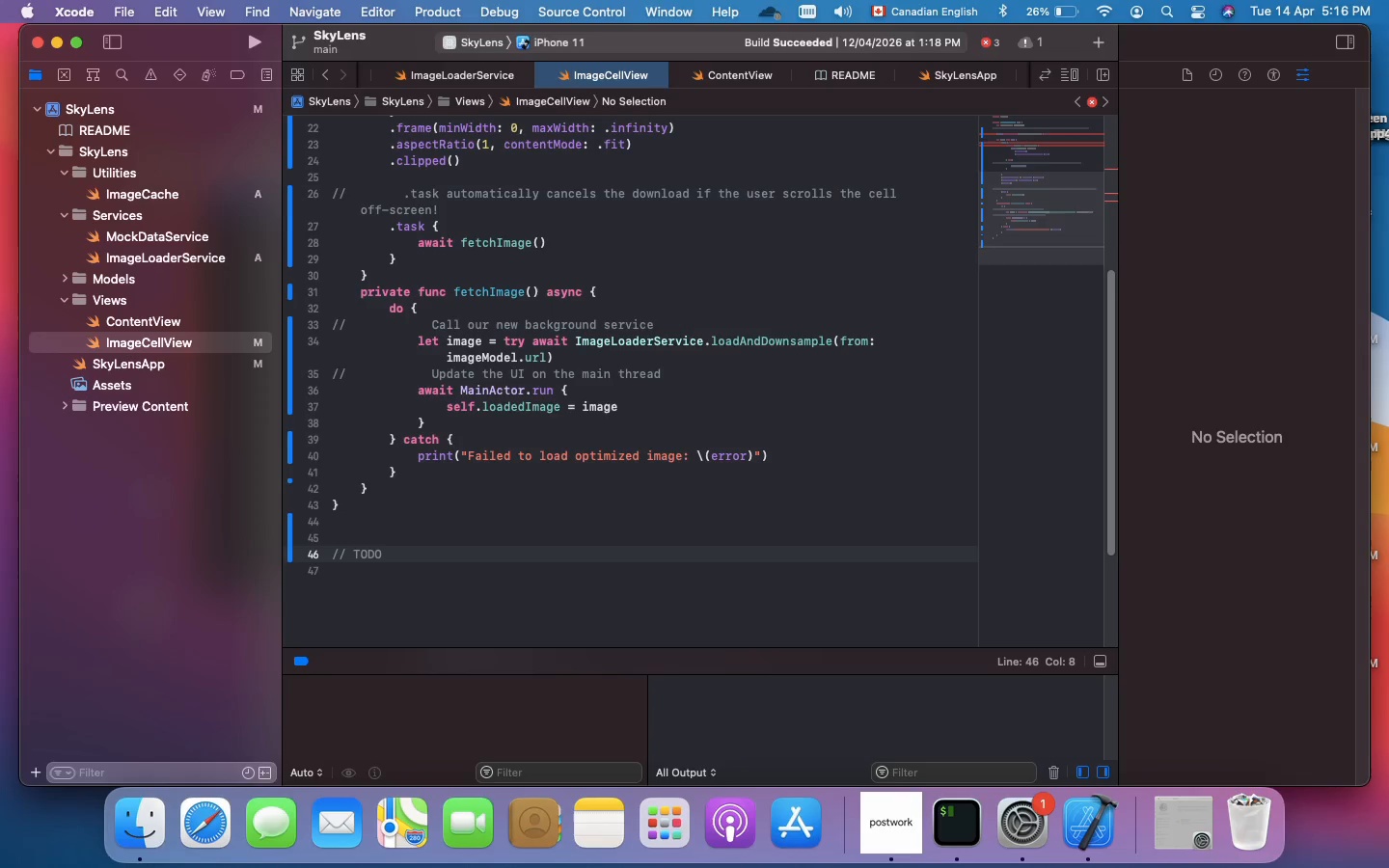 
type(: POLISH )
 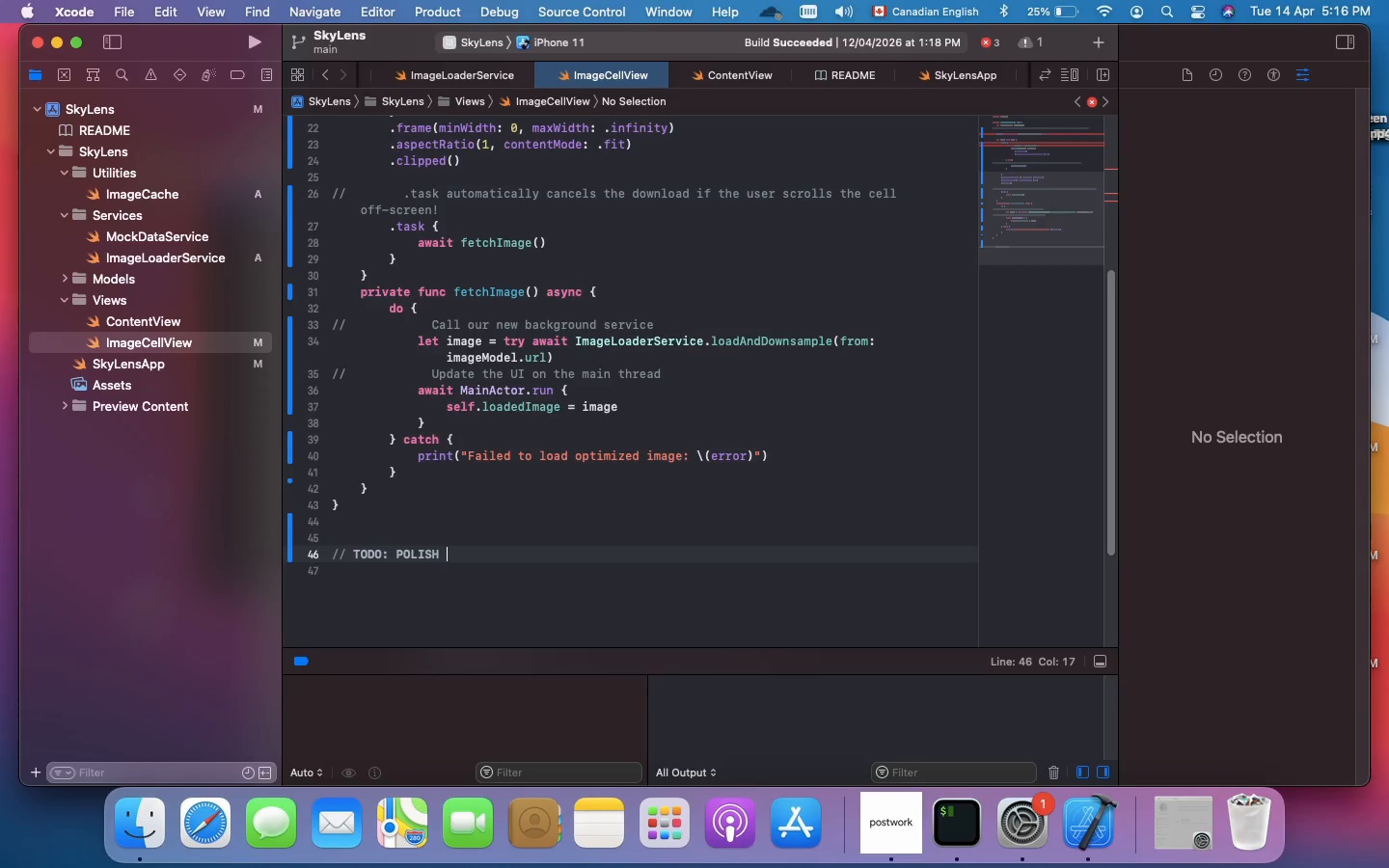 
type(THE UI)
 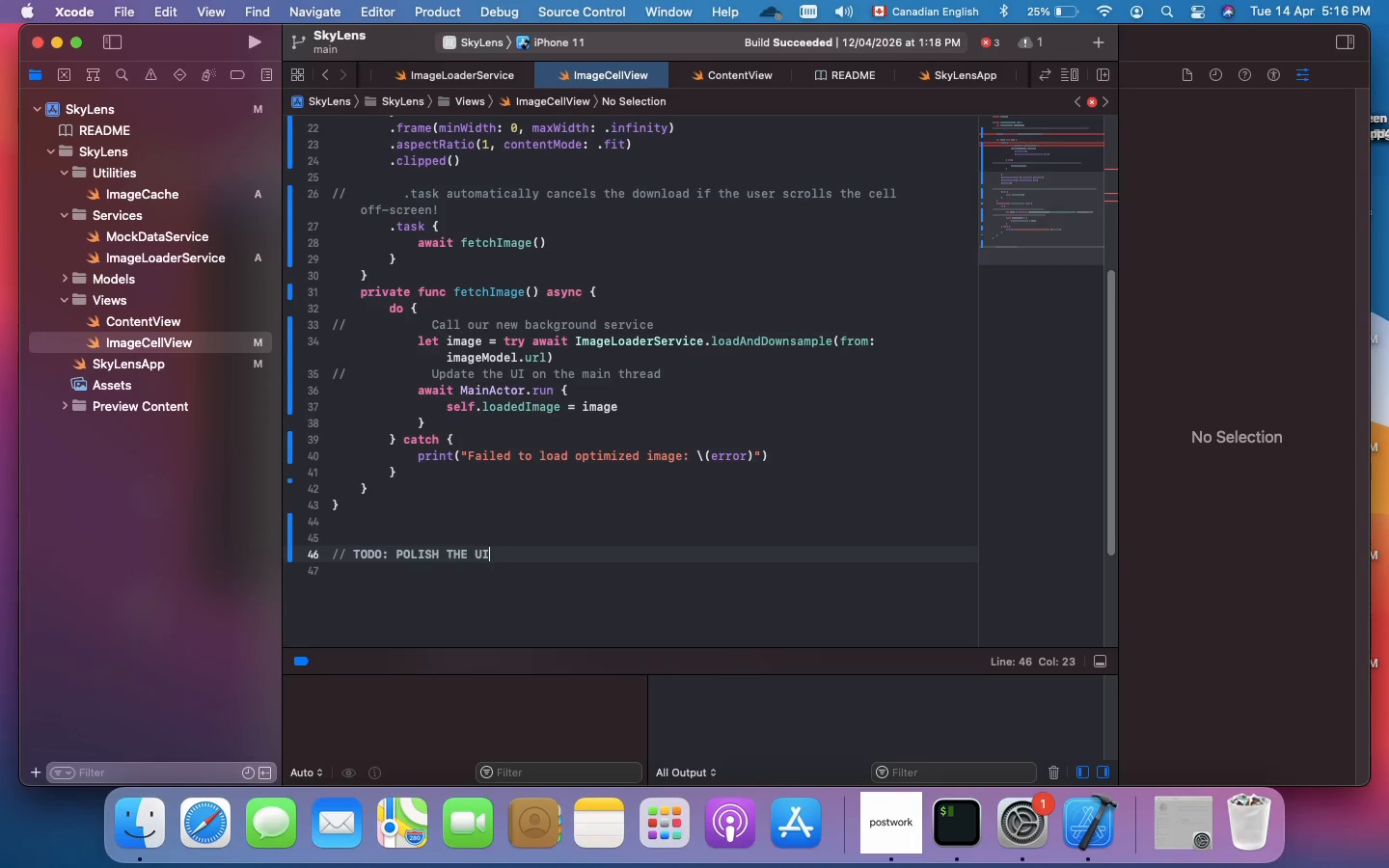 
wait(7.91)
 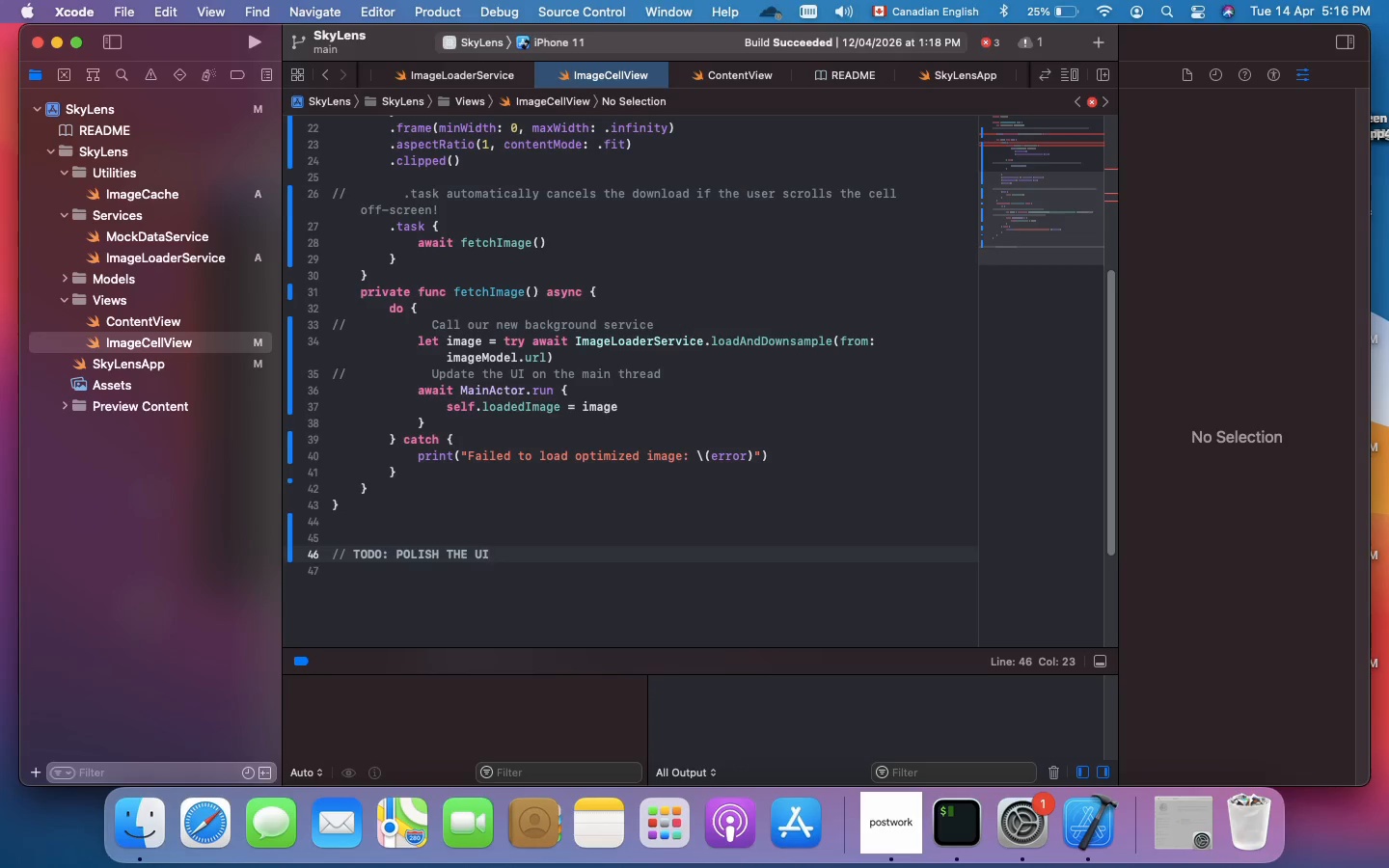 
scroll: coordinate [645, 380], scroll_direction: up, amount: 58.0
 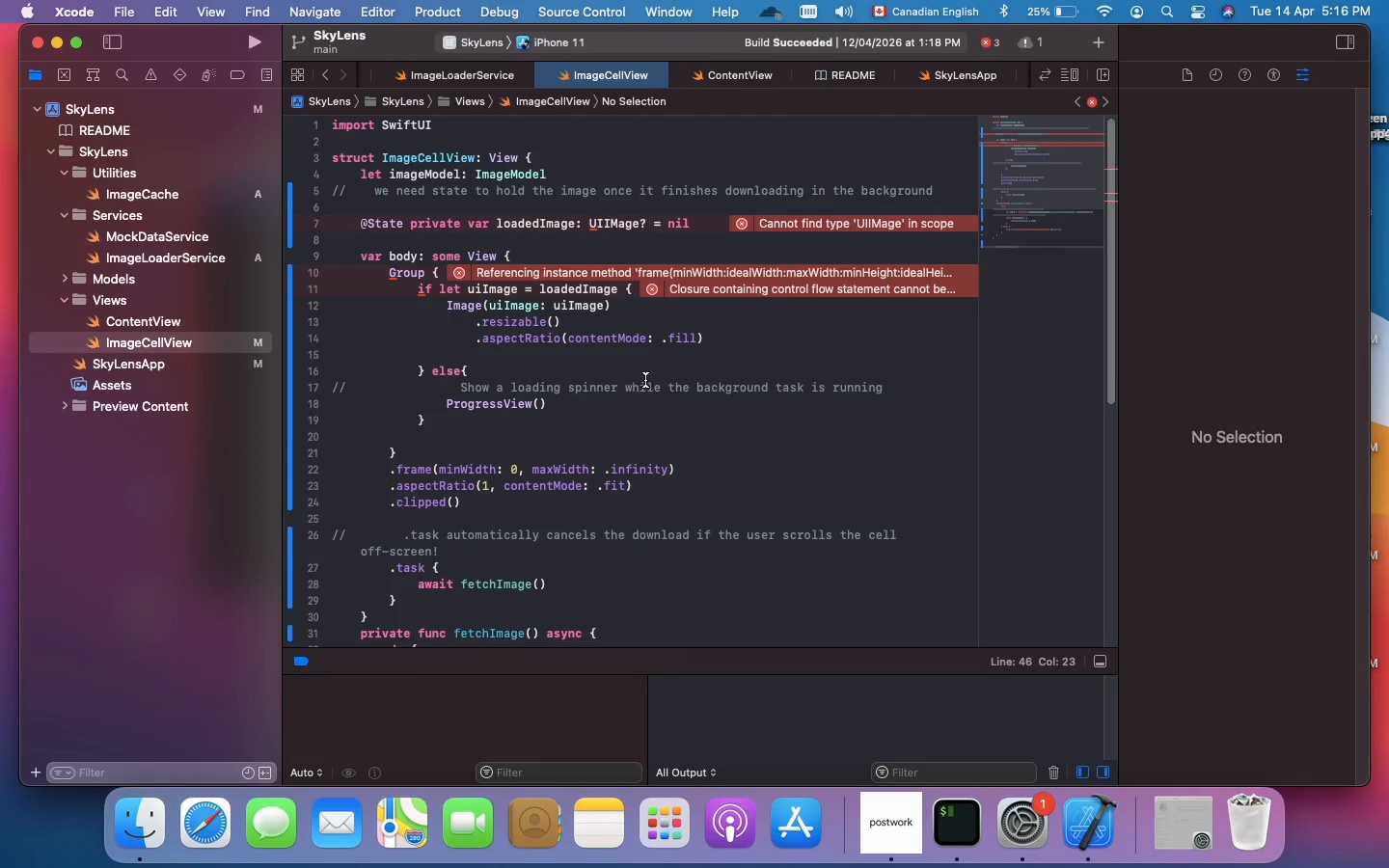 
wait(6.59)
 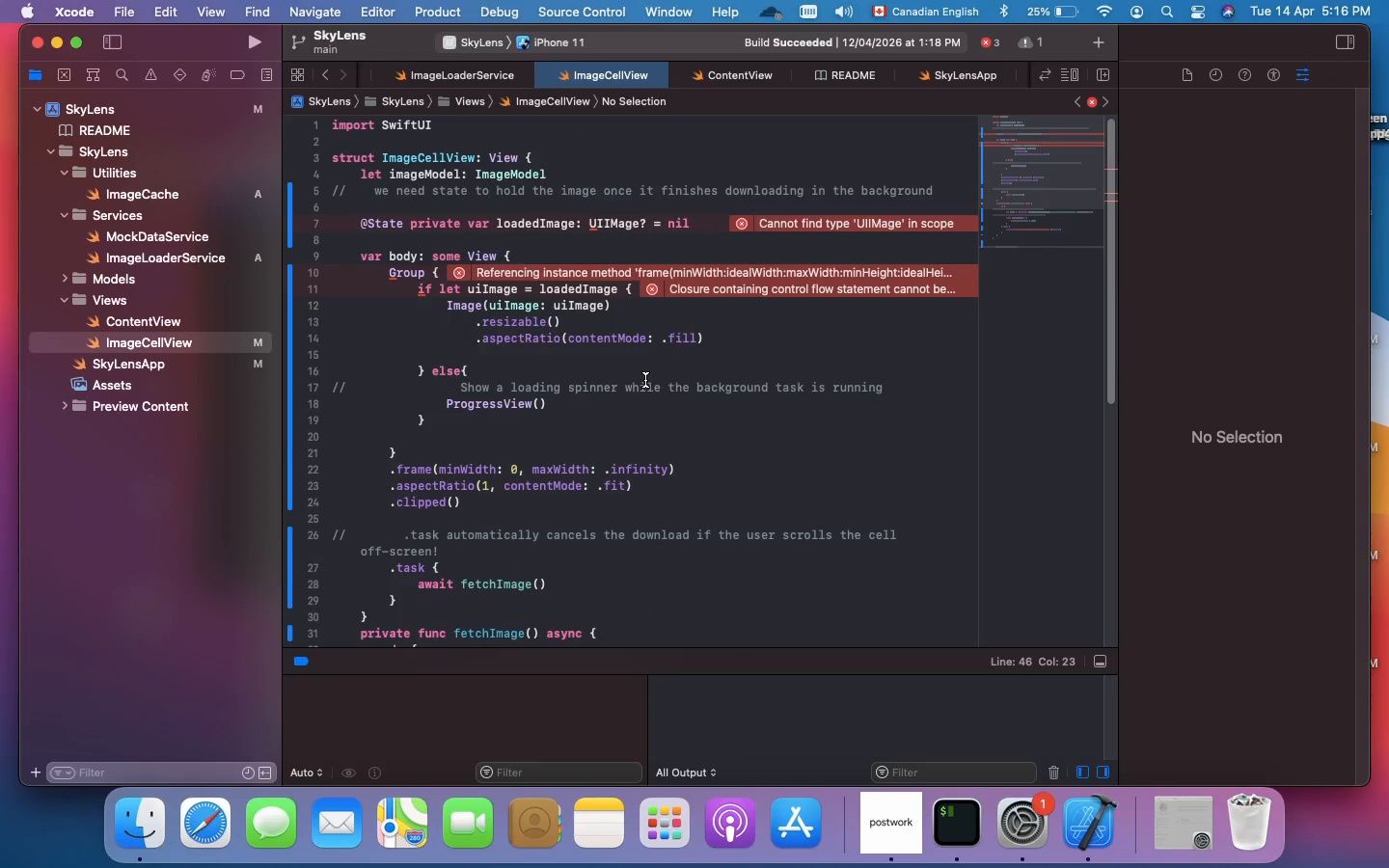 
scroll: coordinate [645, 380], scroll_direction: up, amount: 4.0
 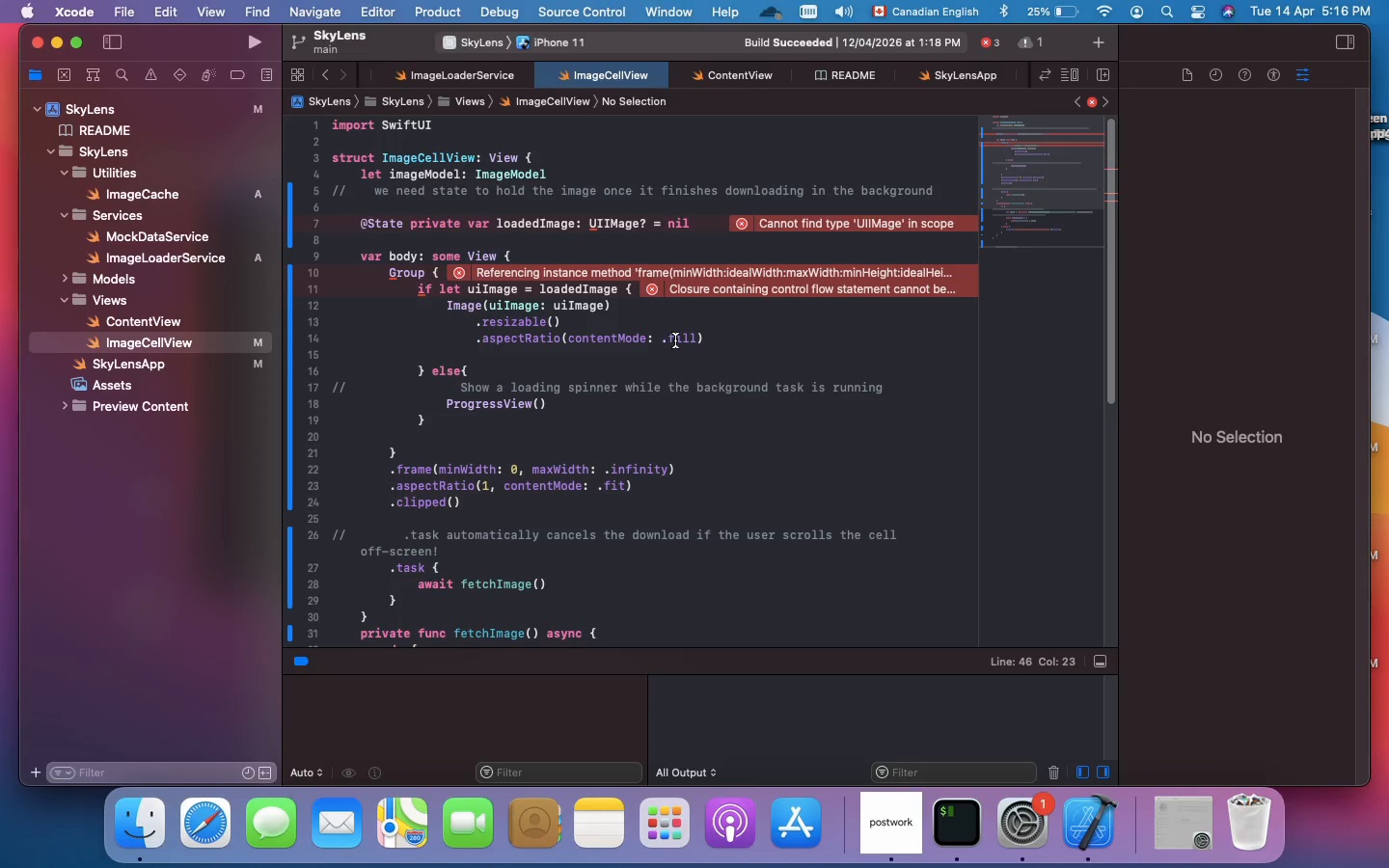 
left_click([682, 338])
 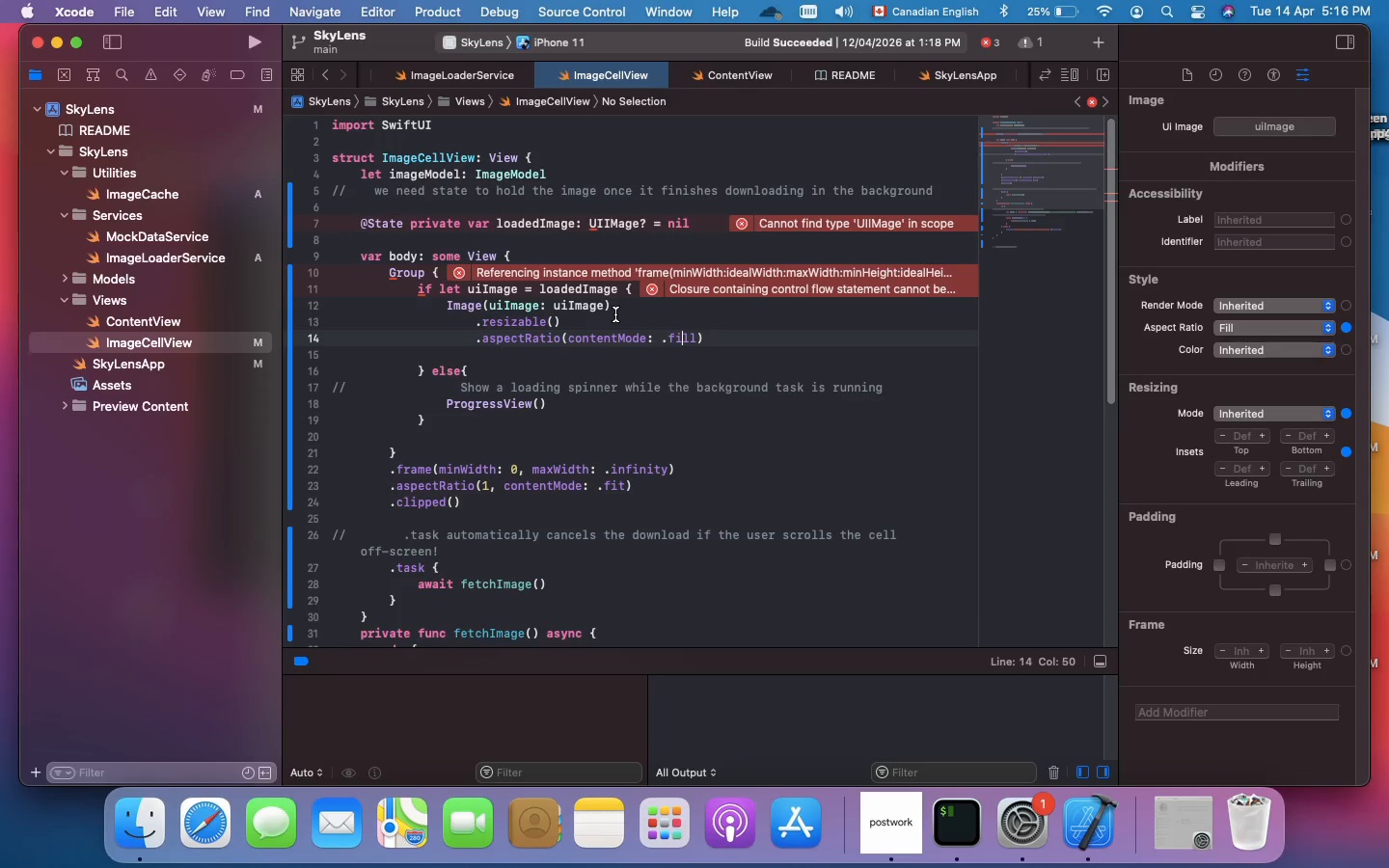 
scroll: coordinate [615, 312], scroll_direction: up, amount: 13.0
 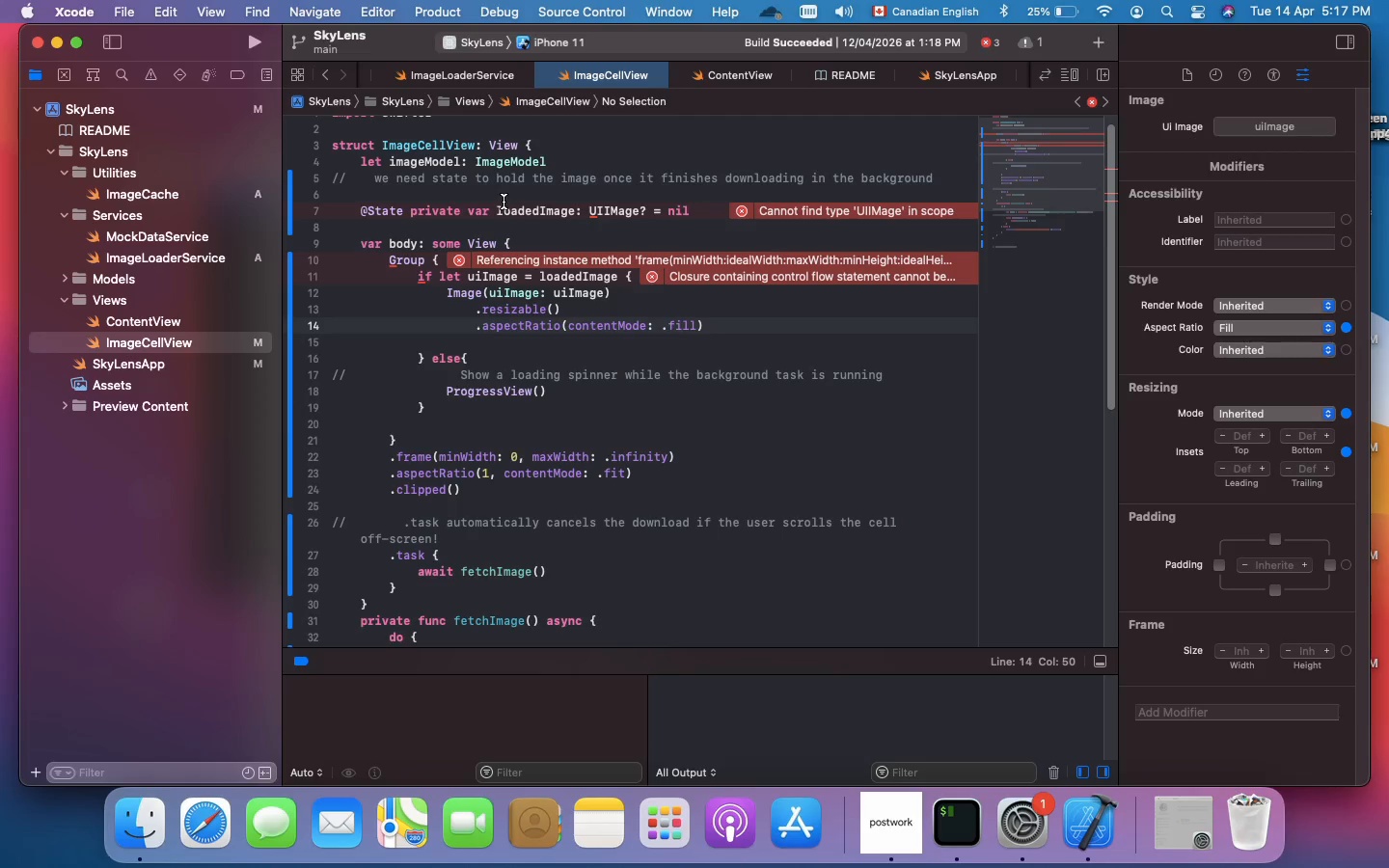 
wait(5.74)
 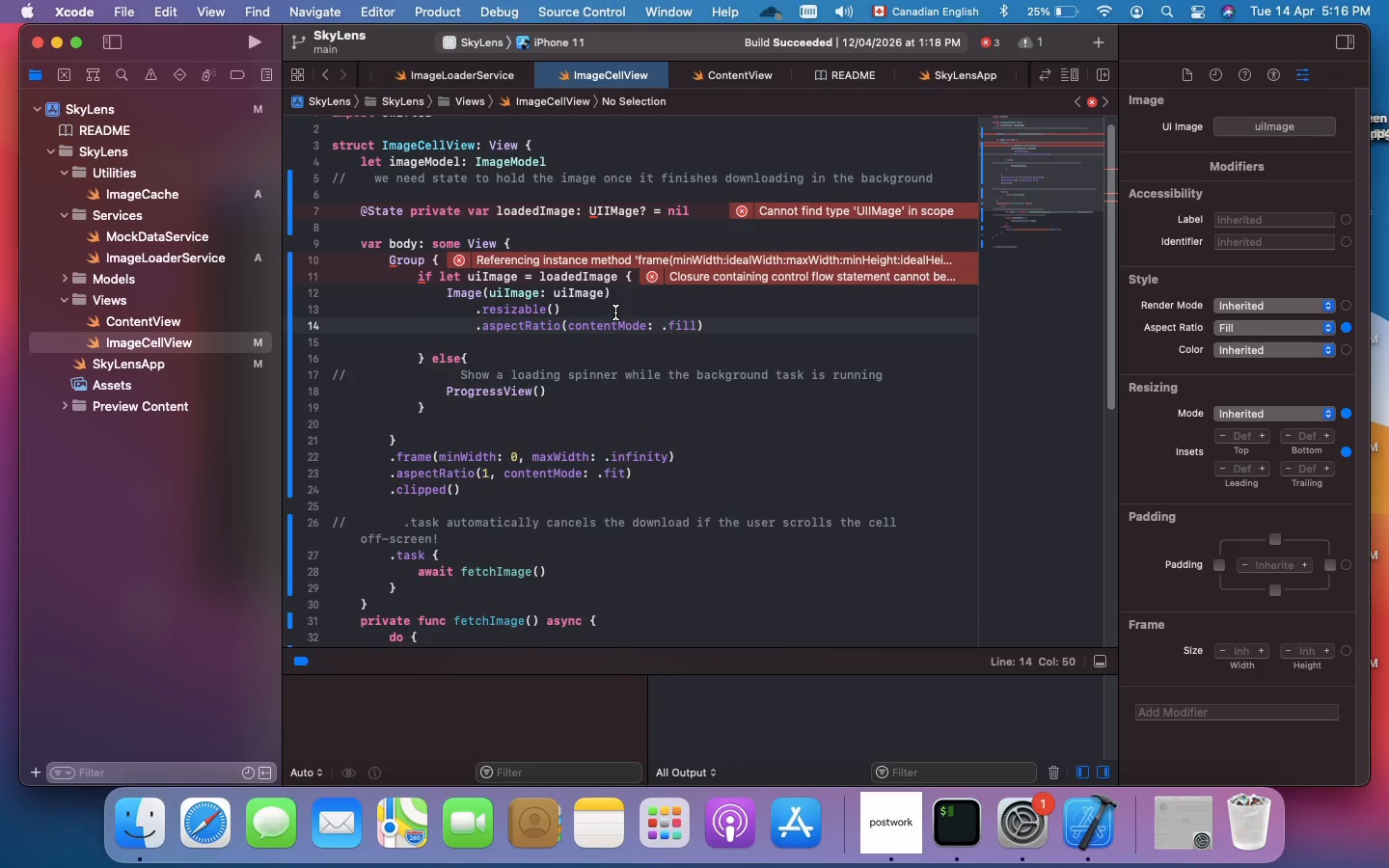 
left_click([519, 185])
 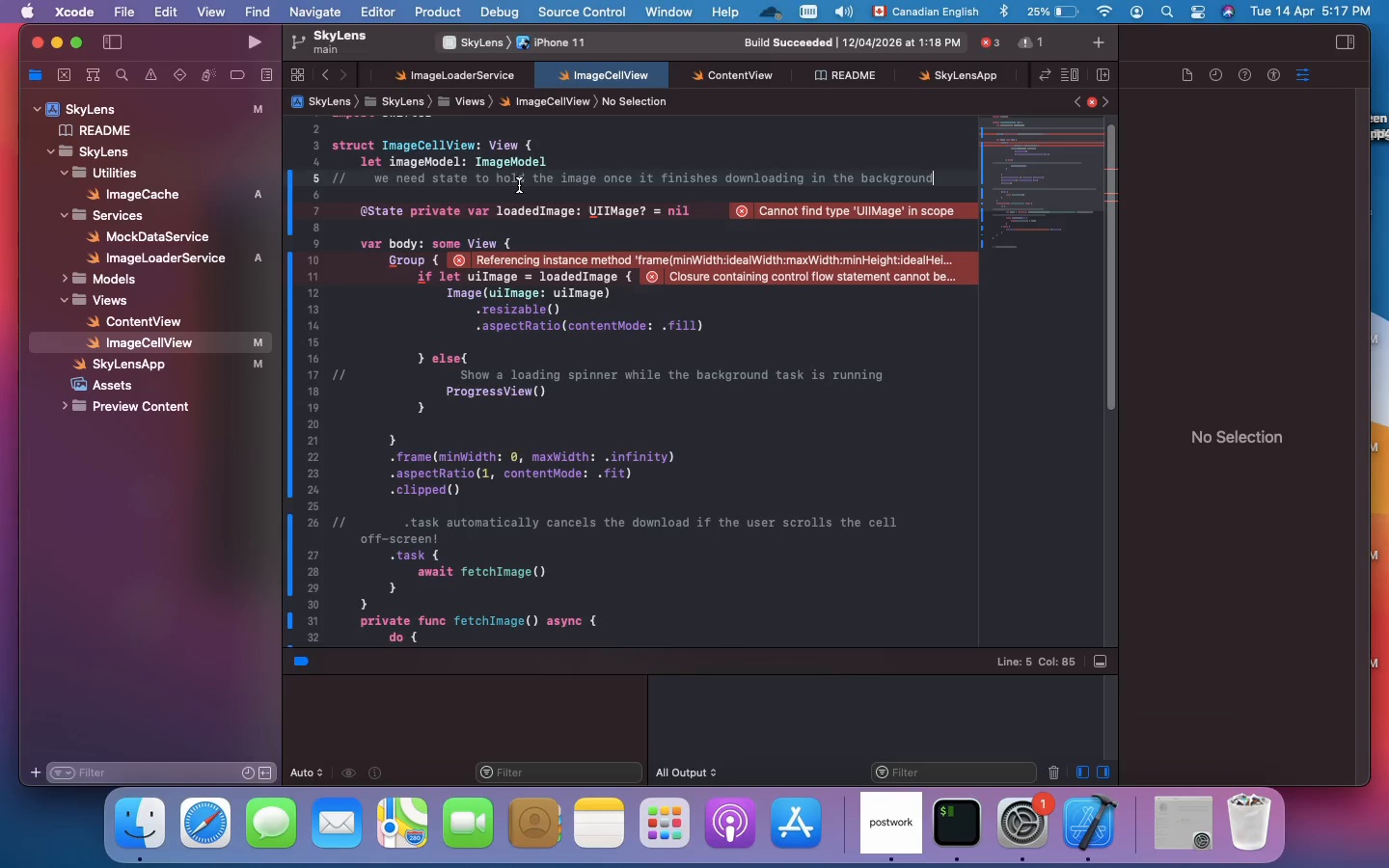 
left_click([519, 185])
 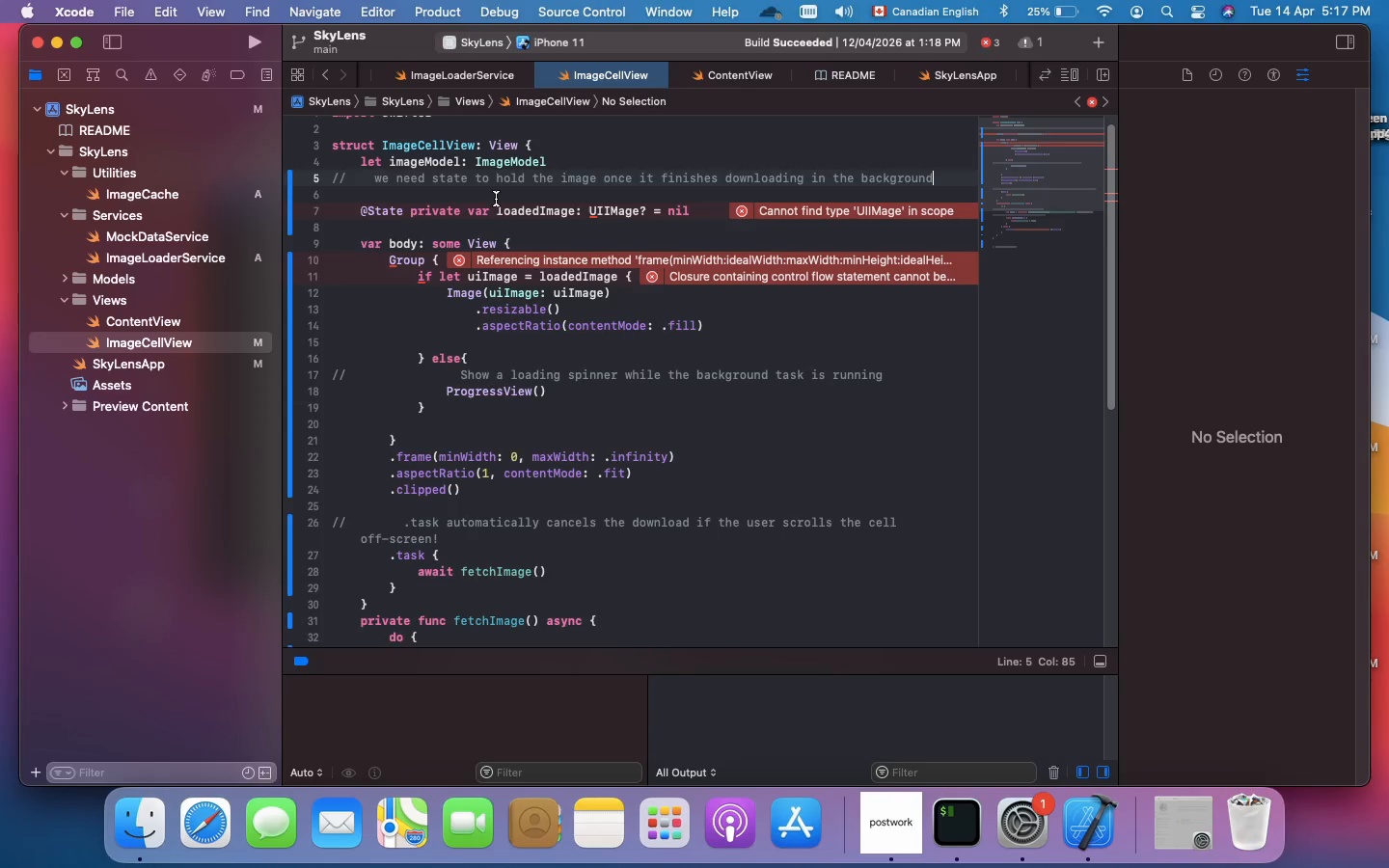 
scroll: coordinate [496, 199], scroll_direction: down, amount: 1.0
 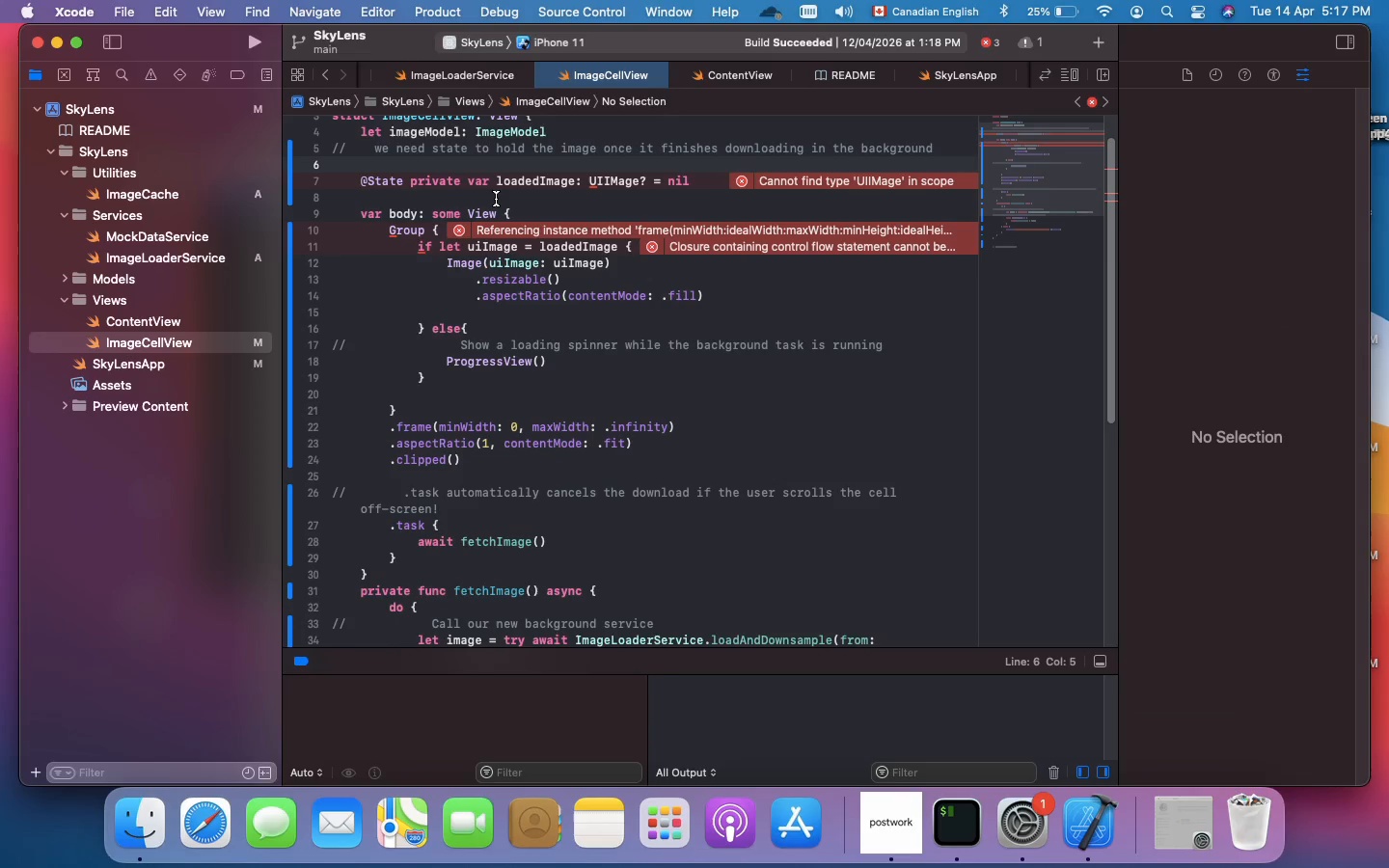 
left_click([496, 199])
 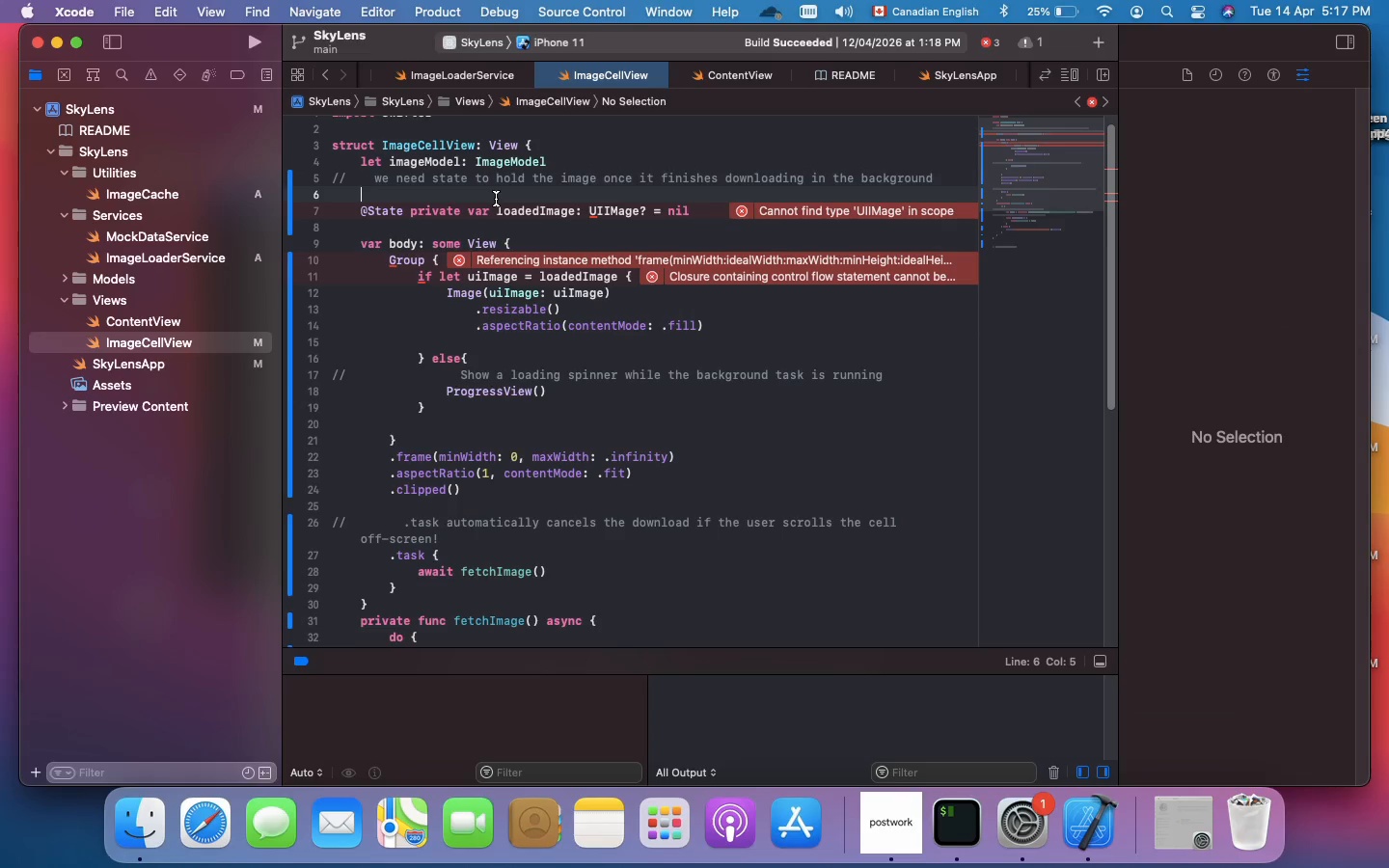 
scroll: coordinate [496, 199], scroll_direction: down, amount: 1.0
 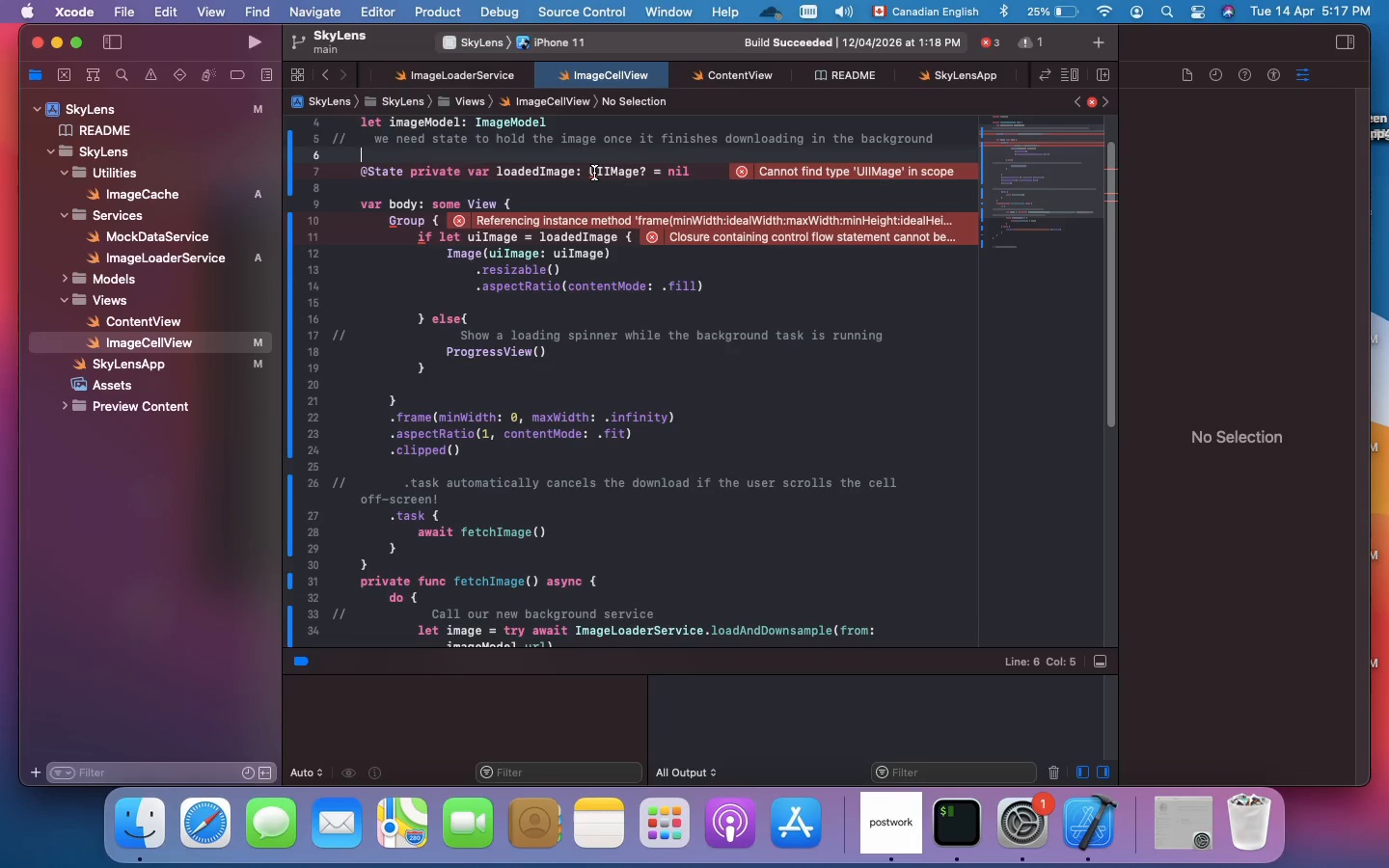 
wait(5.68)
 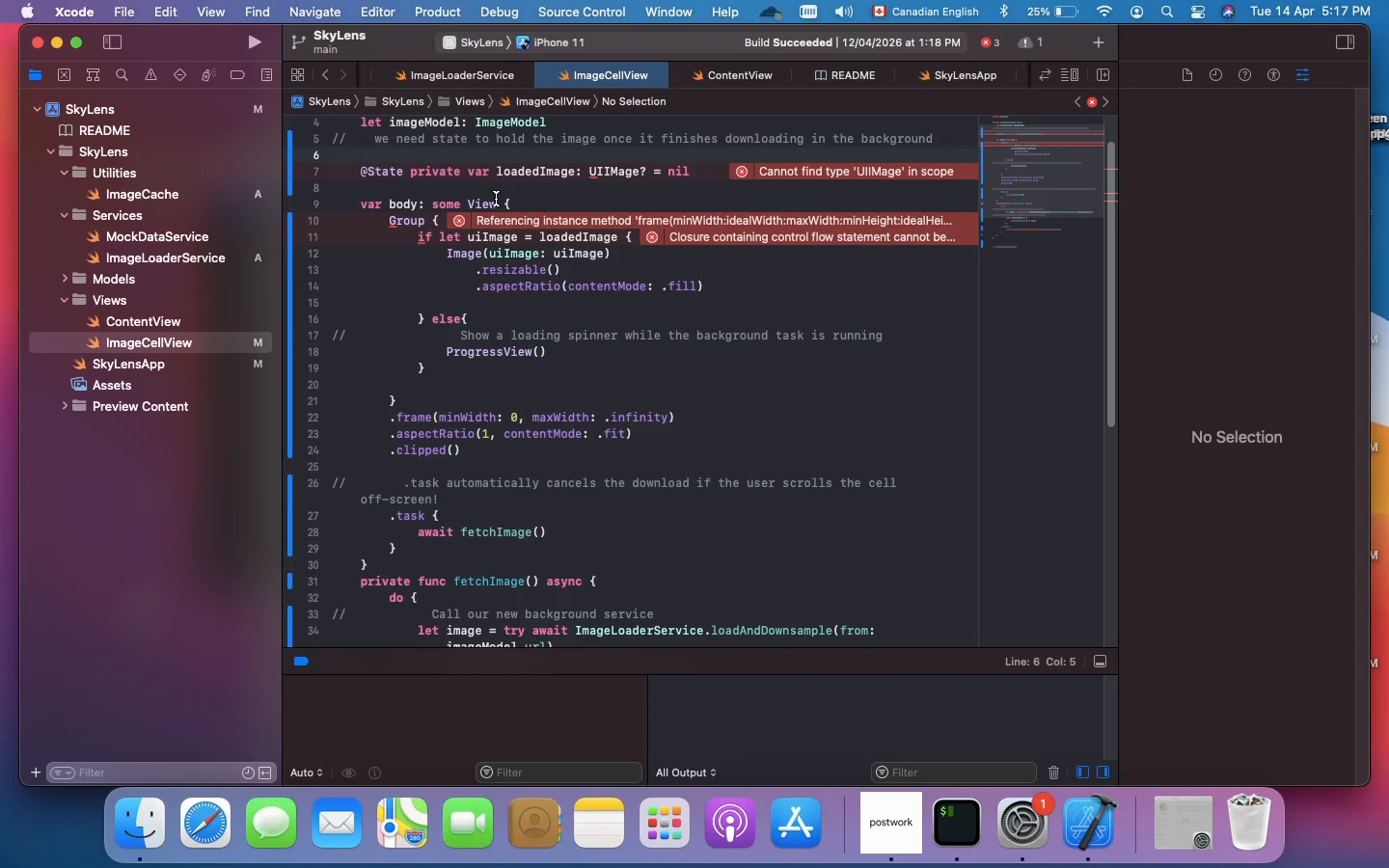 
scroll: coordinate [558, 423], scroll_direction: down, amount: 22.0
 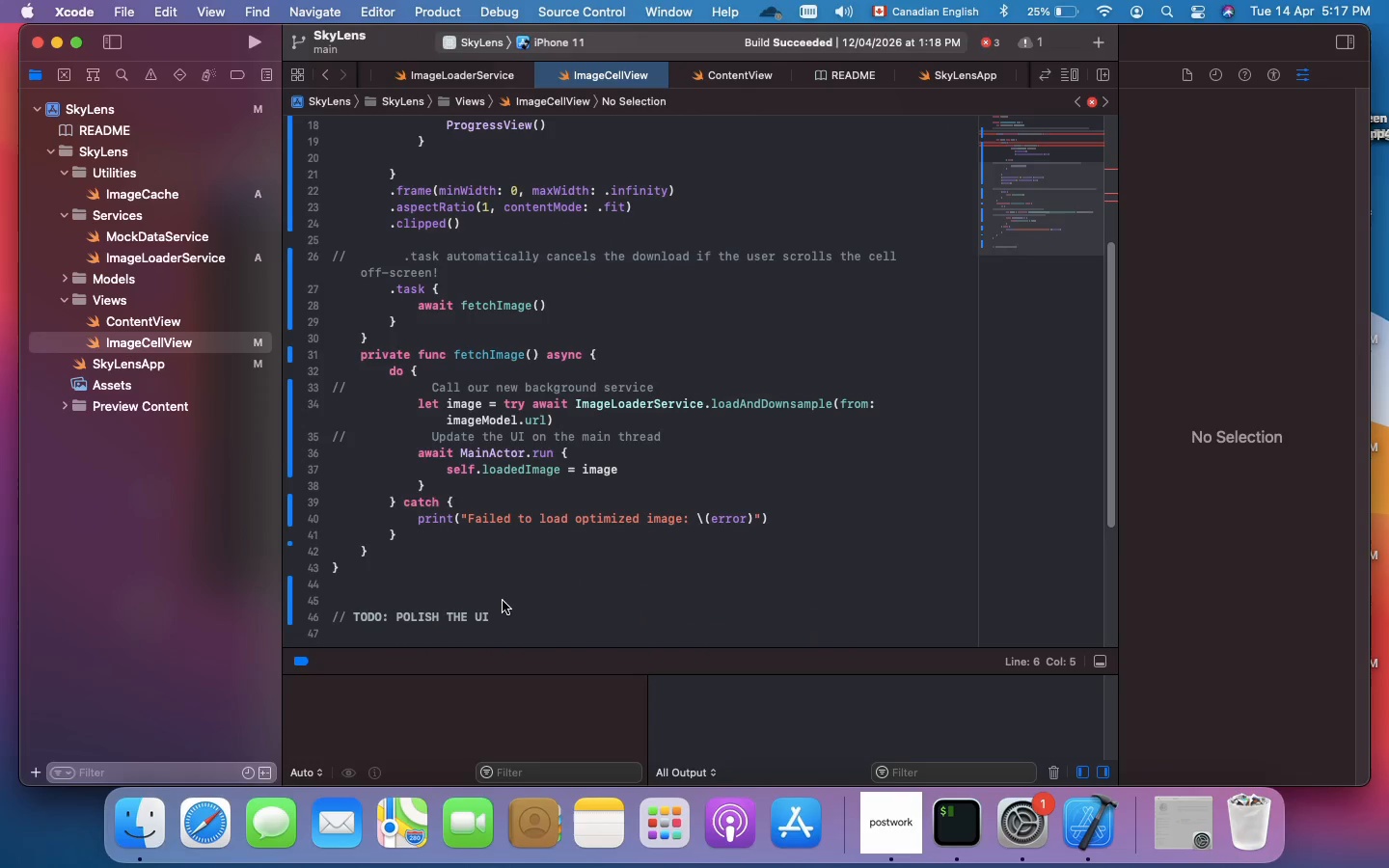 
left_click([496, 614])
 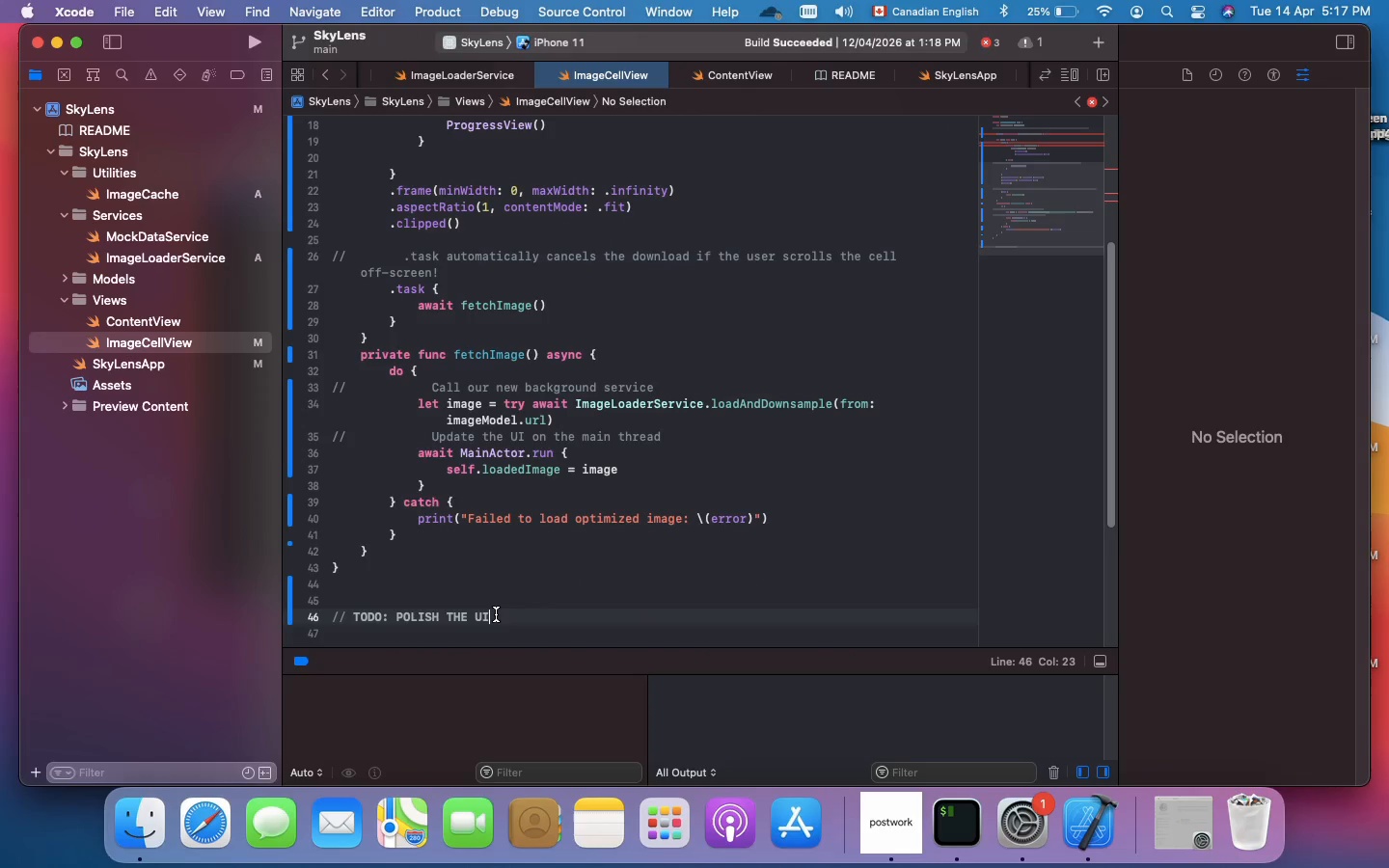 
left_click_drag(start_coordinate=[496, 614], to_coordinate=[339, 599])
 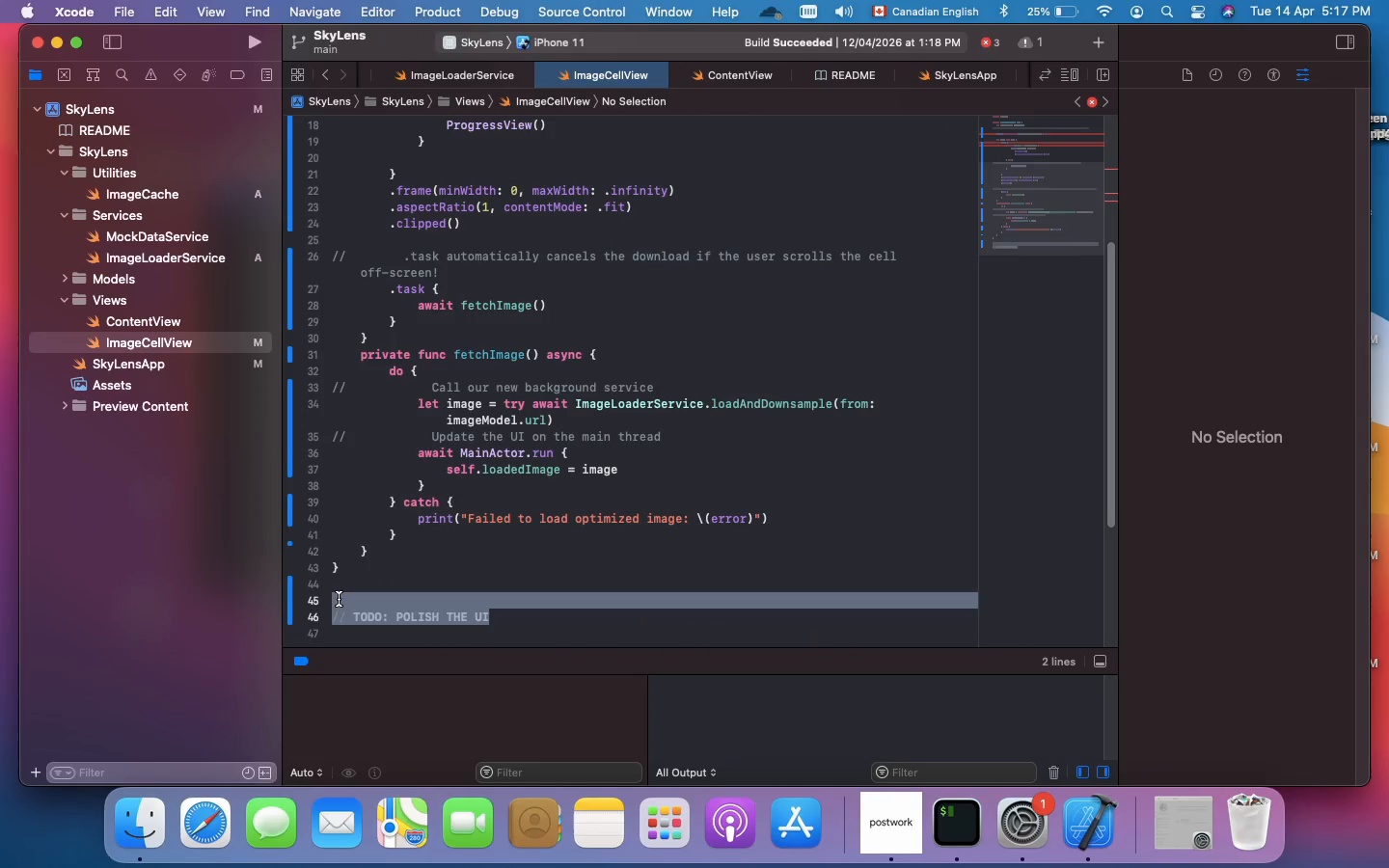 
key(Backspace)
 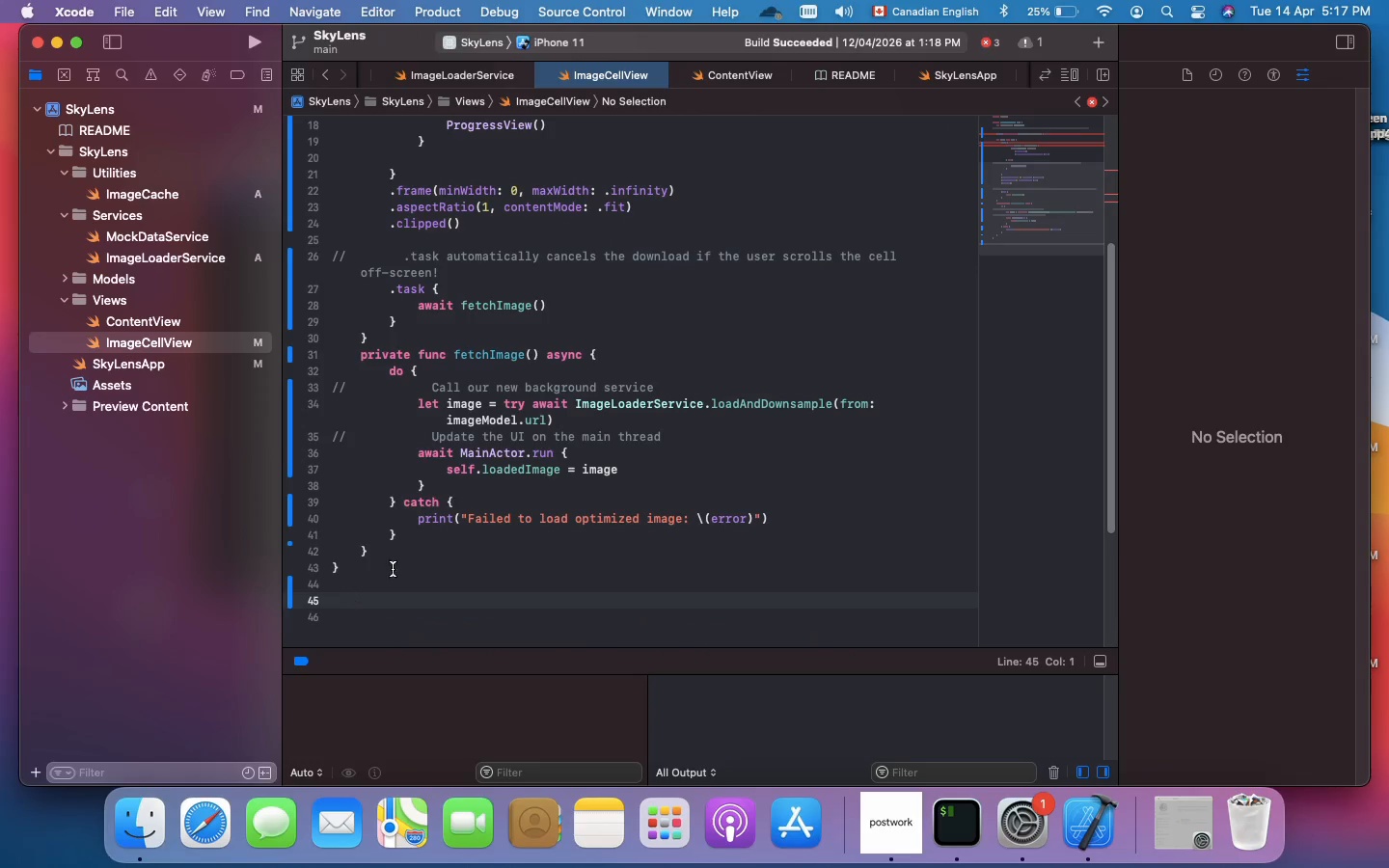 
scroll: coordinate [511, 527], scroll_direction: up, amount: 56.0
 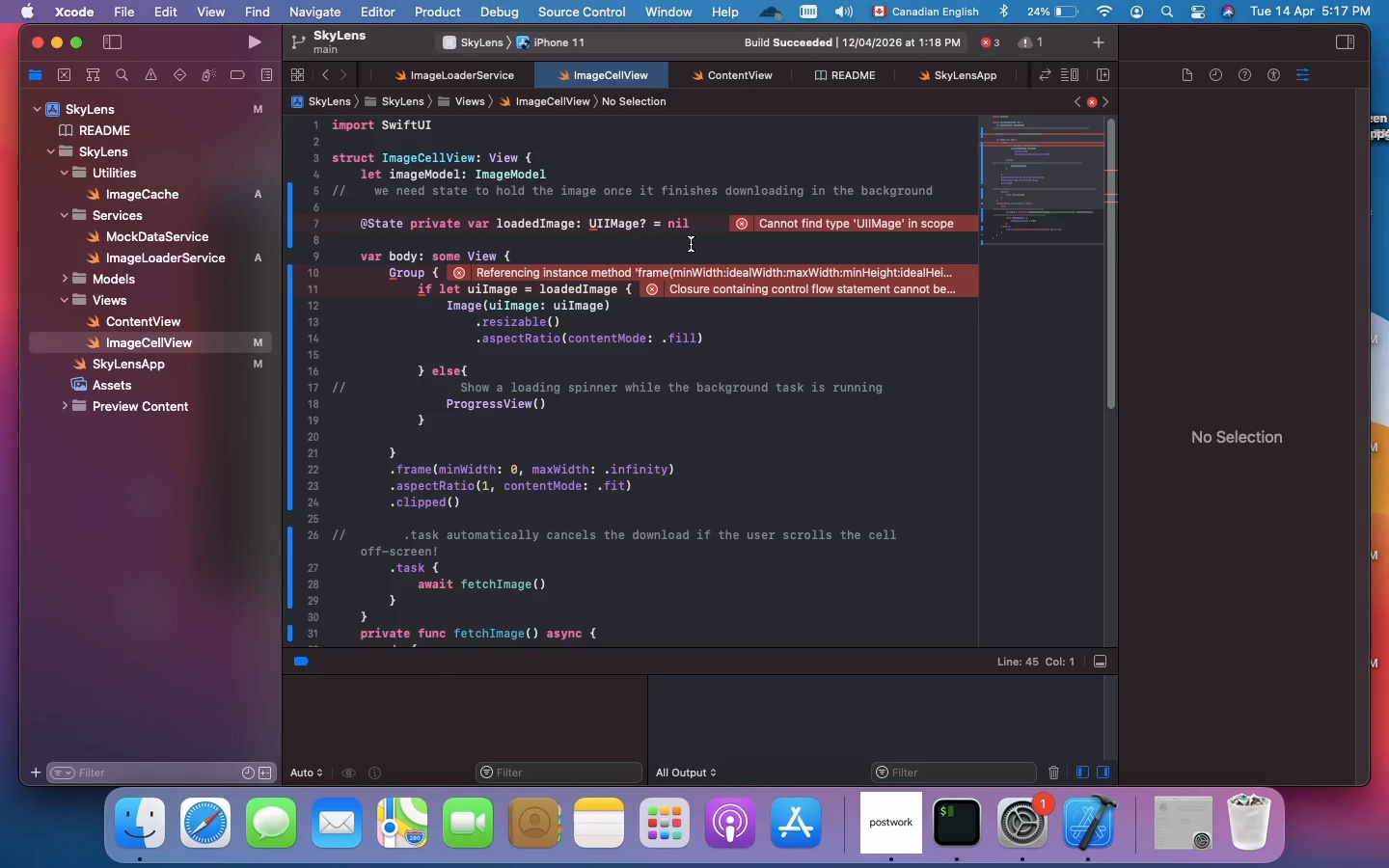 
left_click([696, 240])
 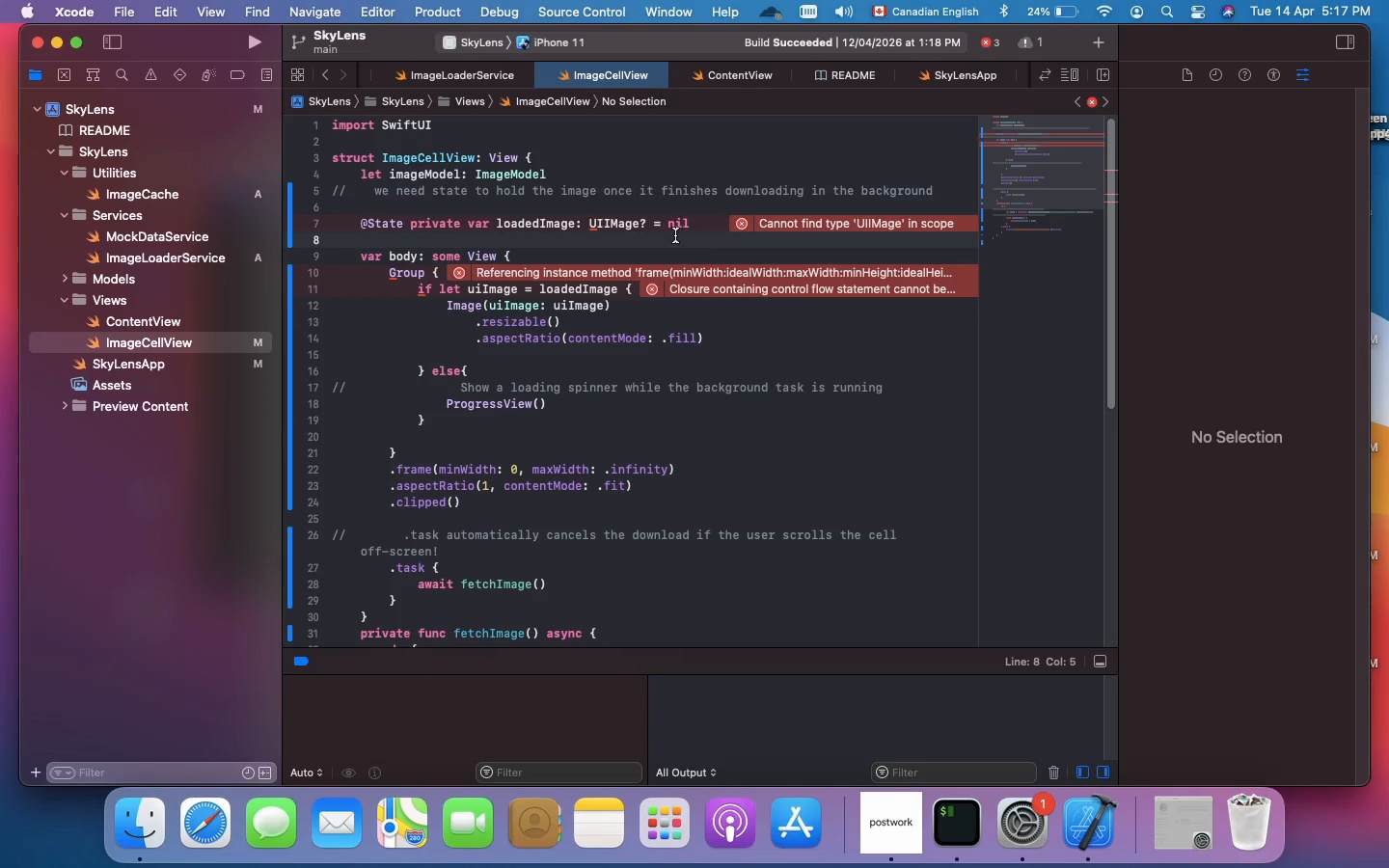 
wait(8.06)
 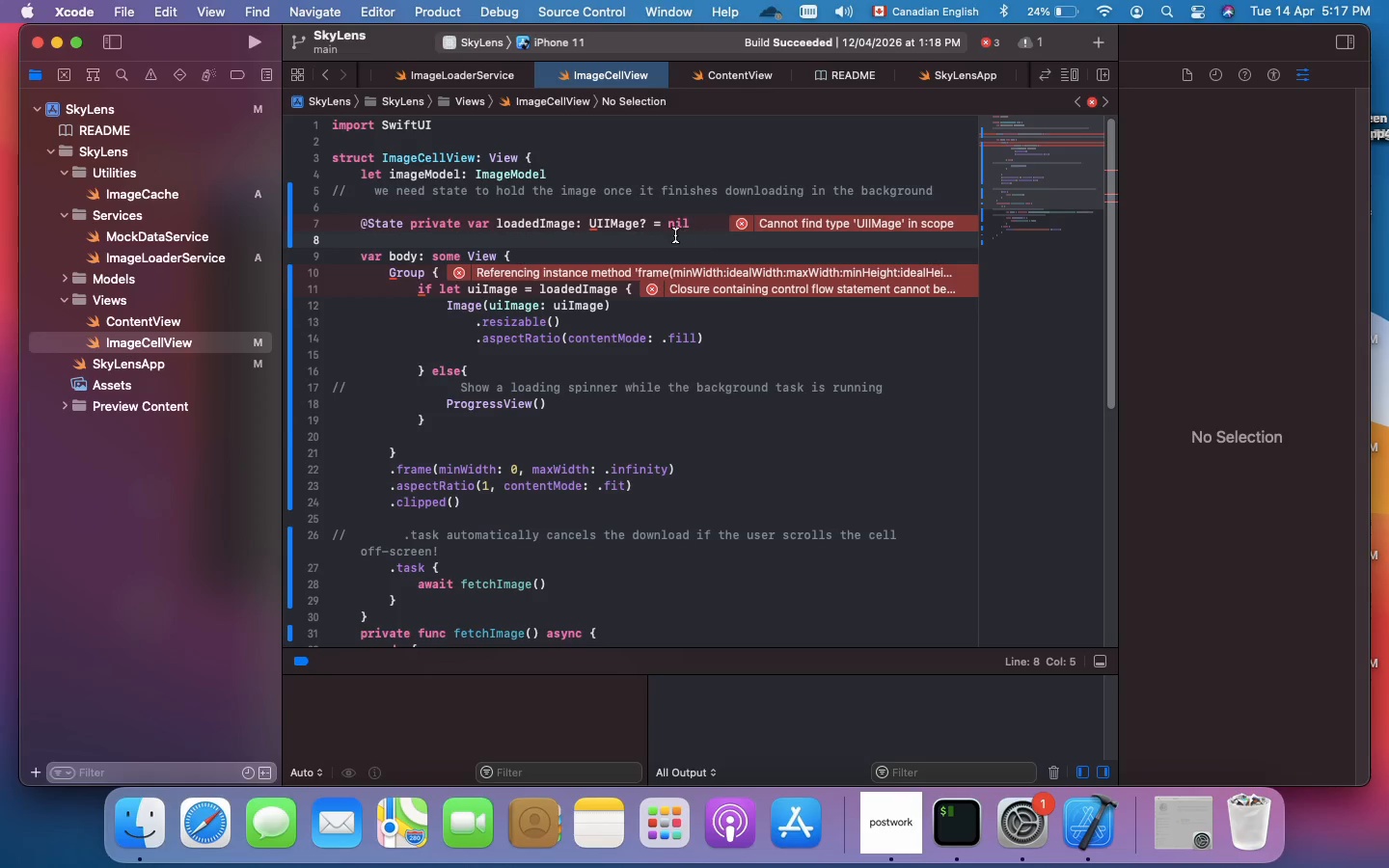 
left_click([615, 225])
 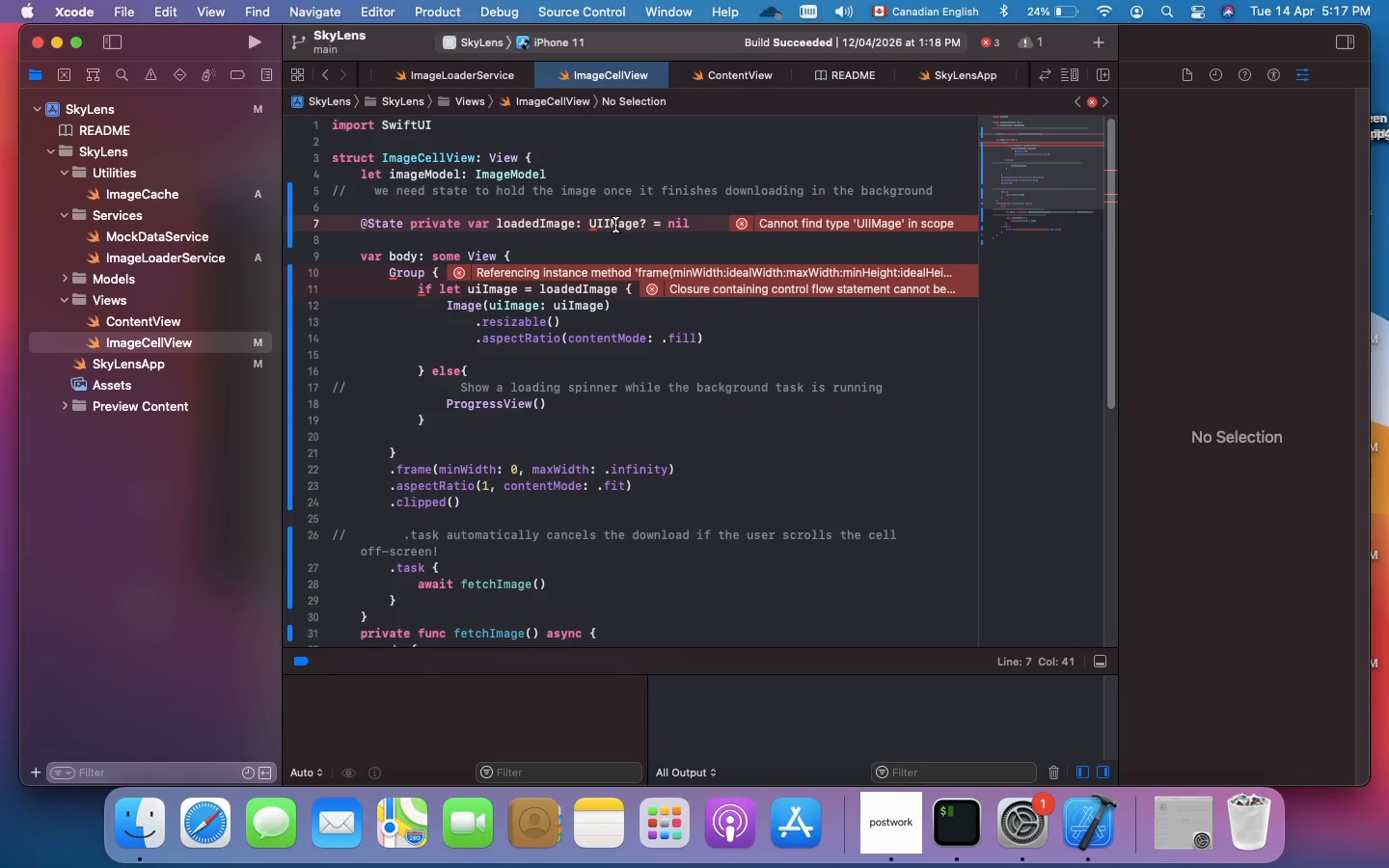 
key(Backspace)
 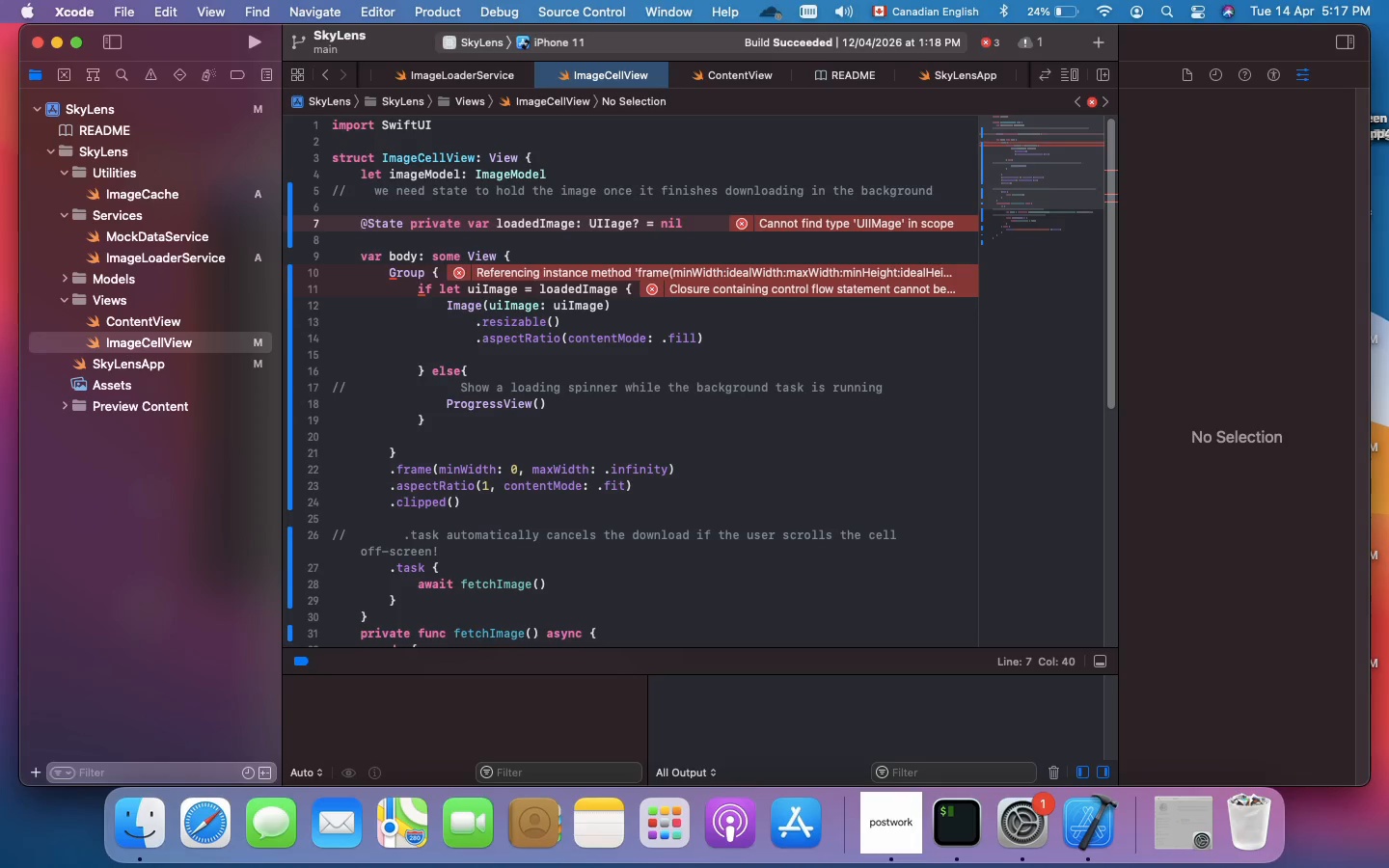 
key(M)
 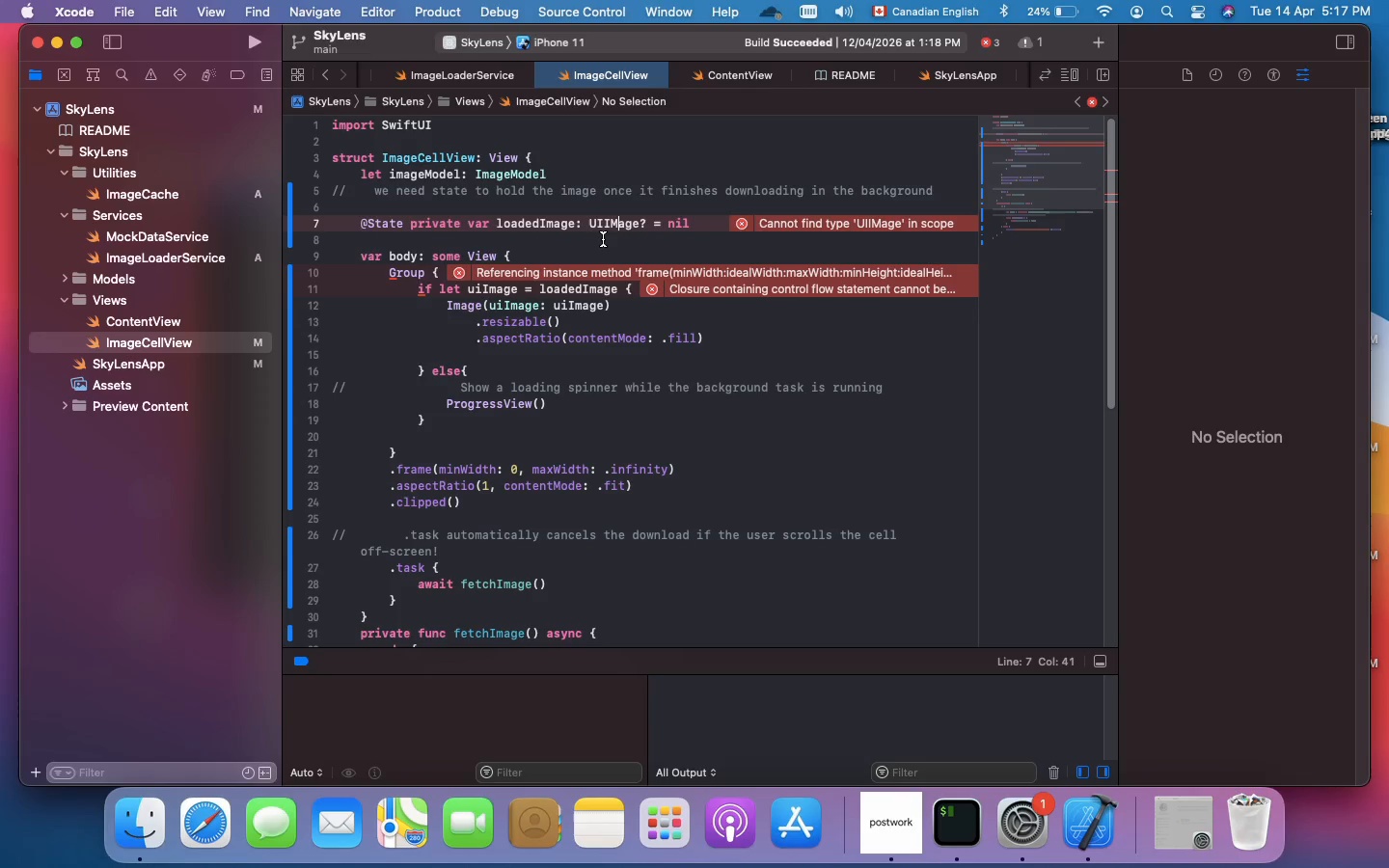 
left_click([603, 239])
 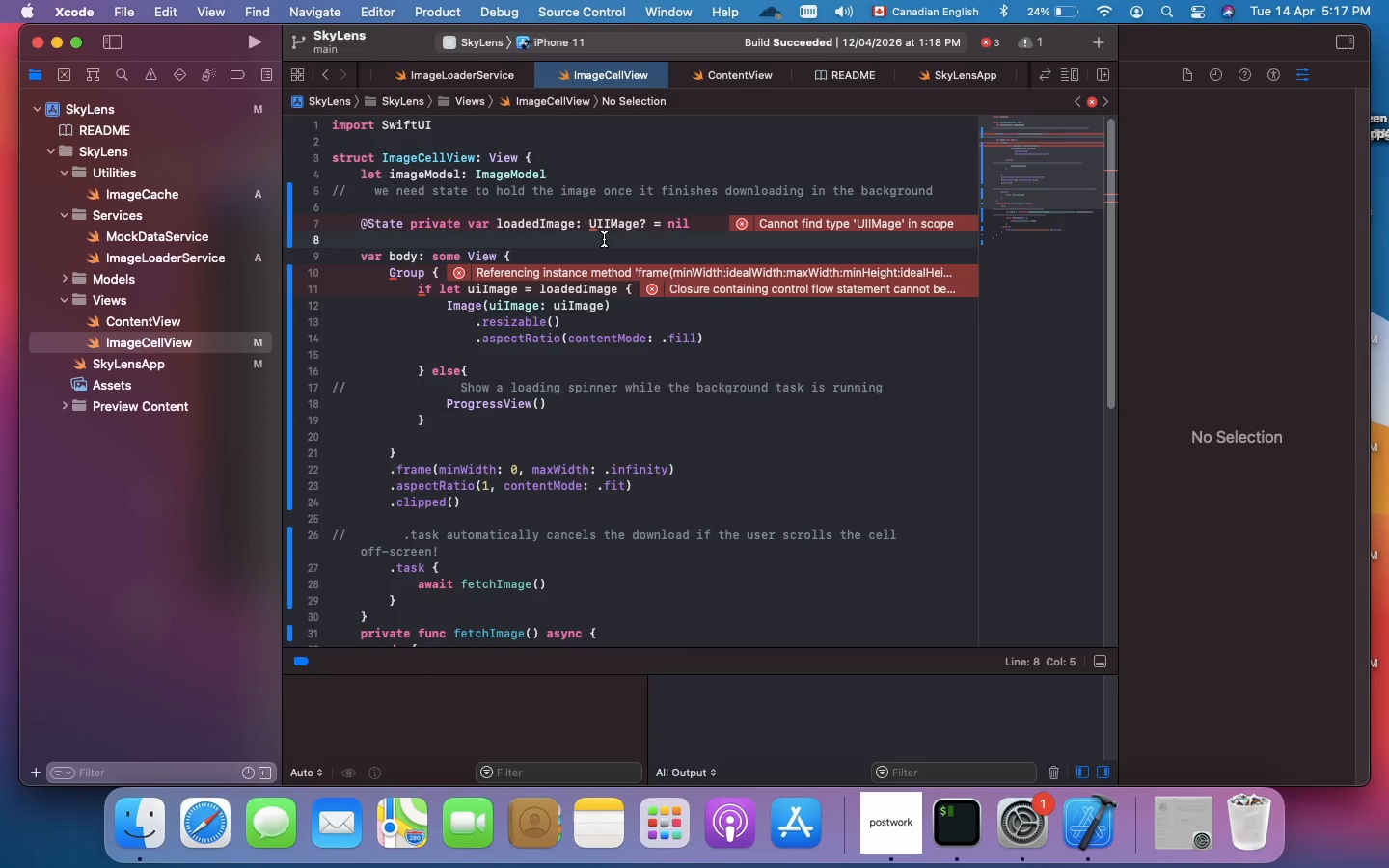 
wait(5.26)
 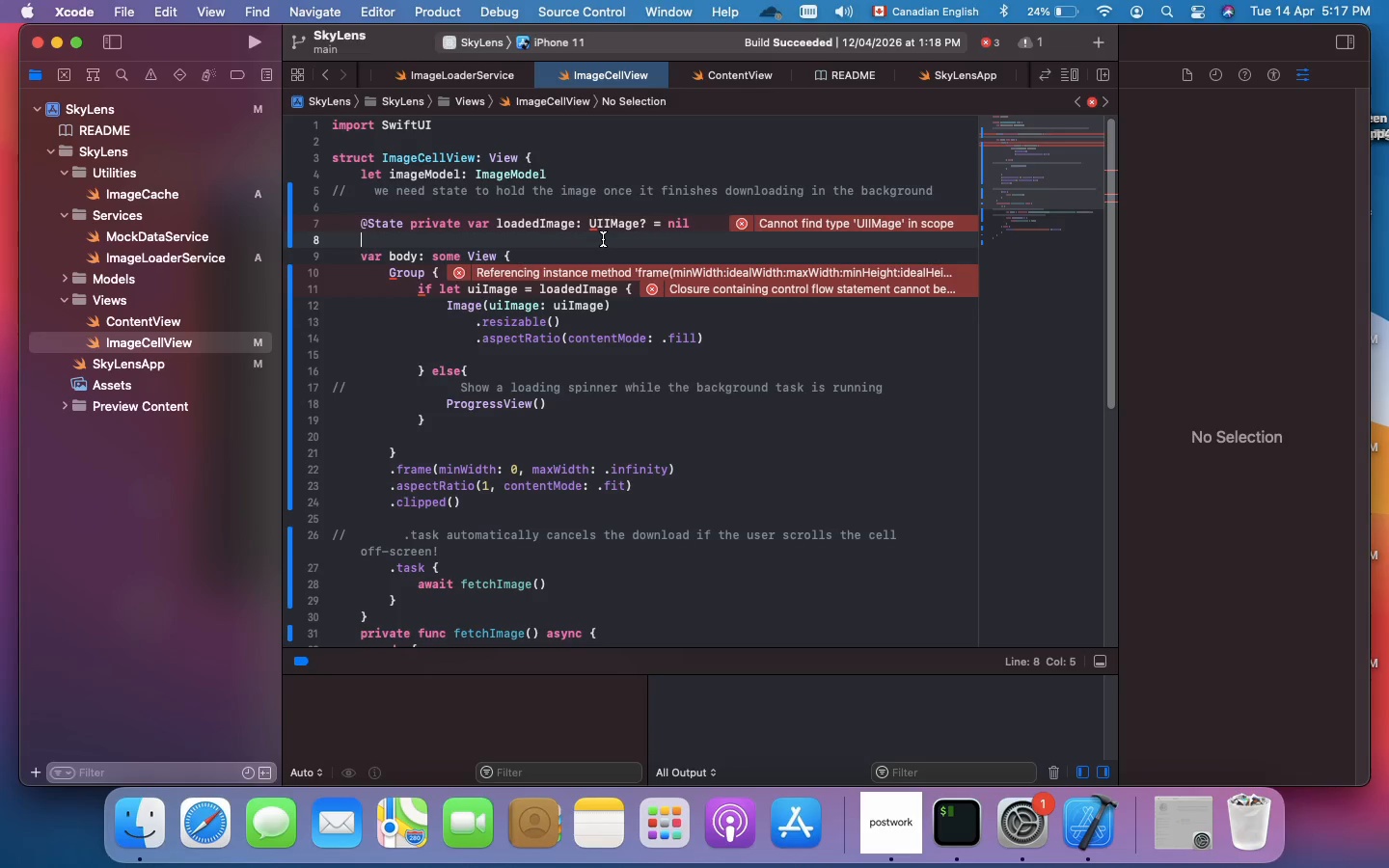 
left_click([616, 222])
 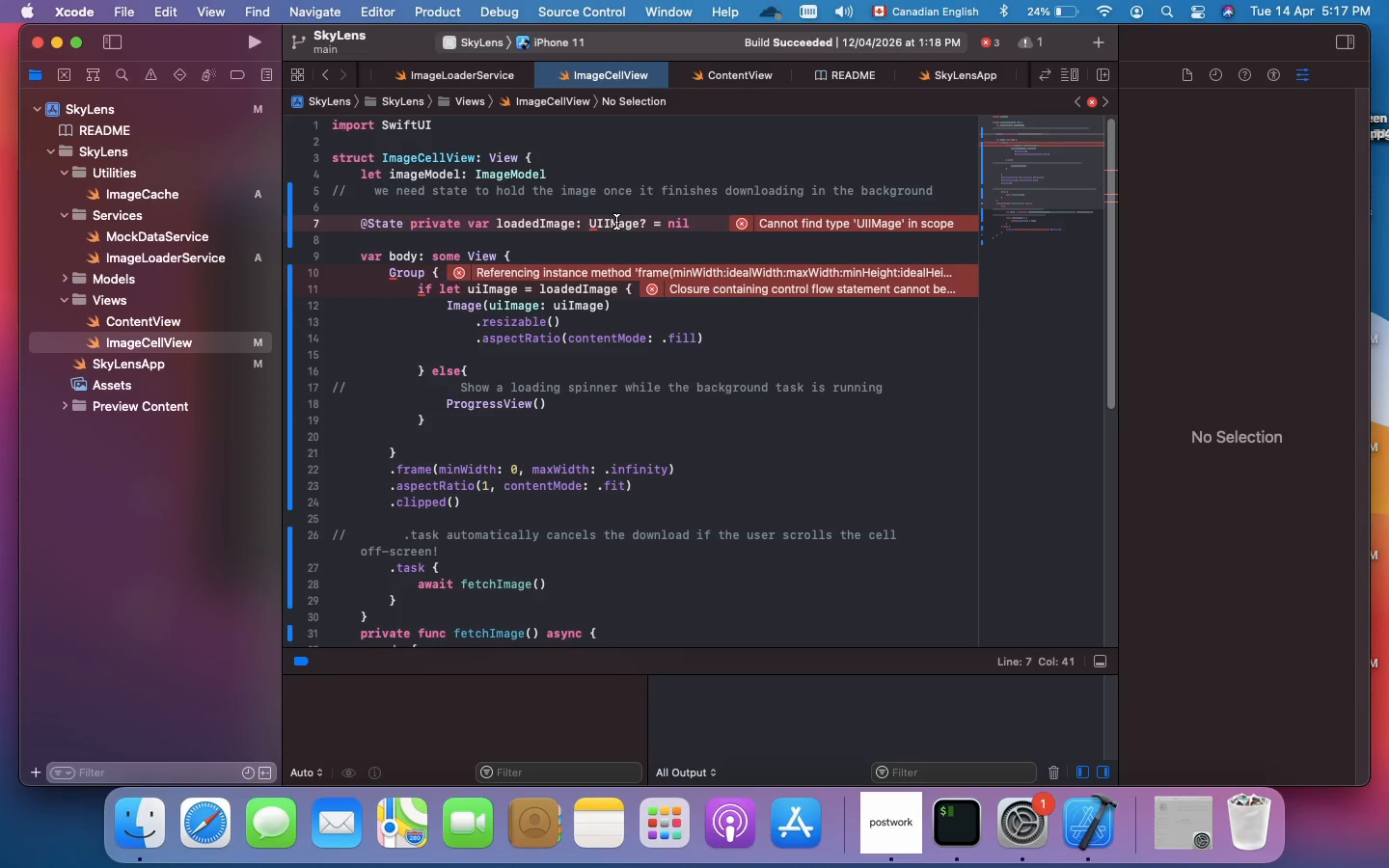 
key(Backspace)
 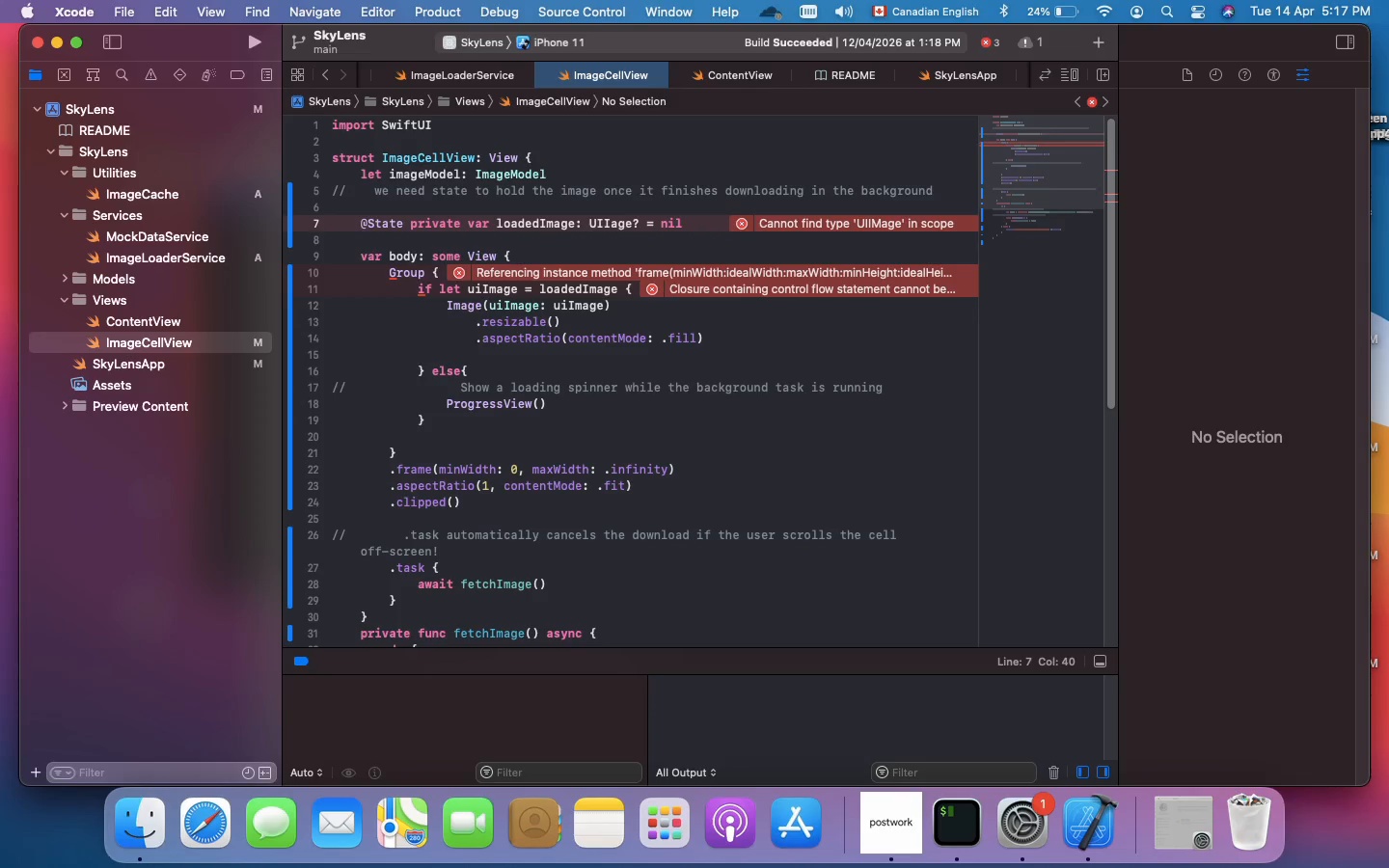 
key(M)
 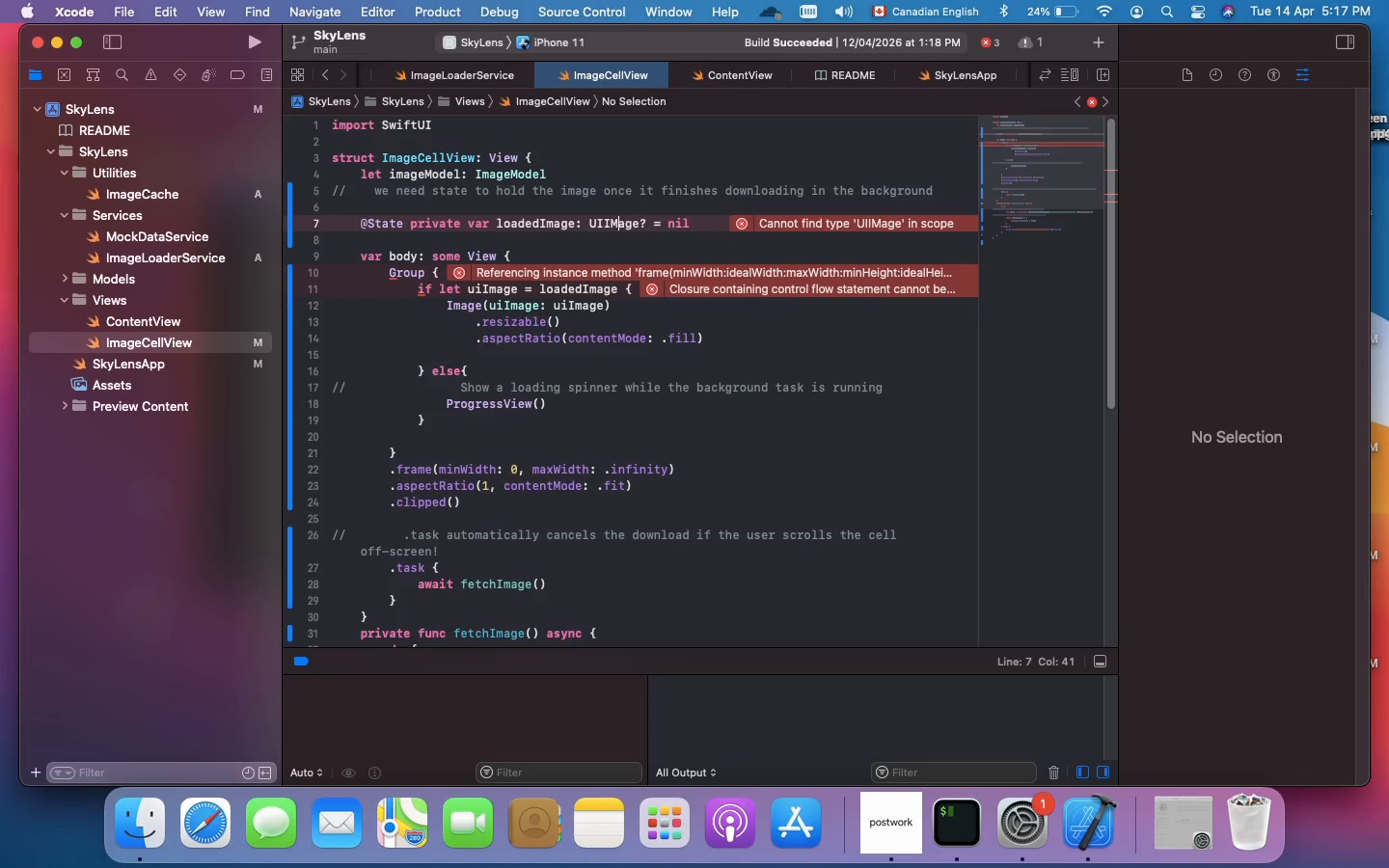 
key(Backspace)
 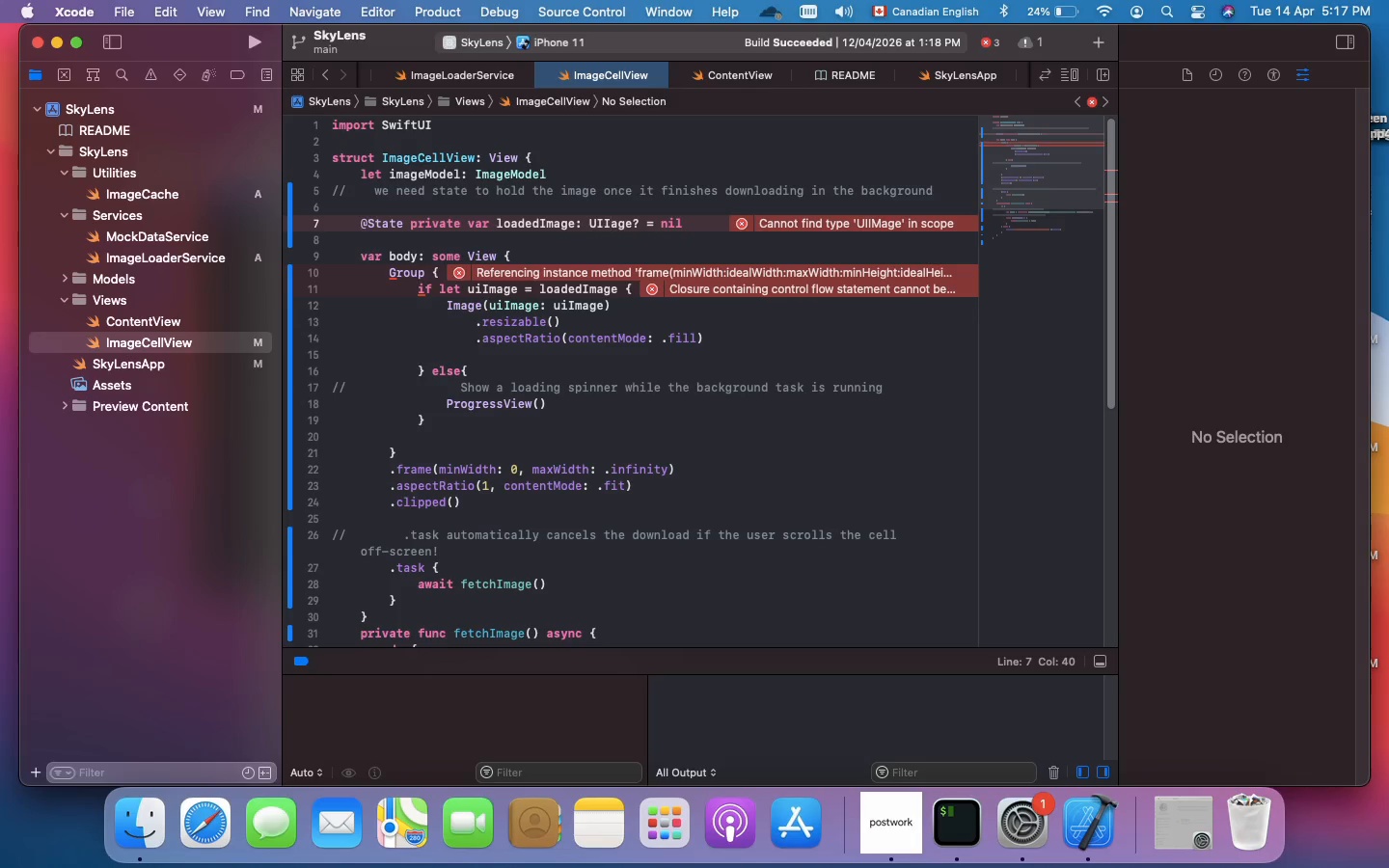 
key(CapsLock)
 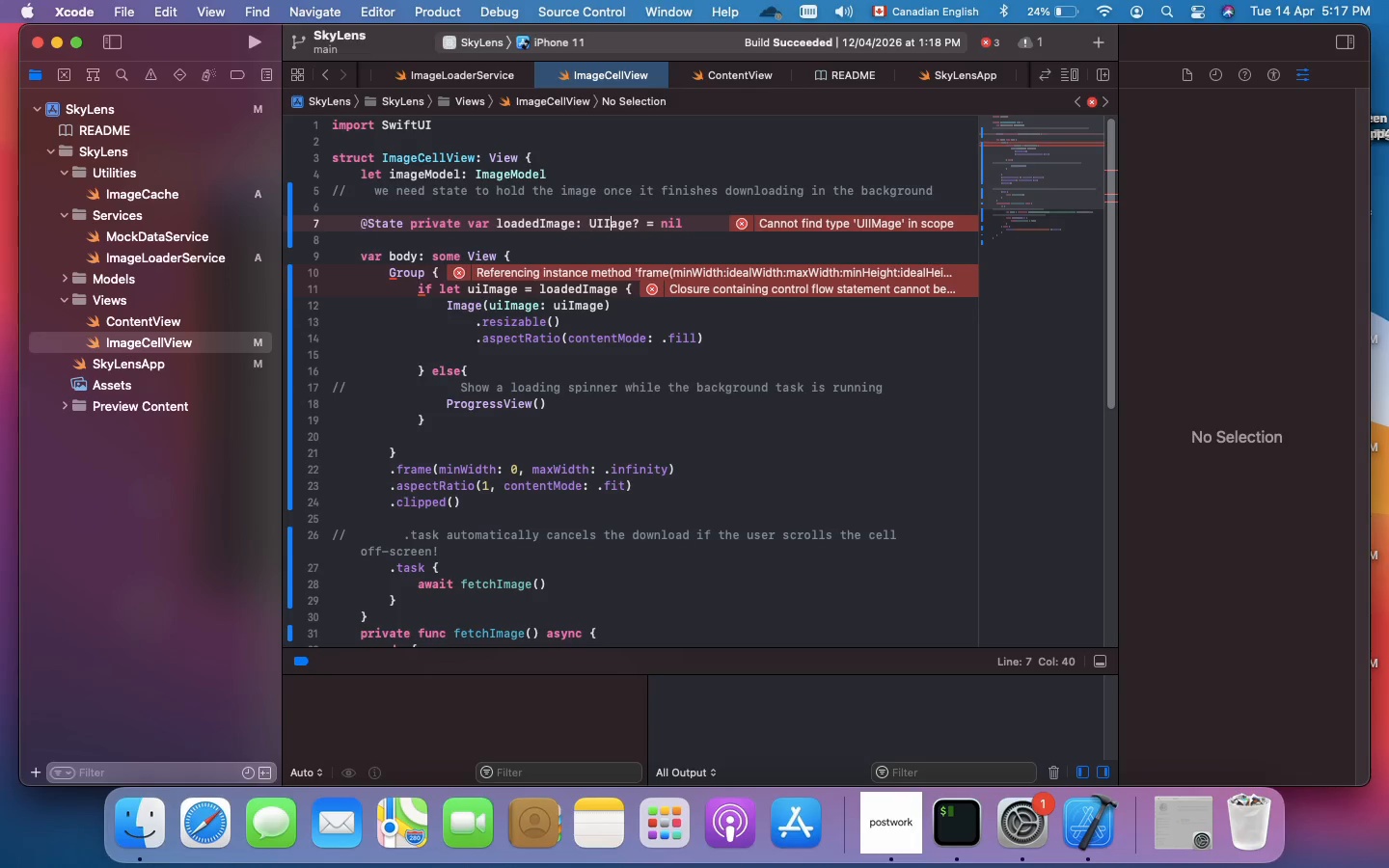 
key(M)
 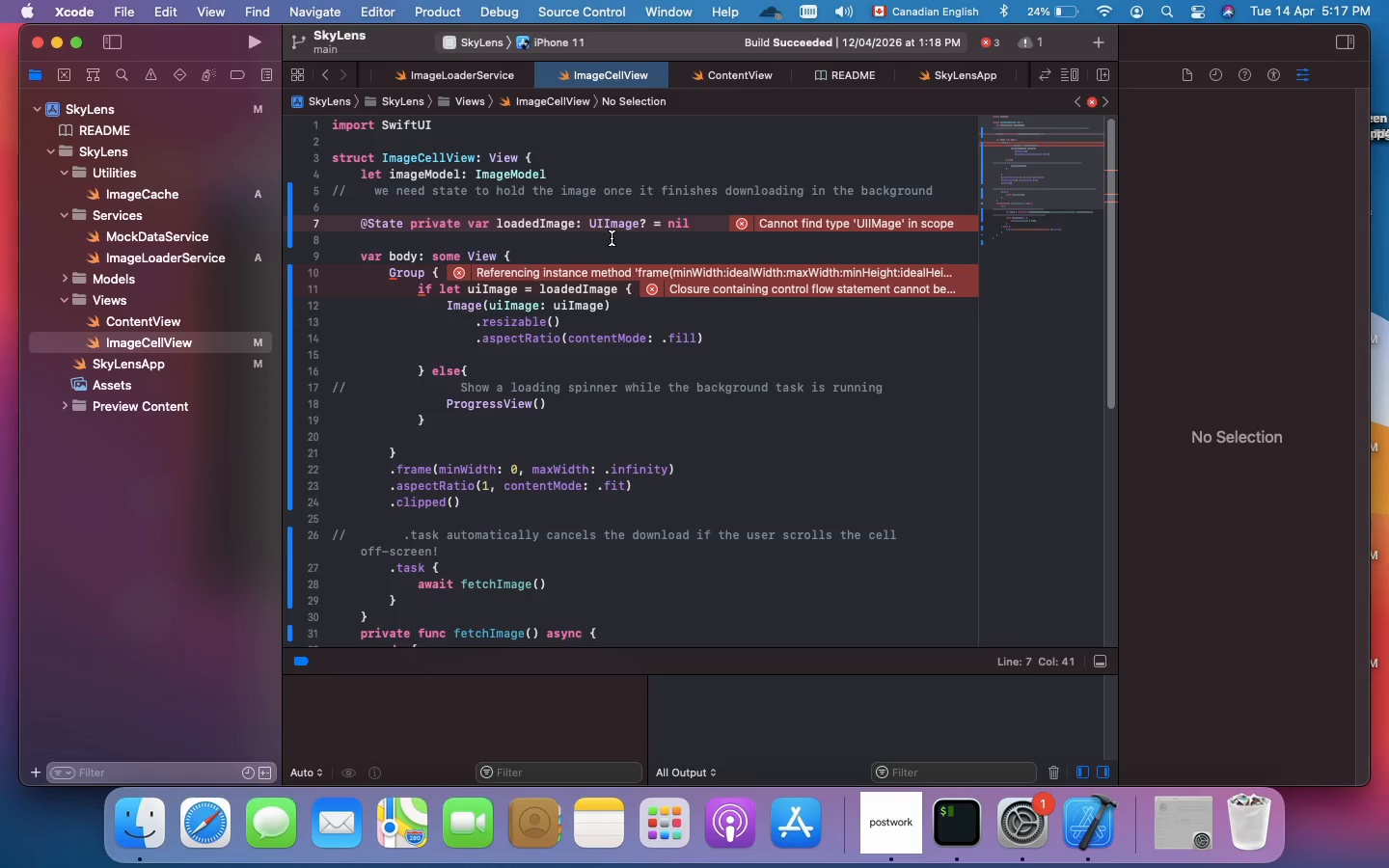 
left_click([612, 238])
 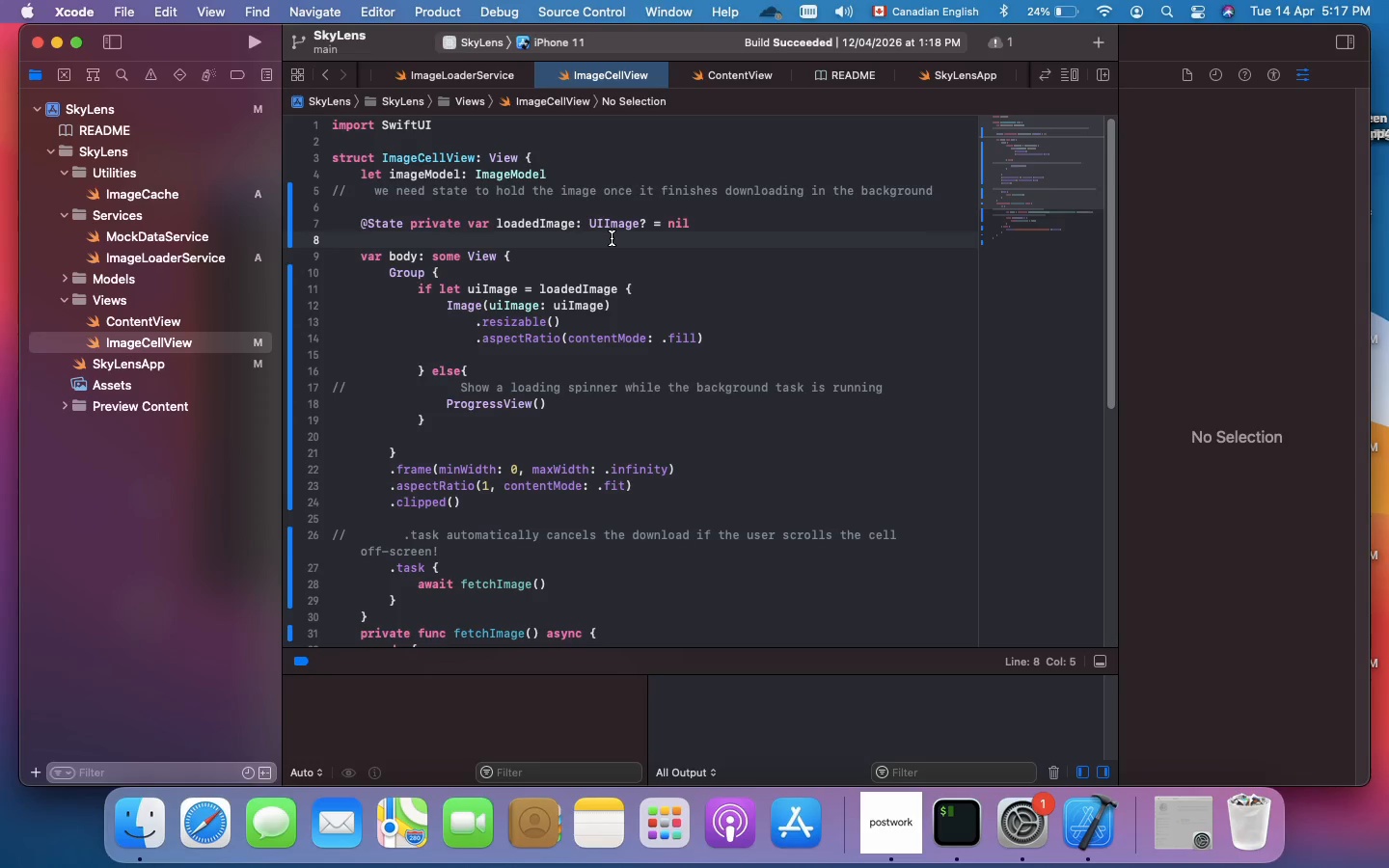 
wait(15.56)
 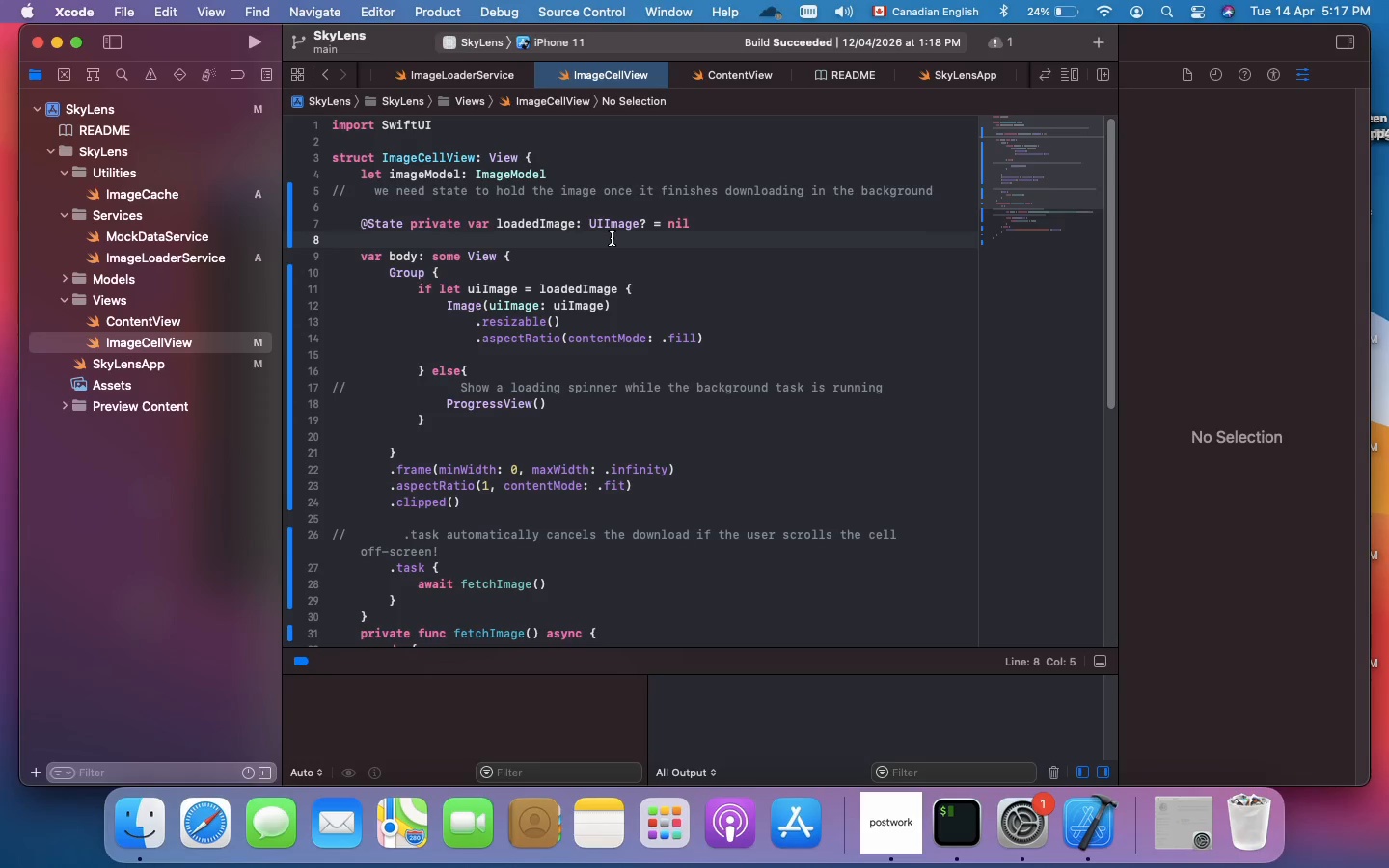 
left_click([464, 271])
 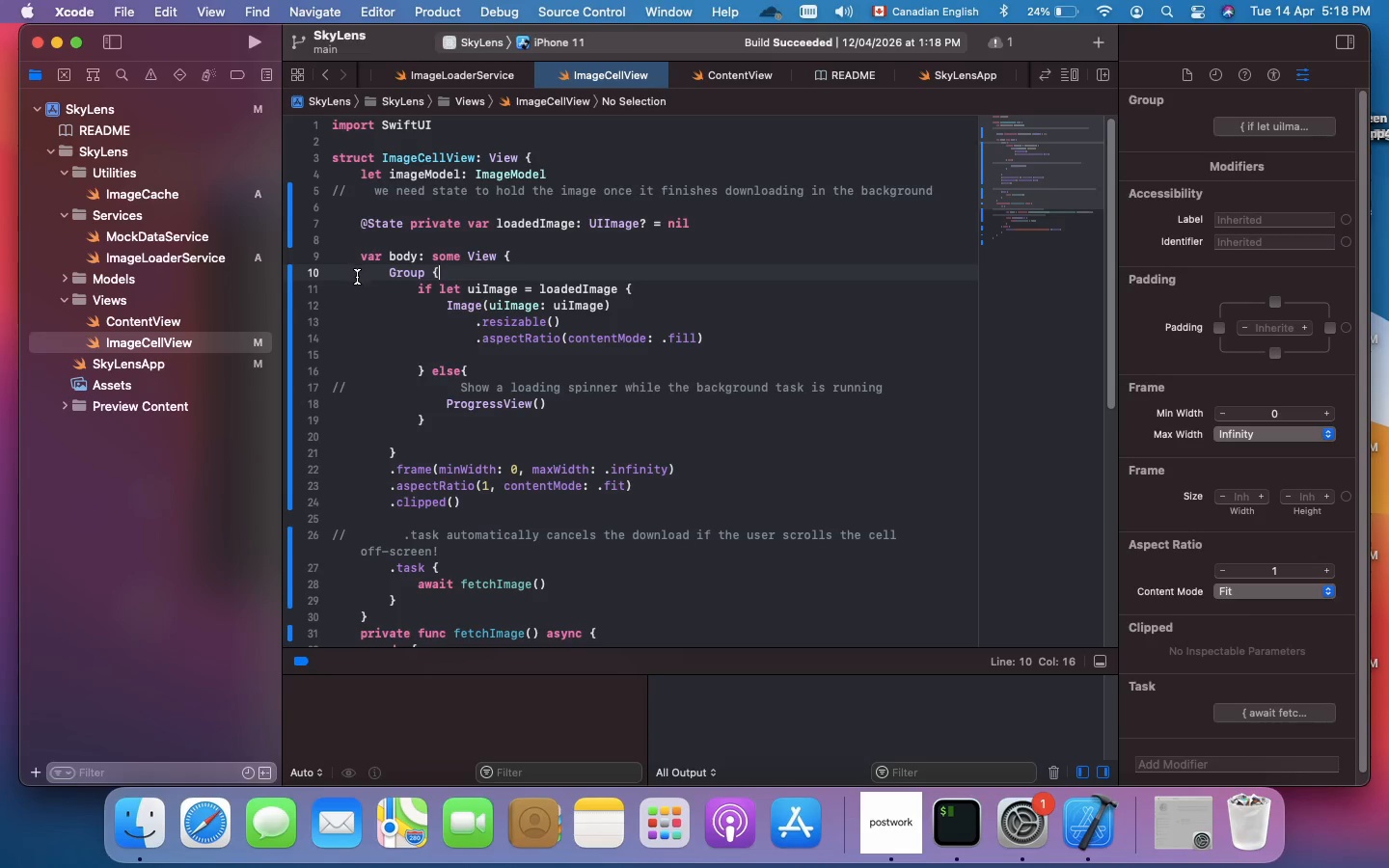 
wait(5.01)
 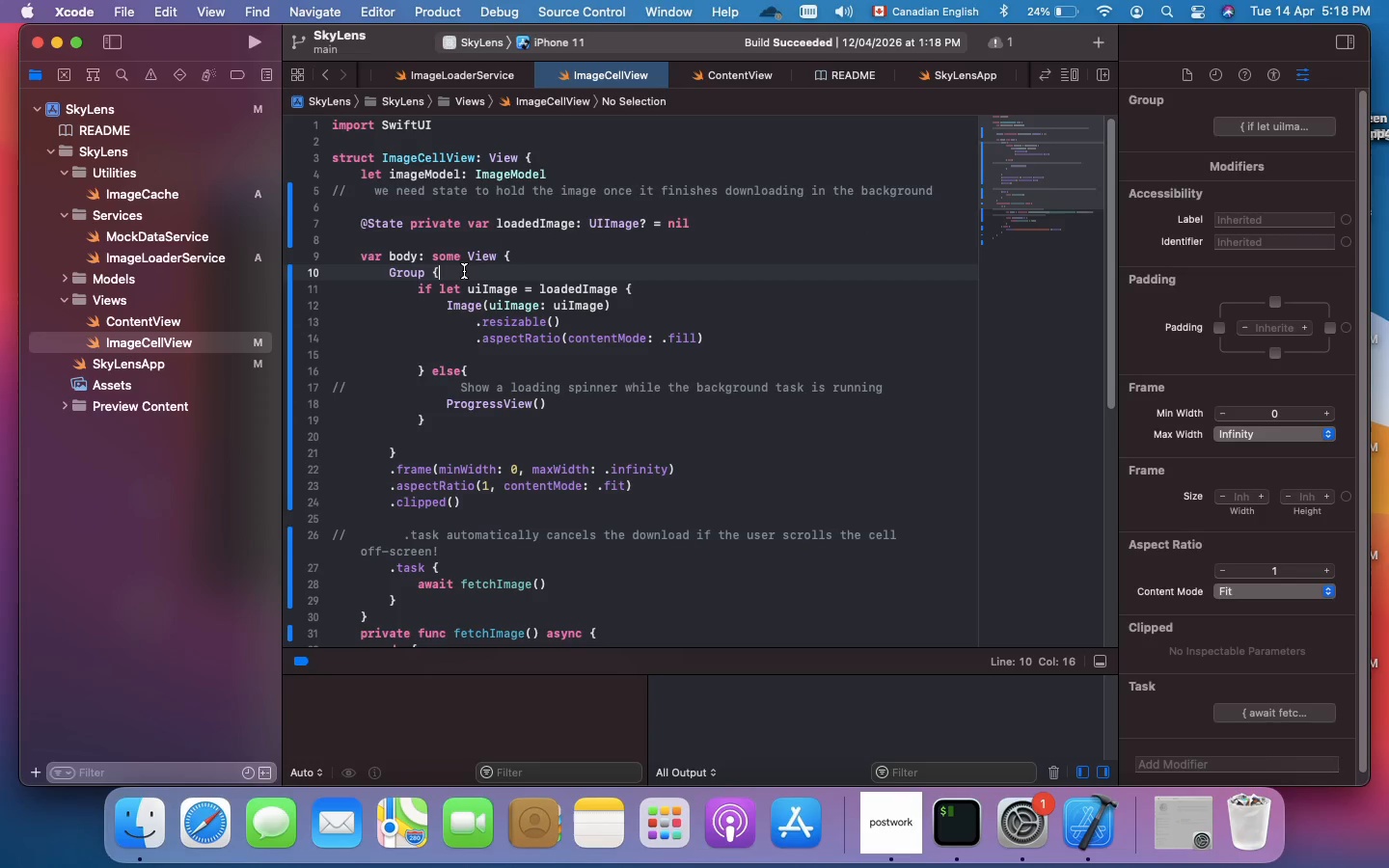 
left_click([359, 258])
 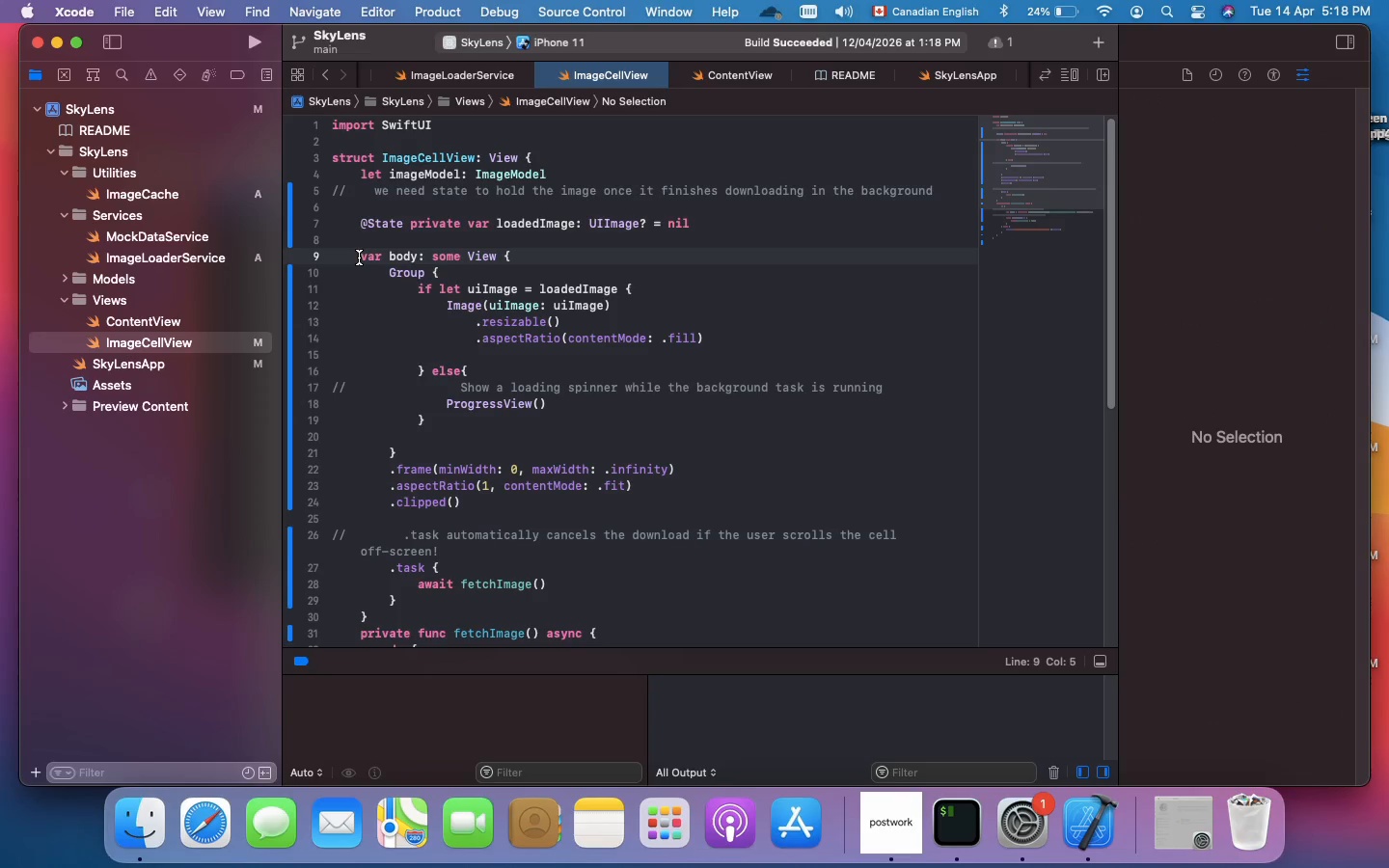 
wait(7.4)
 